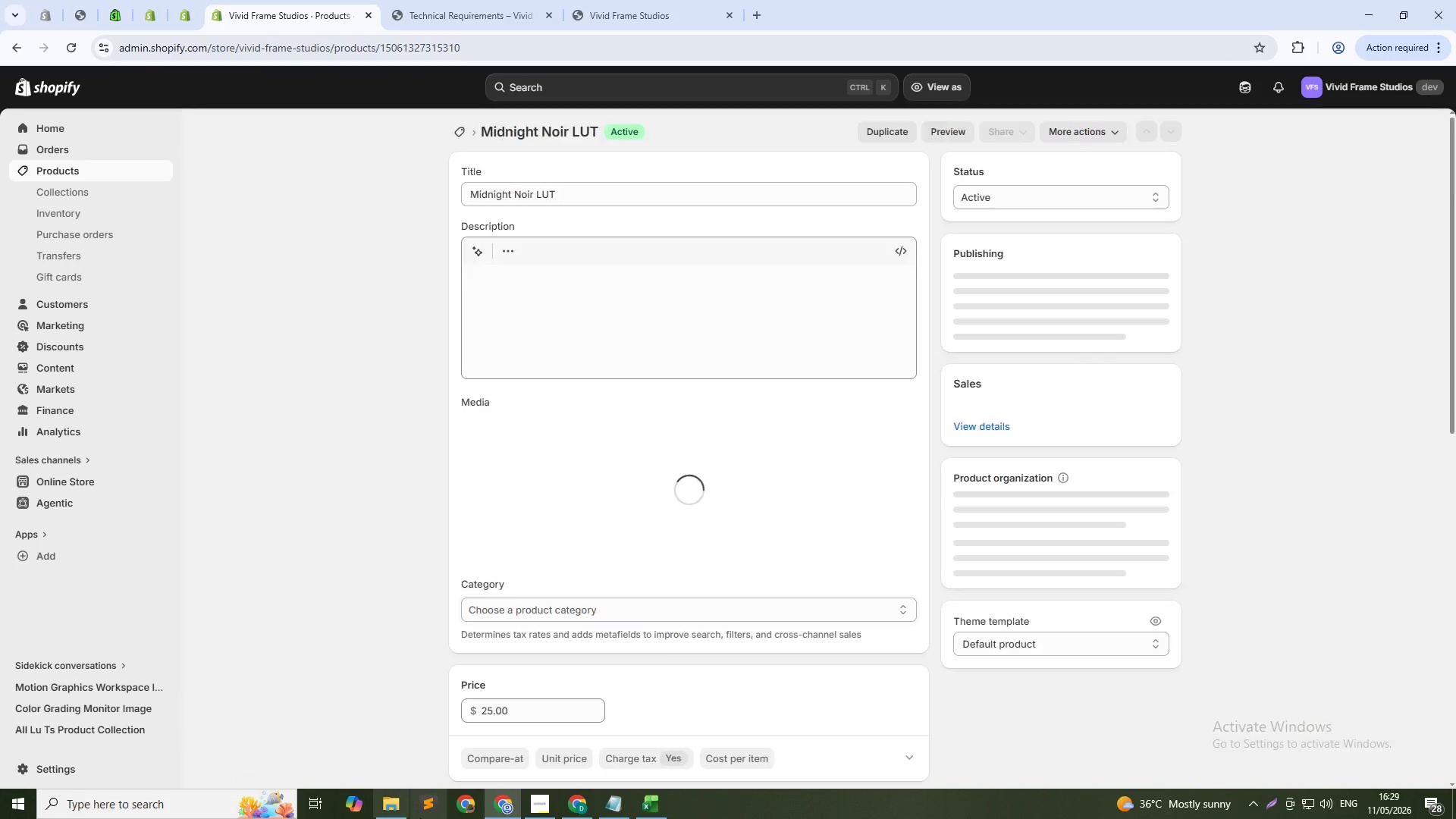 
double_click([591, 281])
 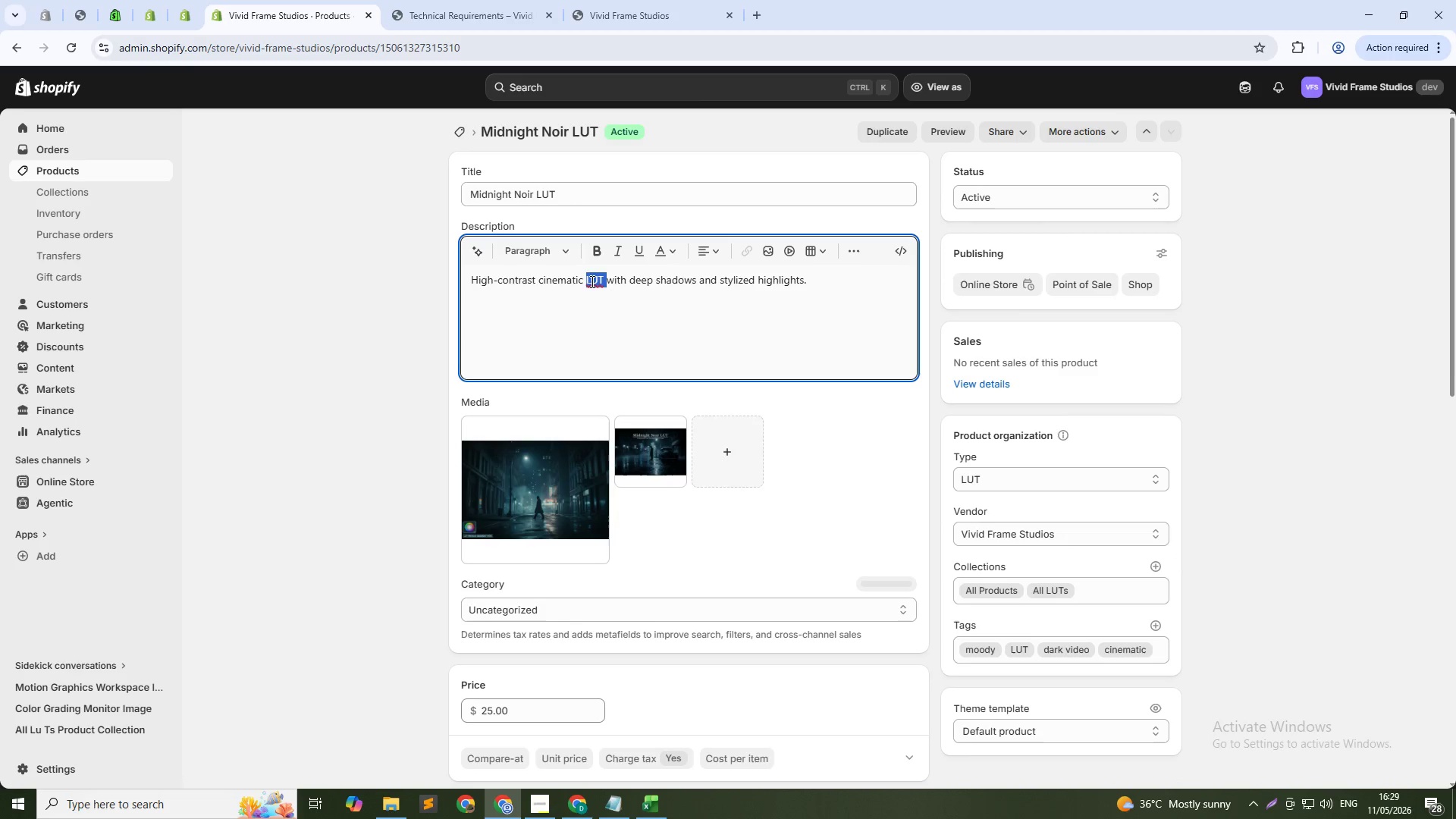 
triple_click([591, 281])
 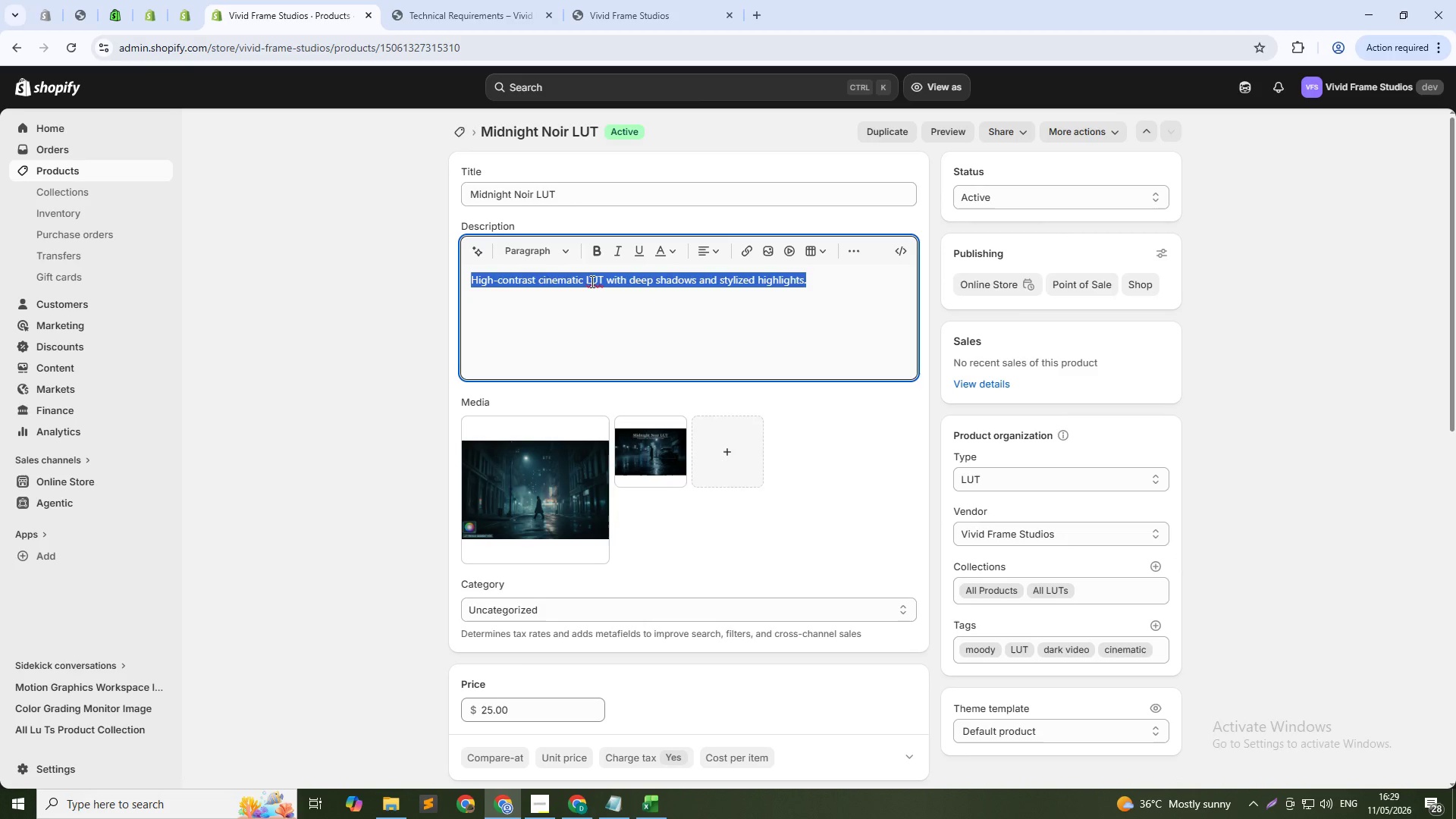 
key(Control+C)
 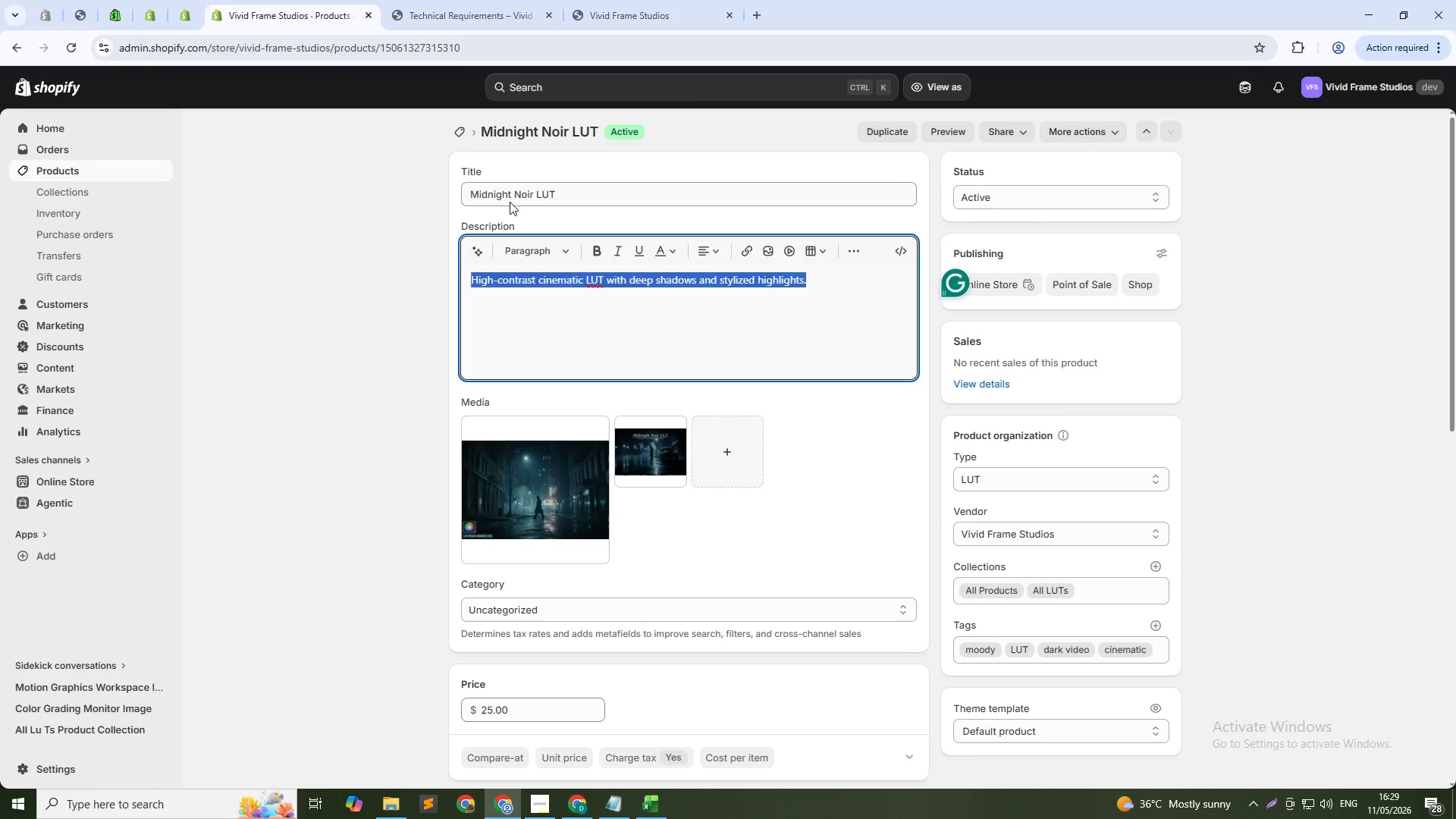 
double_click([510, 202])
 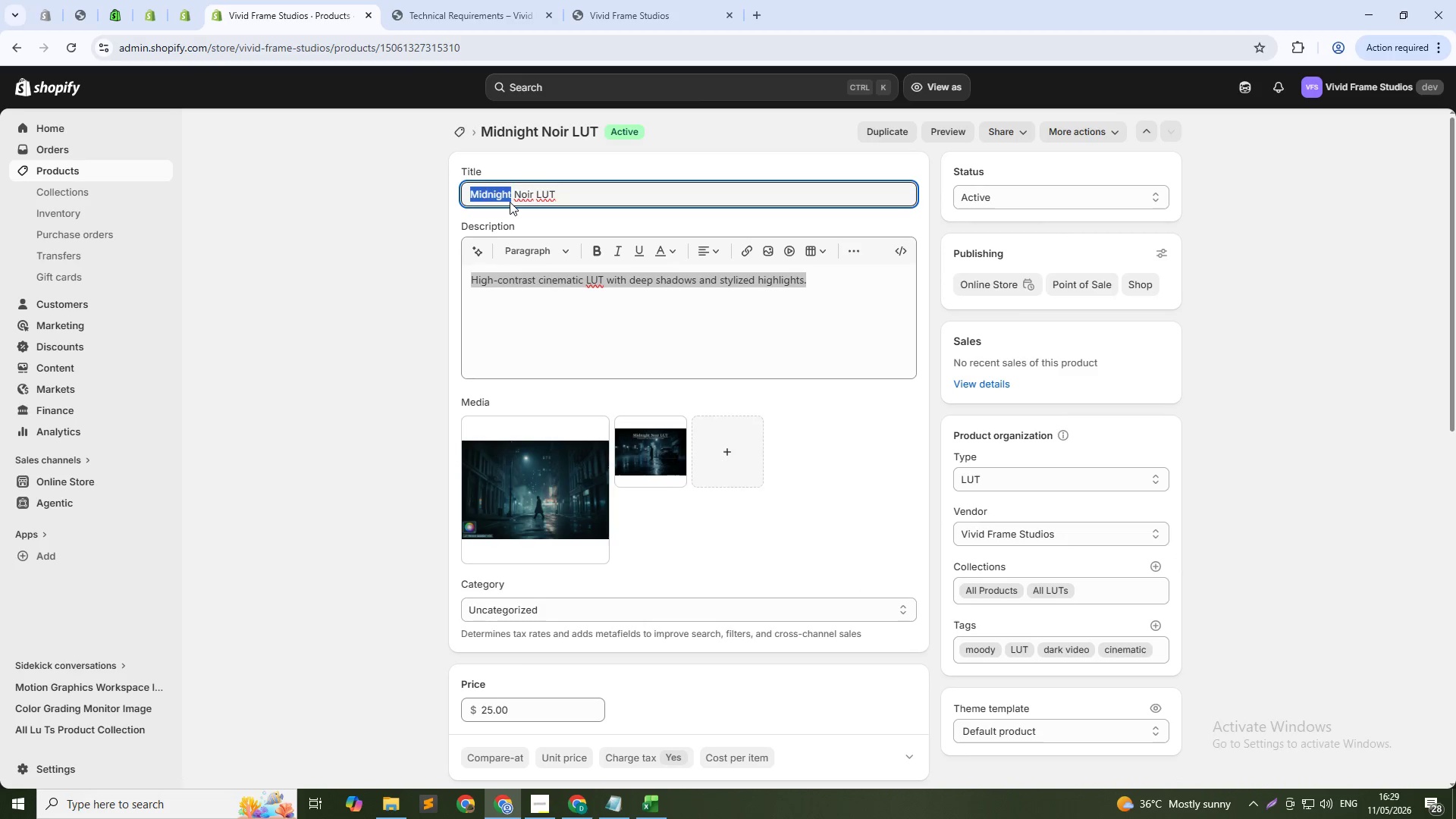 
triple_click([510, 202])
 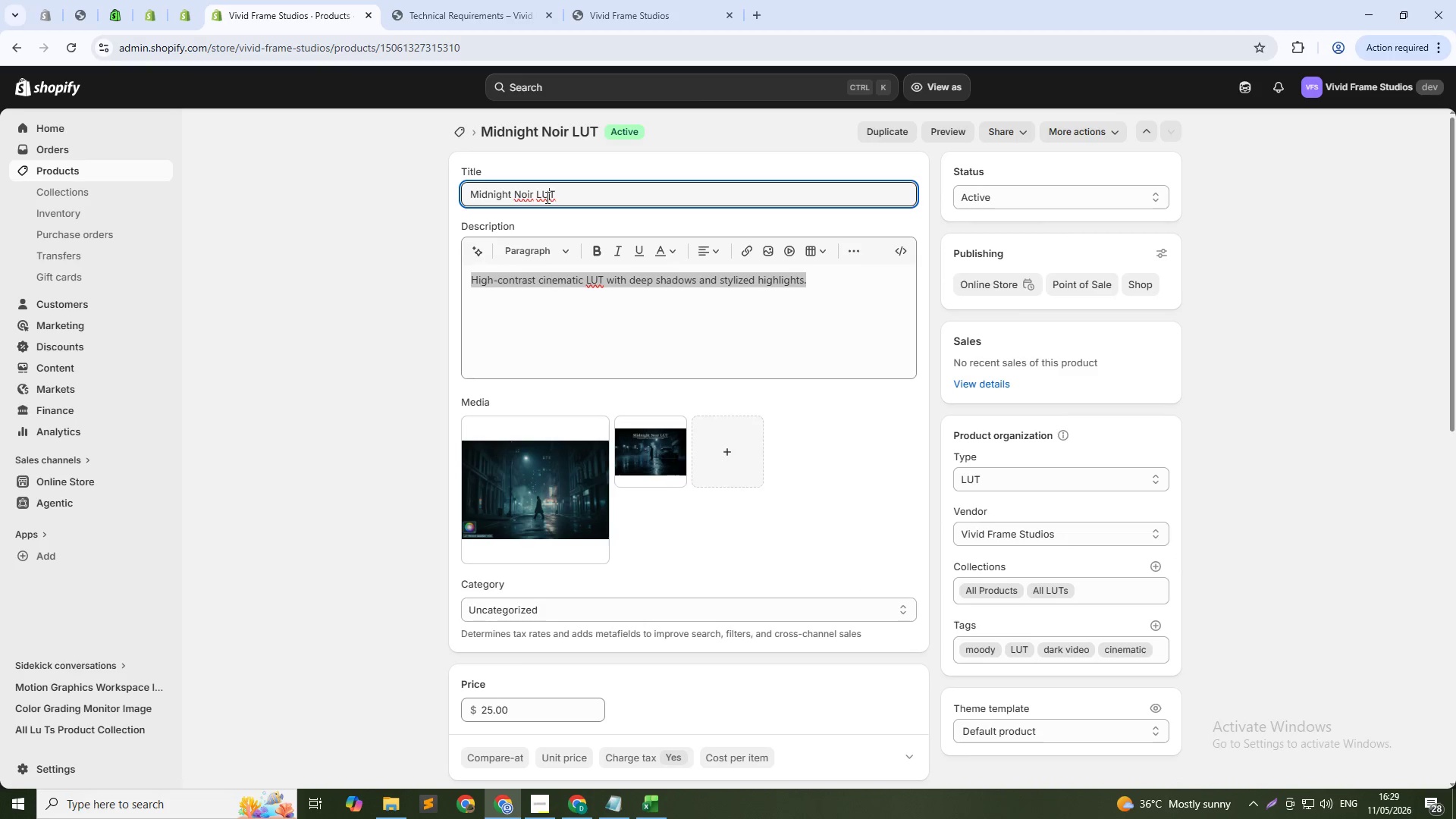 
double_click([546, 197])
 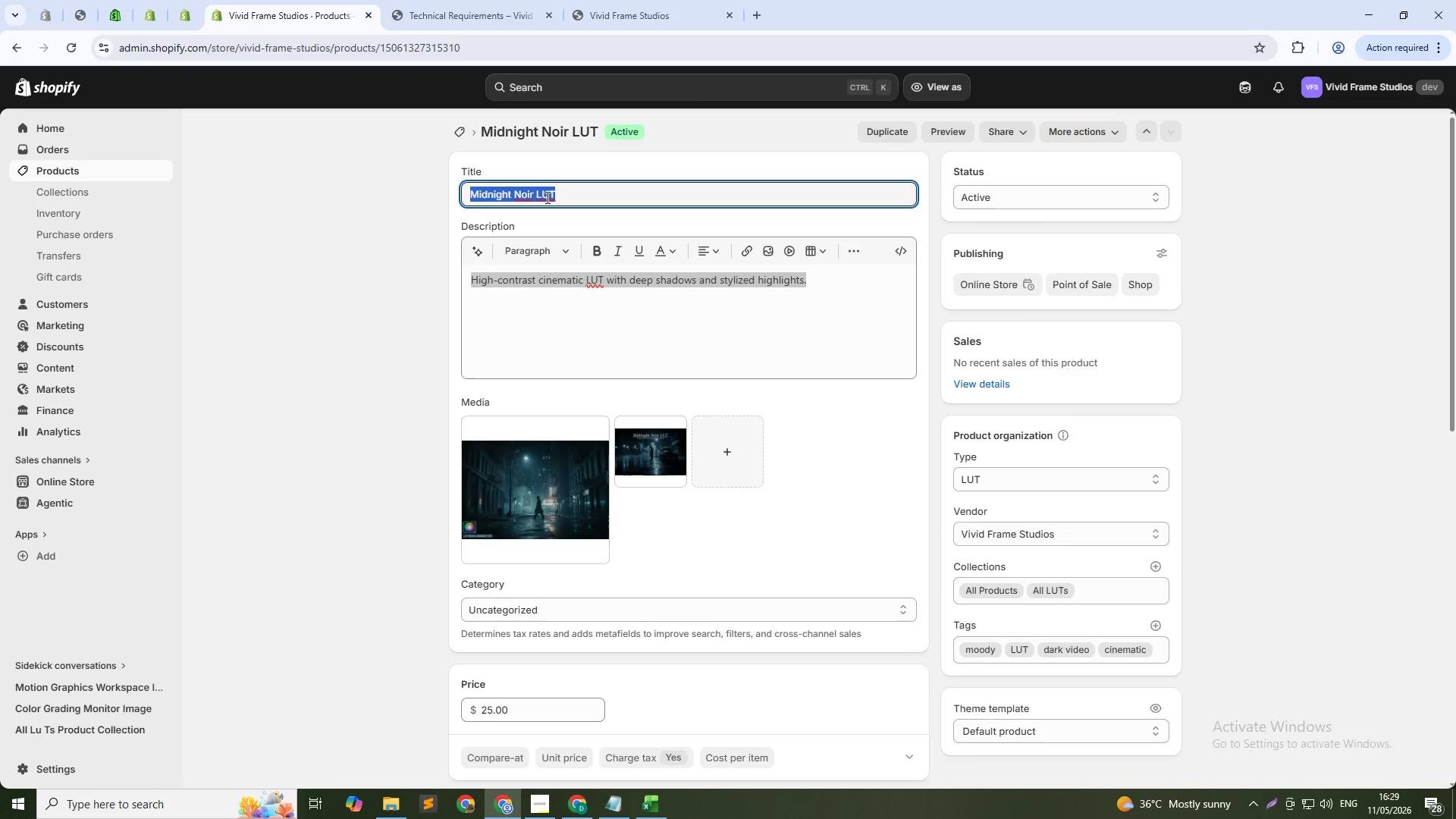 
triple_click([546, 197])
 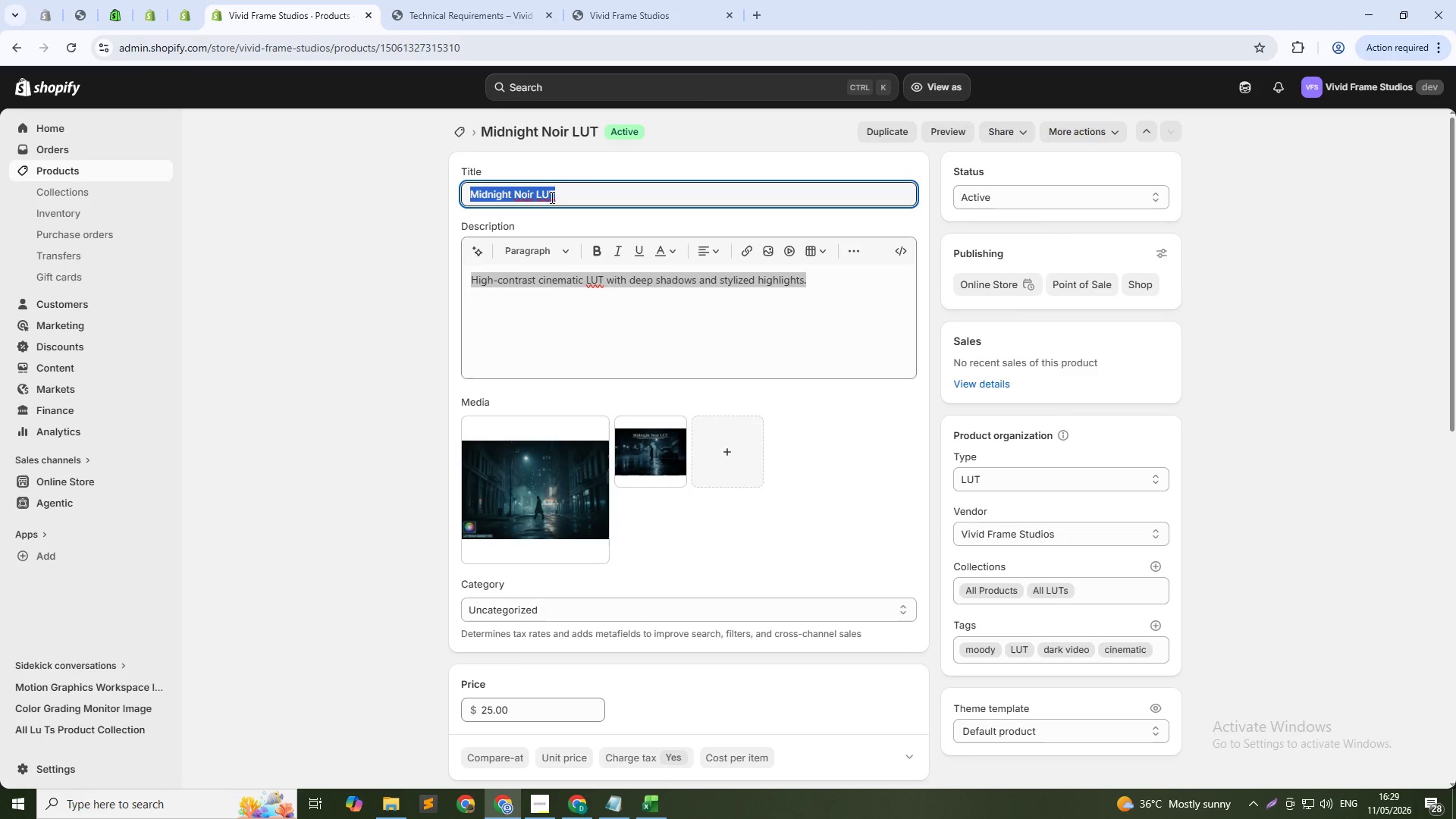 
key(Control+C)
 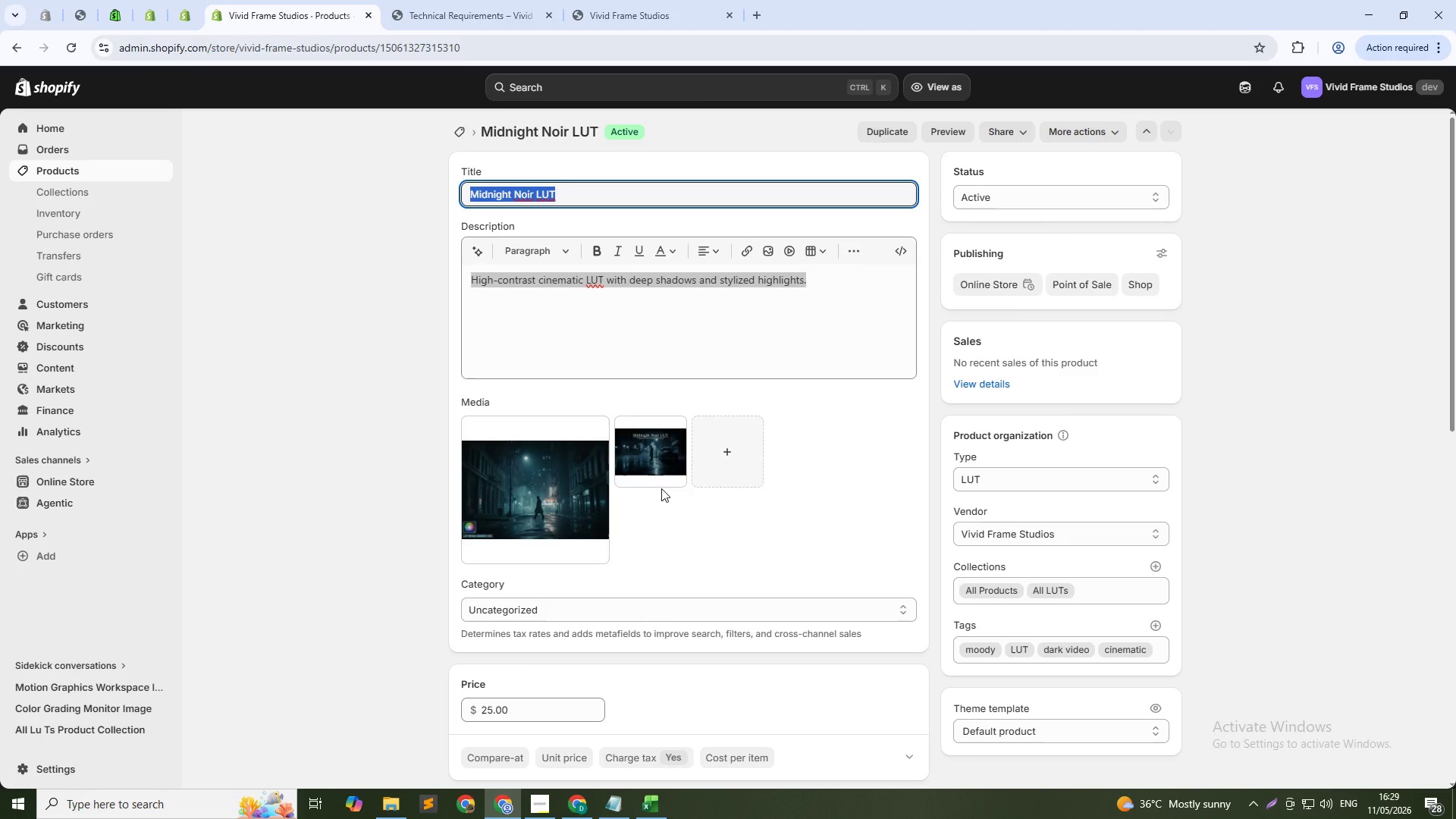 
left_click([718, 457])
 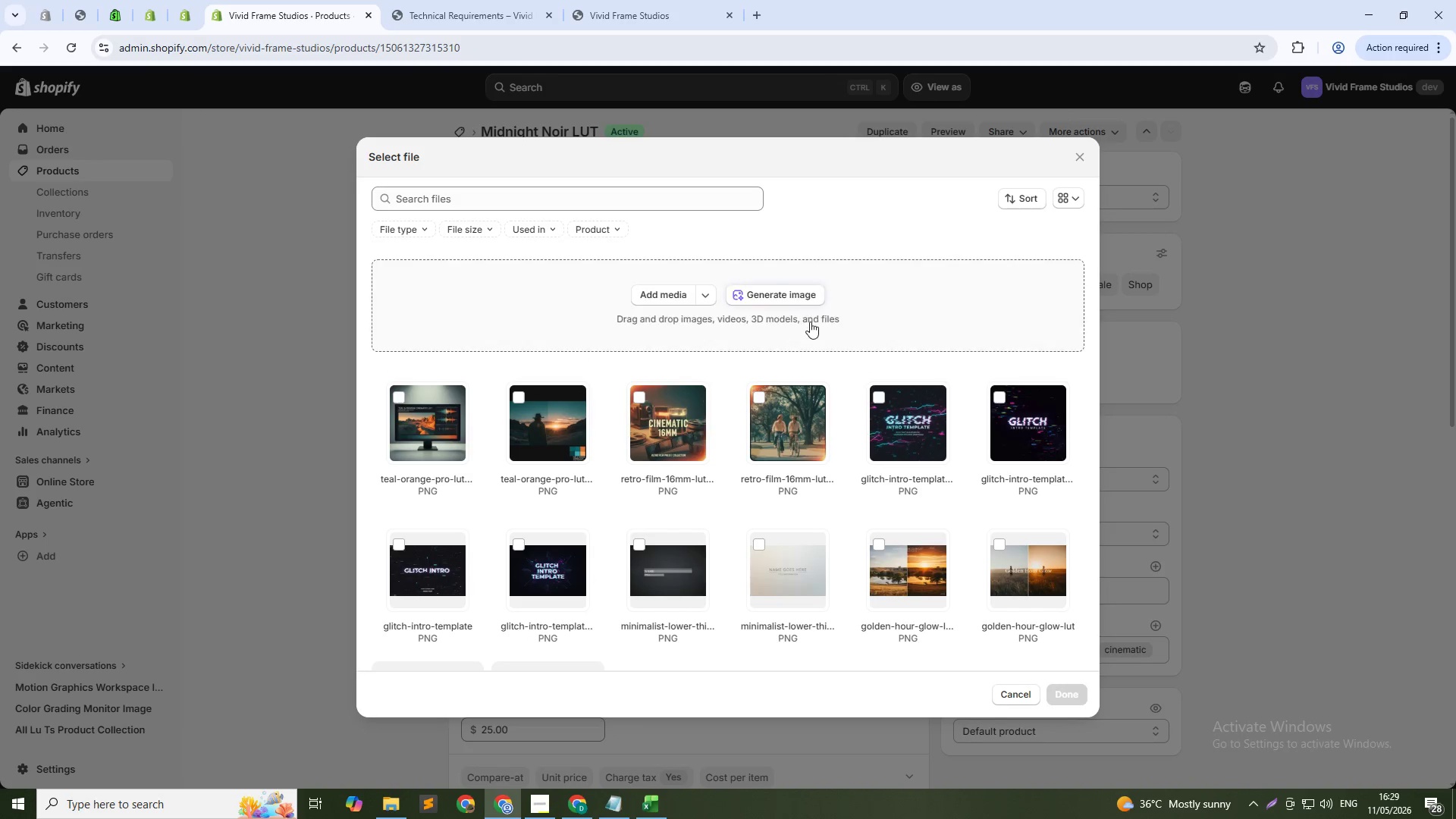 
left_click([795, 300])
 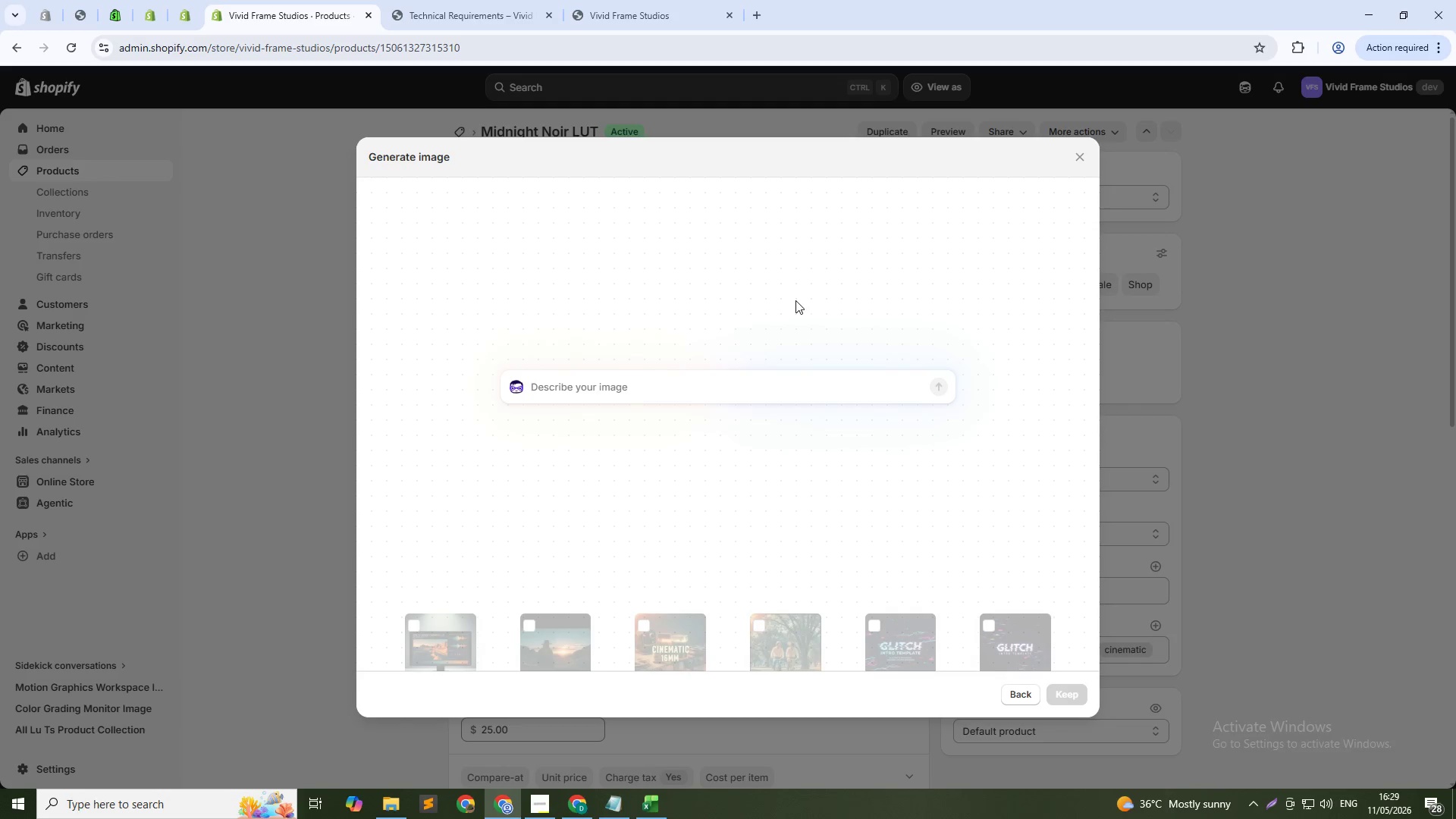 
key(Control+ControlLeft)
 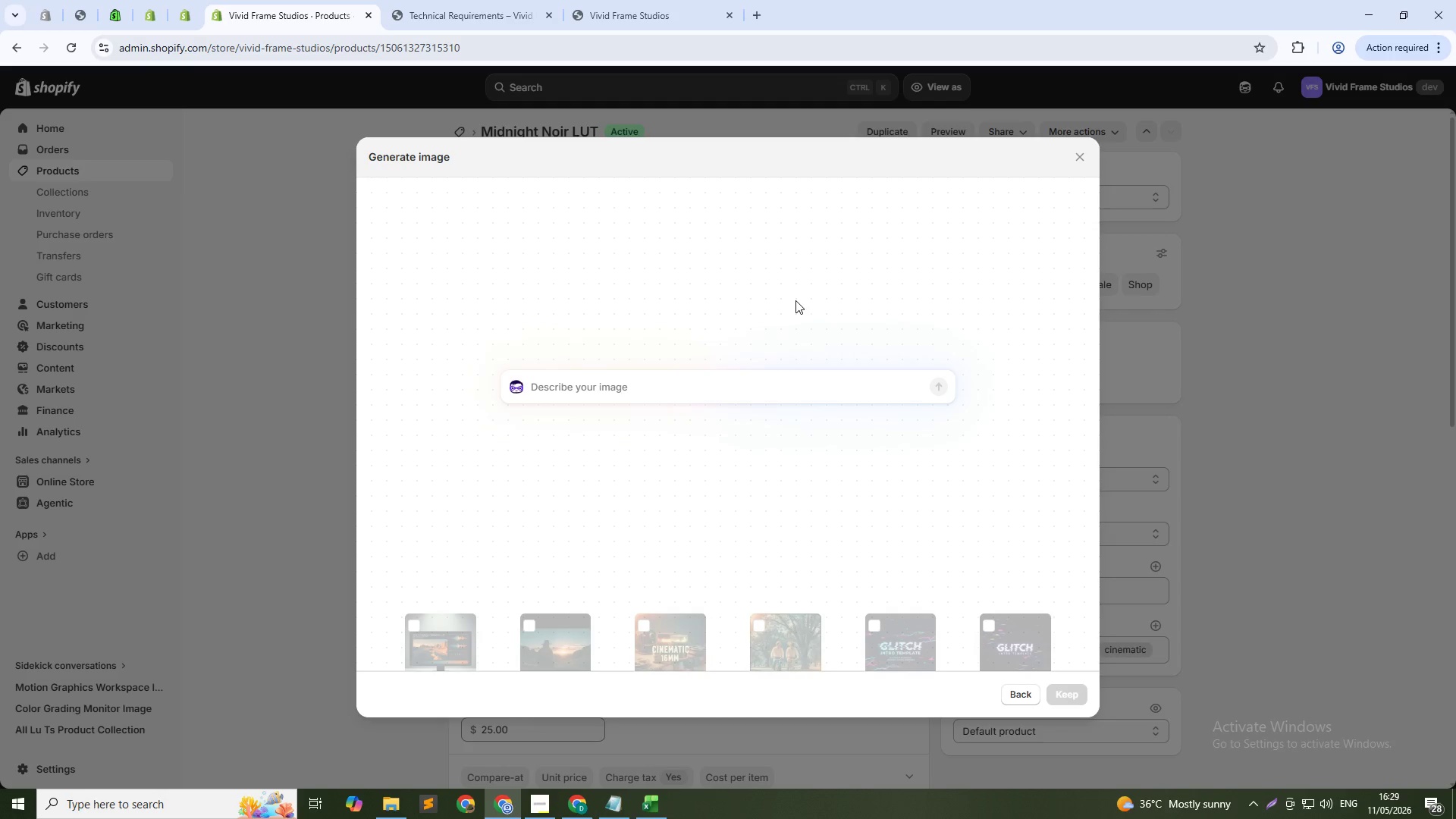 
key(Control+V)
 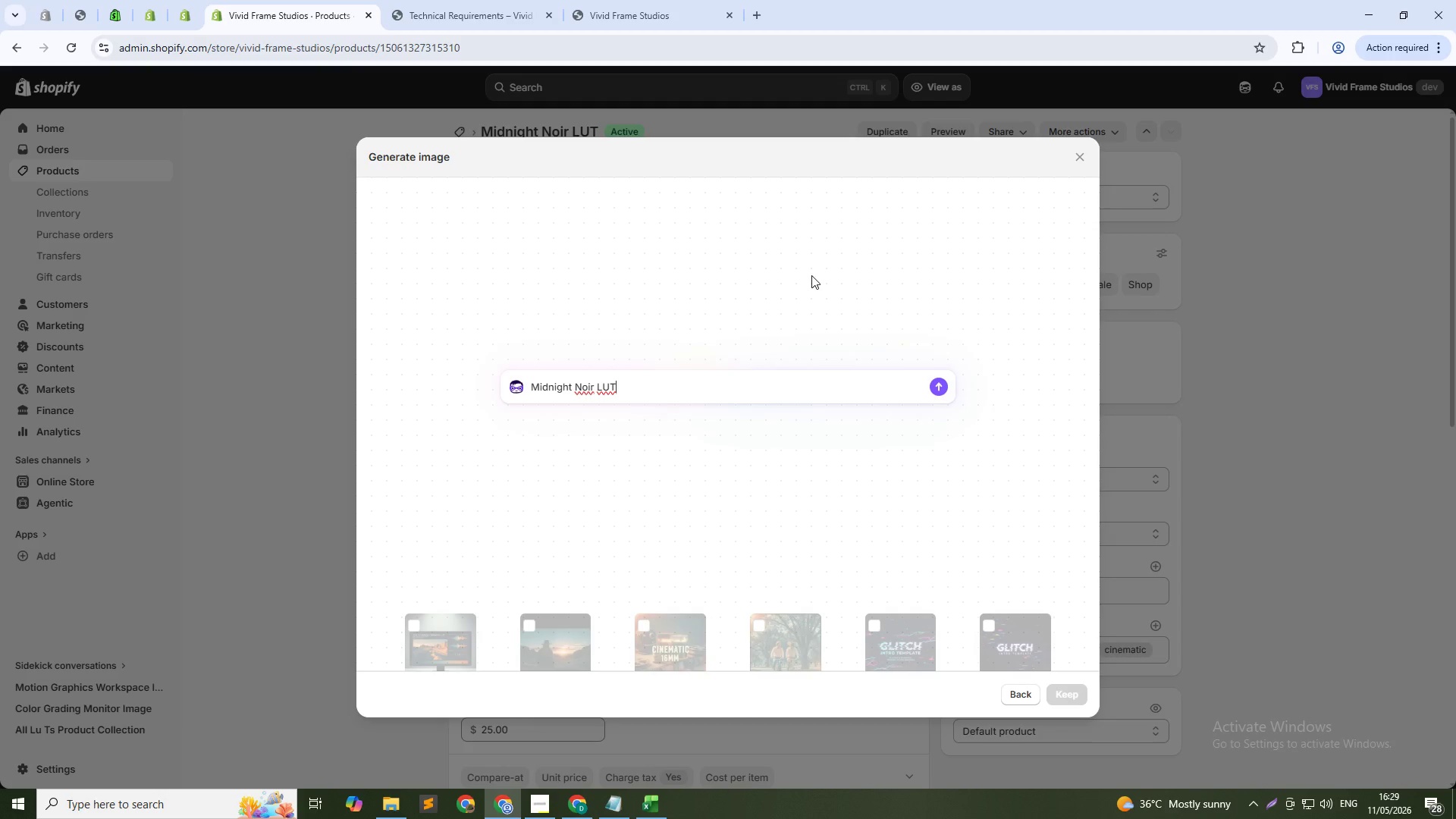 
key(Shift+Enter)
 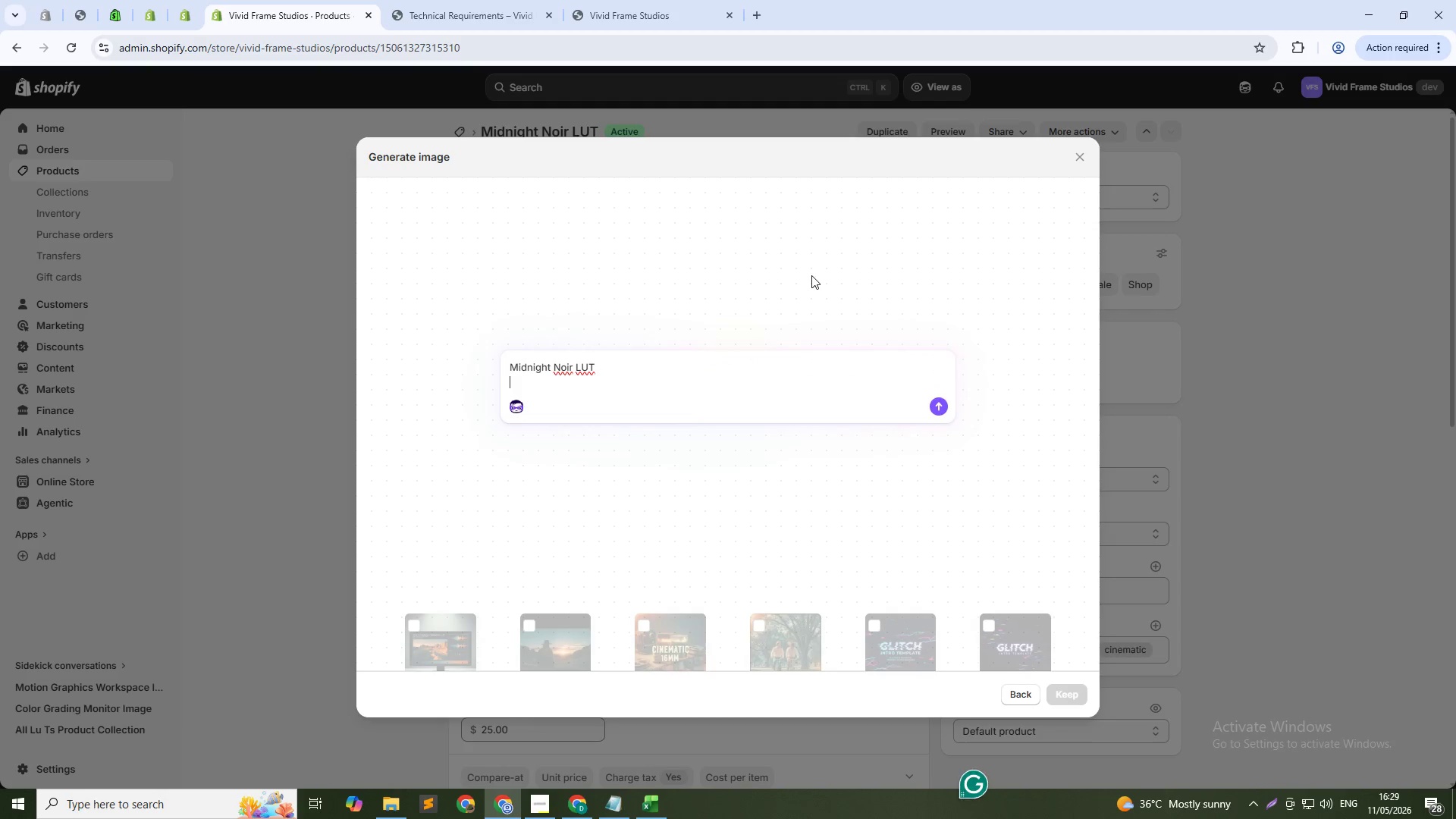 
key(Meta+MetaLeft)
 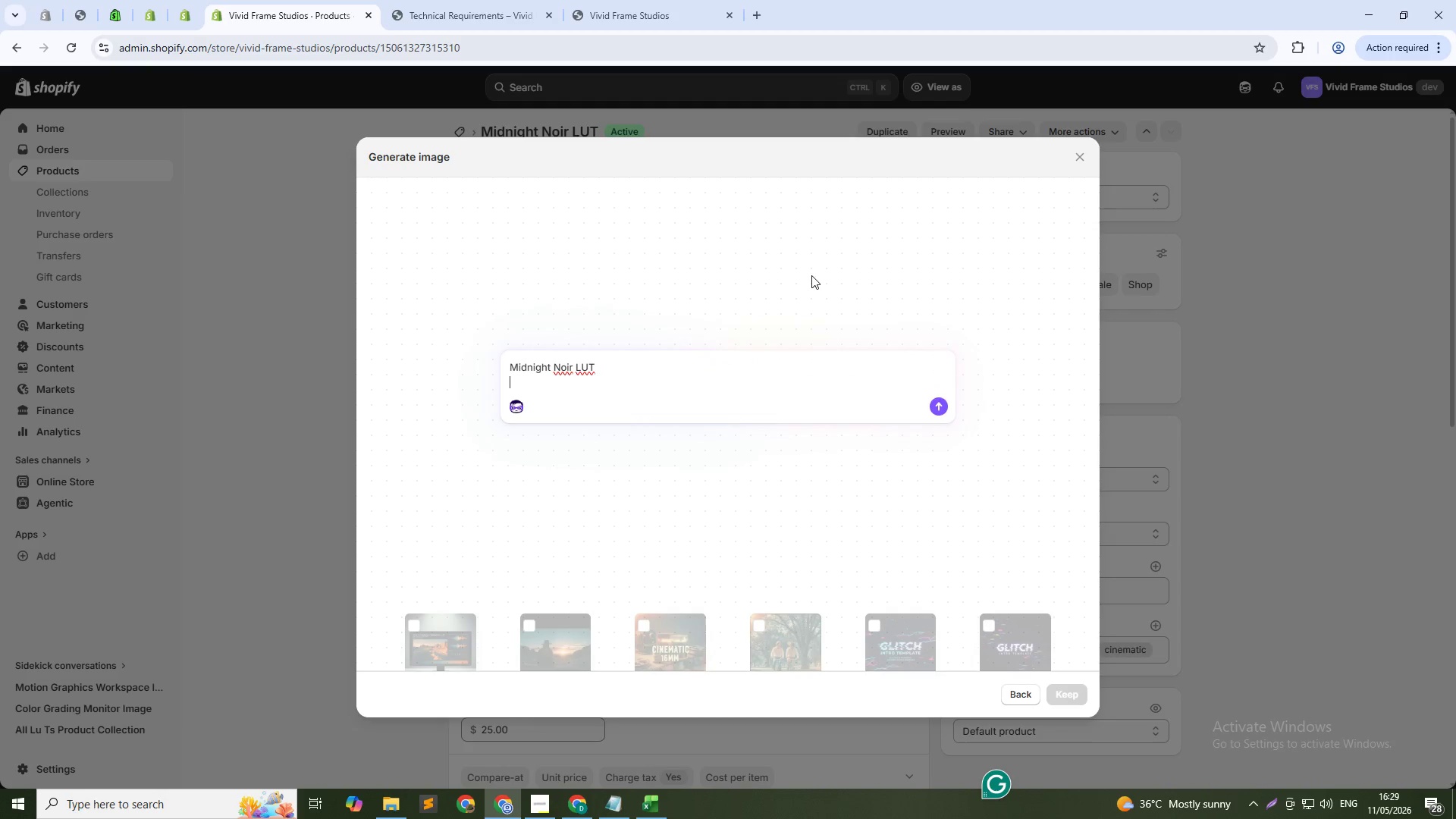 
key(Meta+V)
 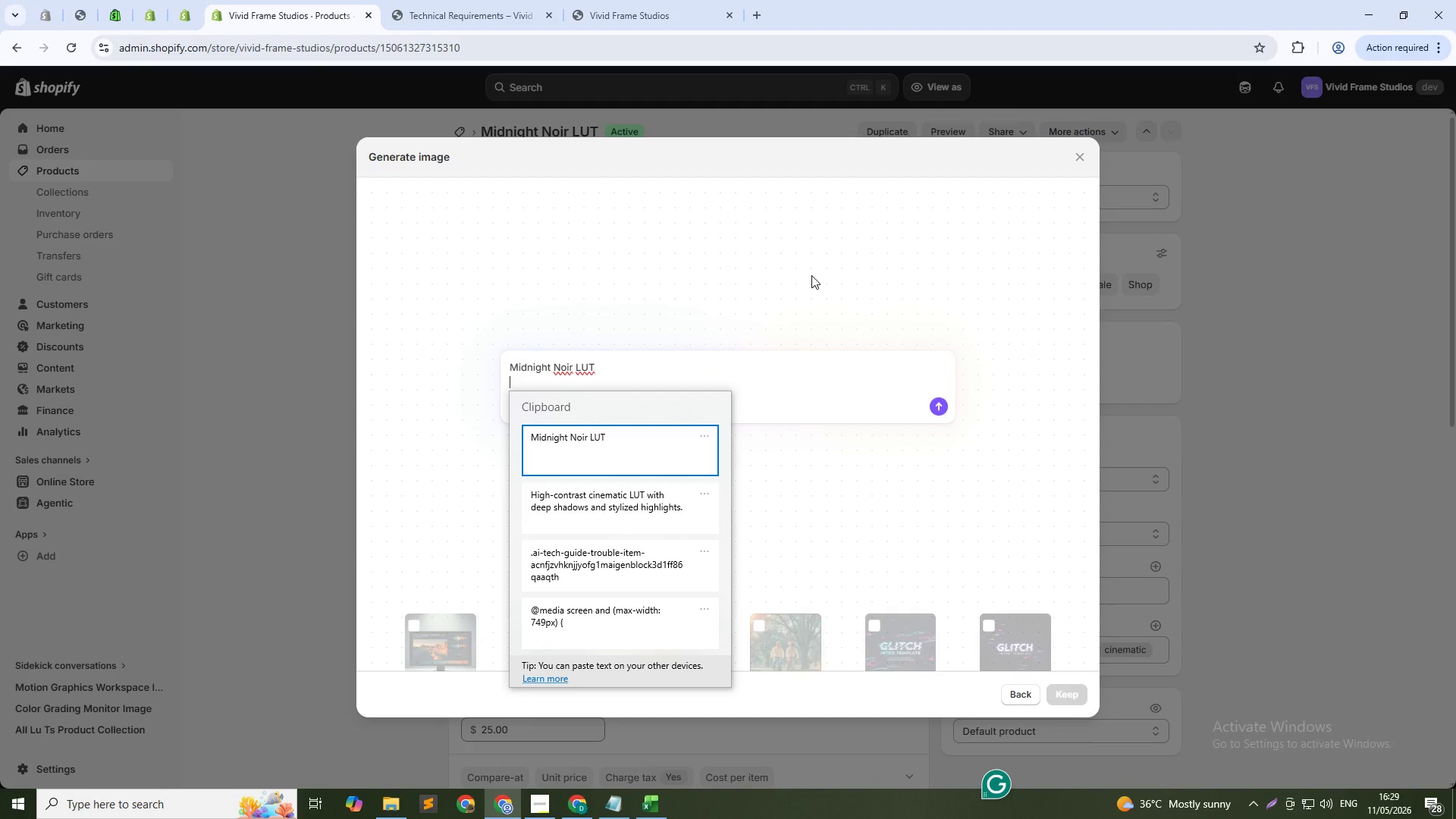 
key(ArrowDown)
 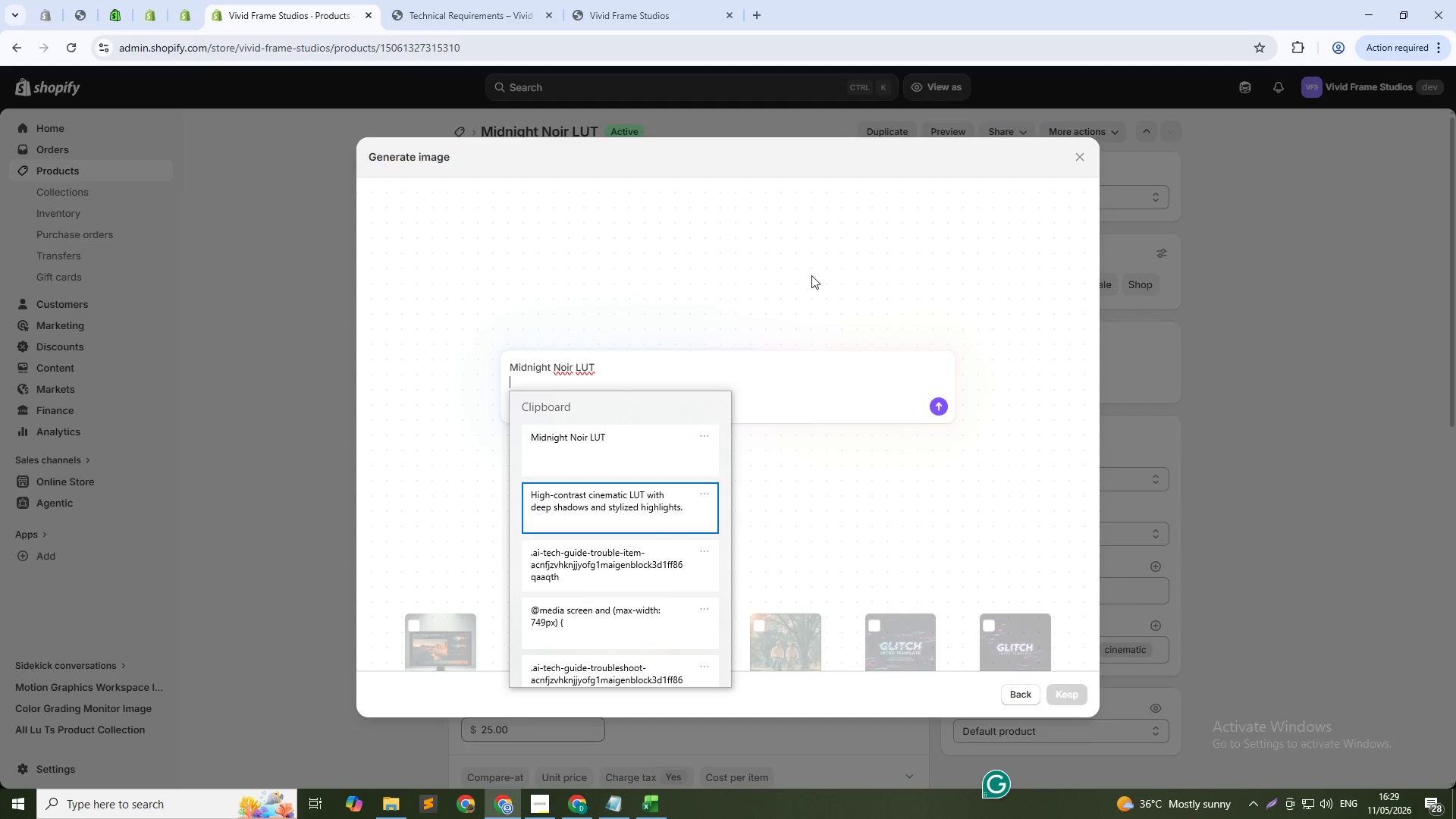 
key(Enter)
 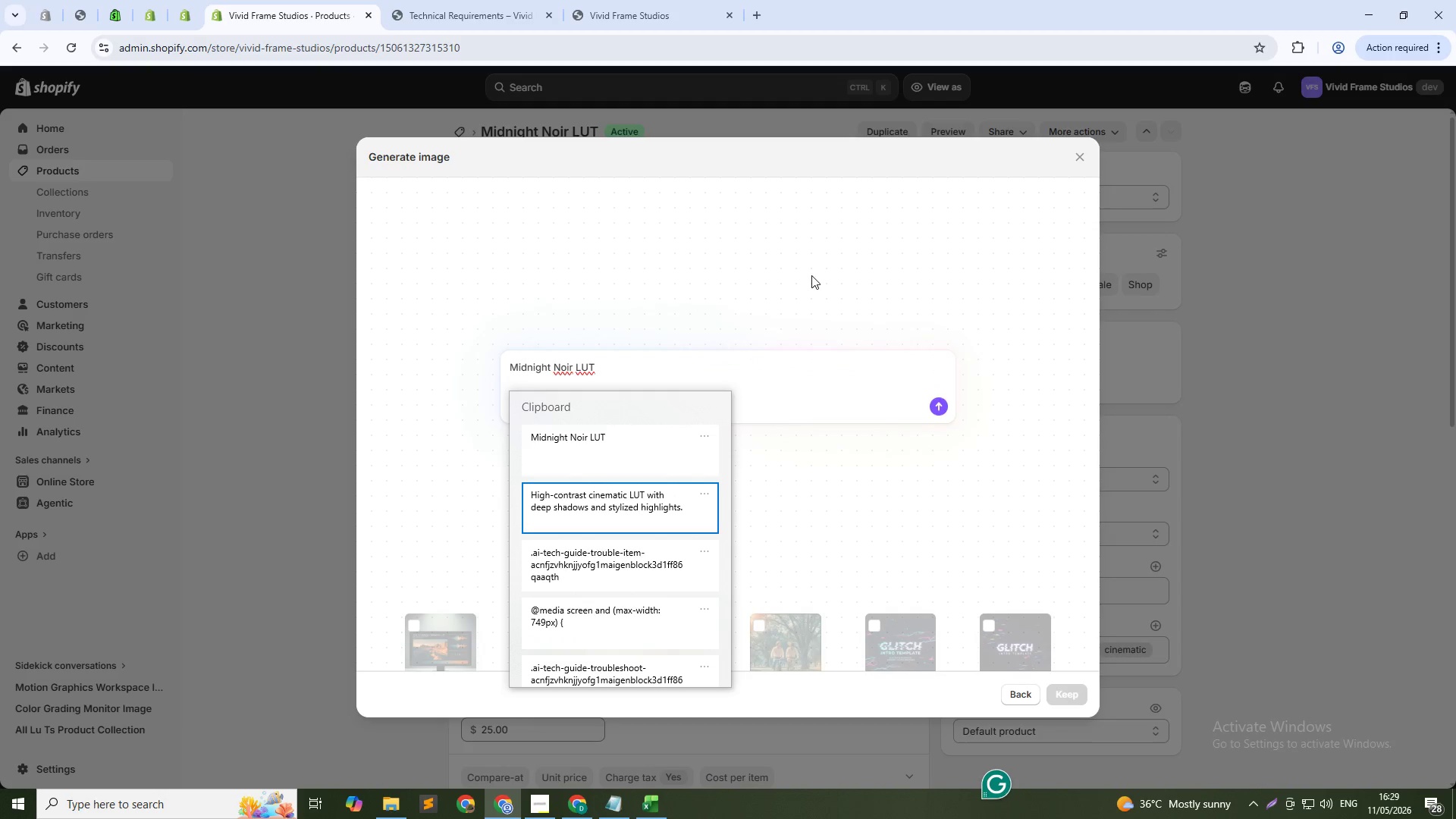 
key(Control+ControlLeft)
 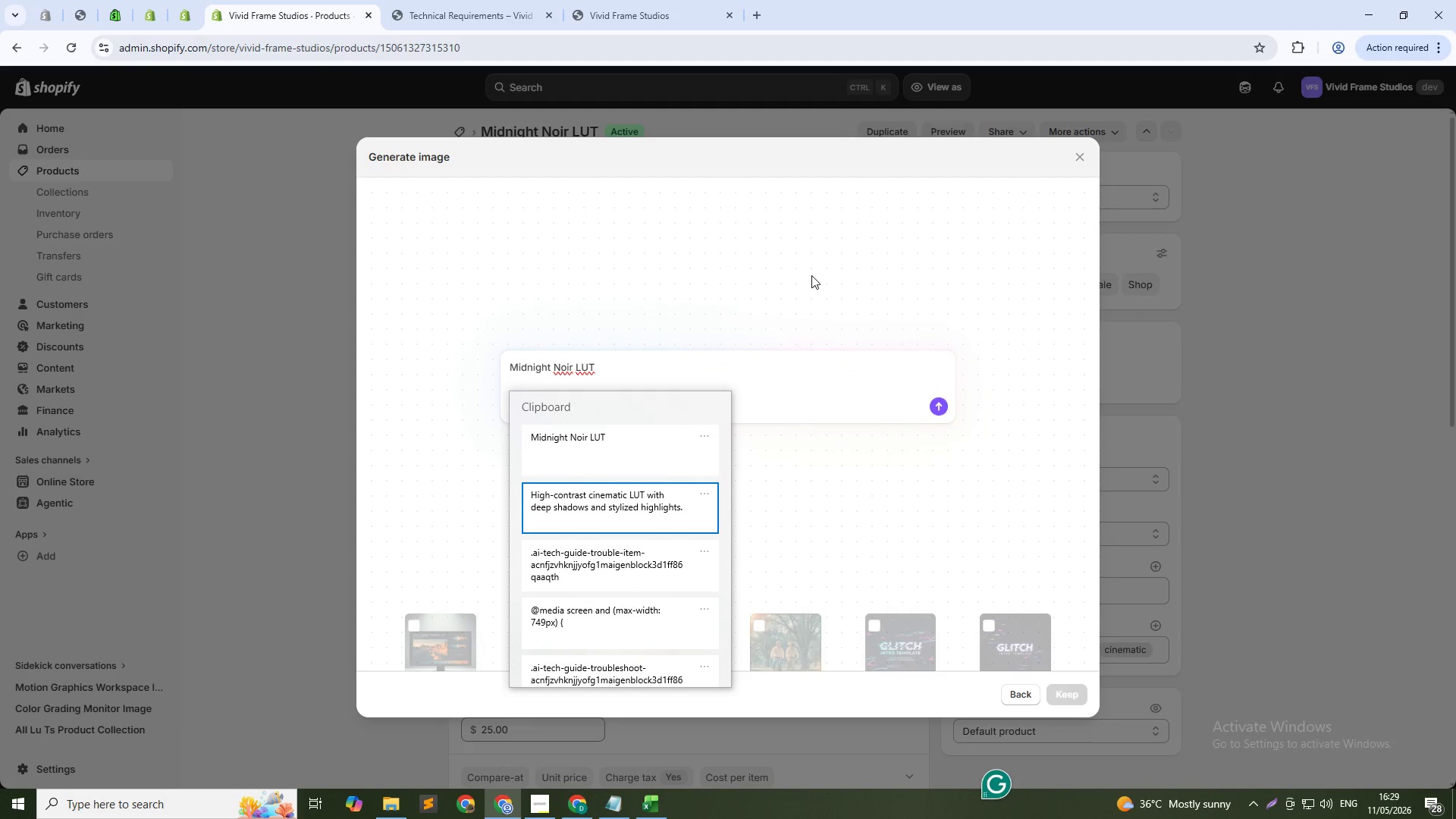 
key(Control+V)
 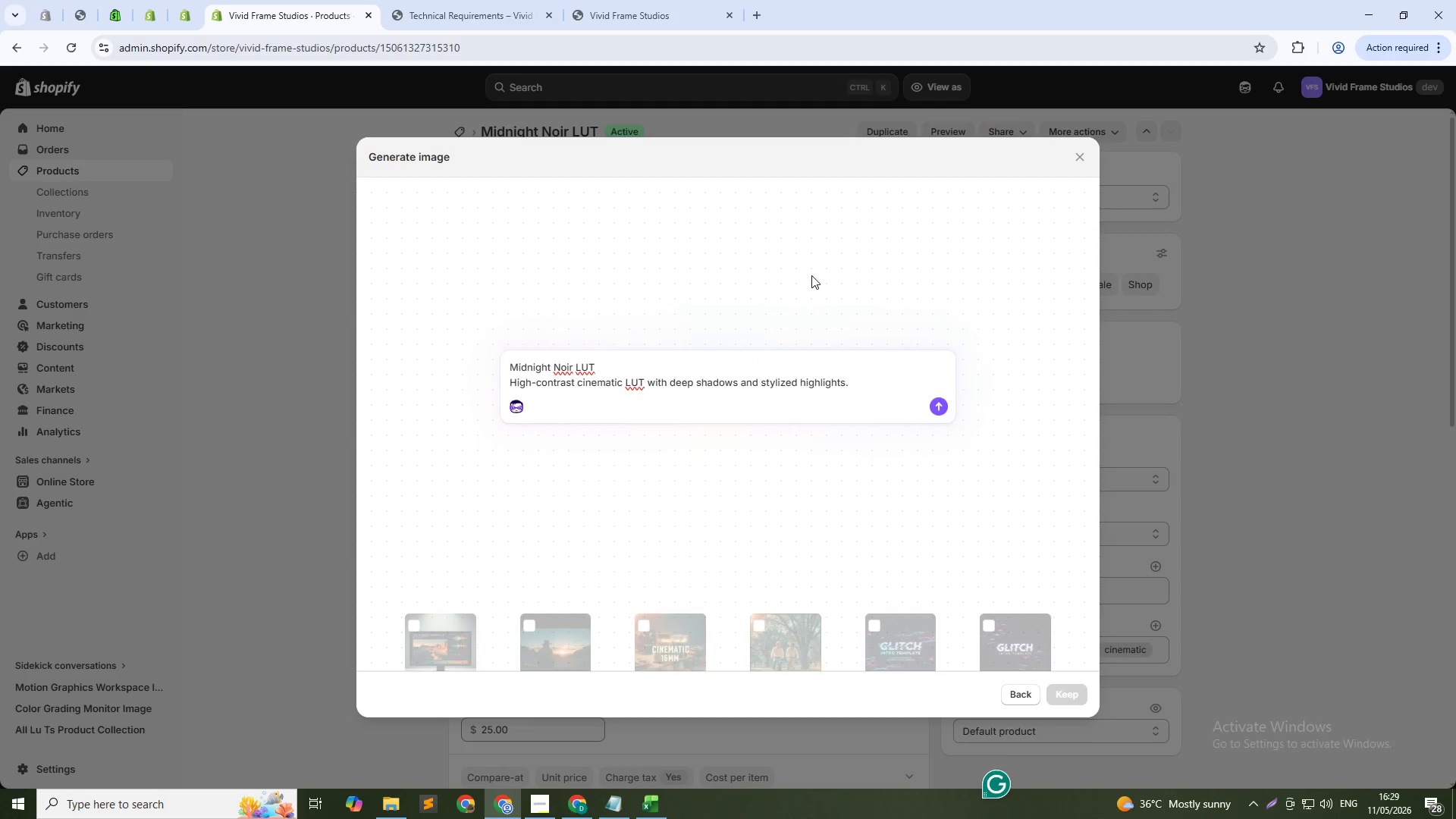 
type( 1:1 squre)
 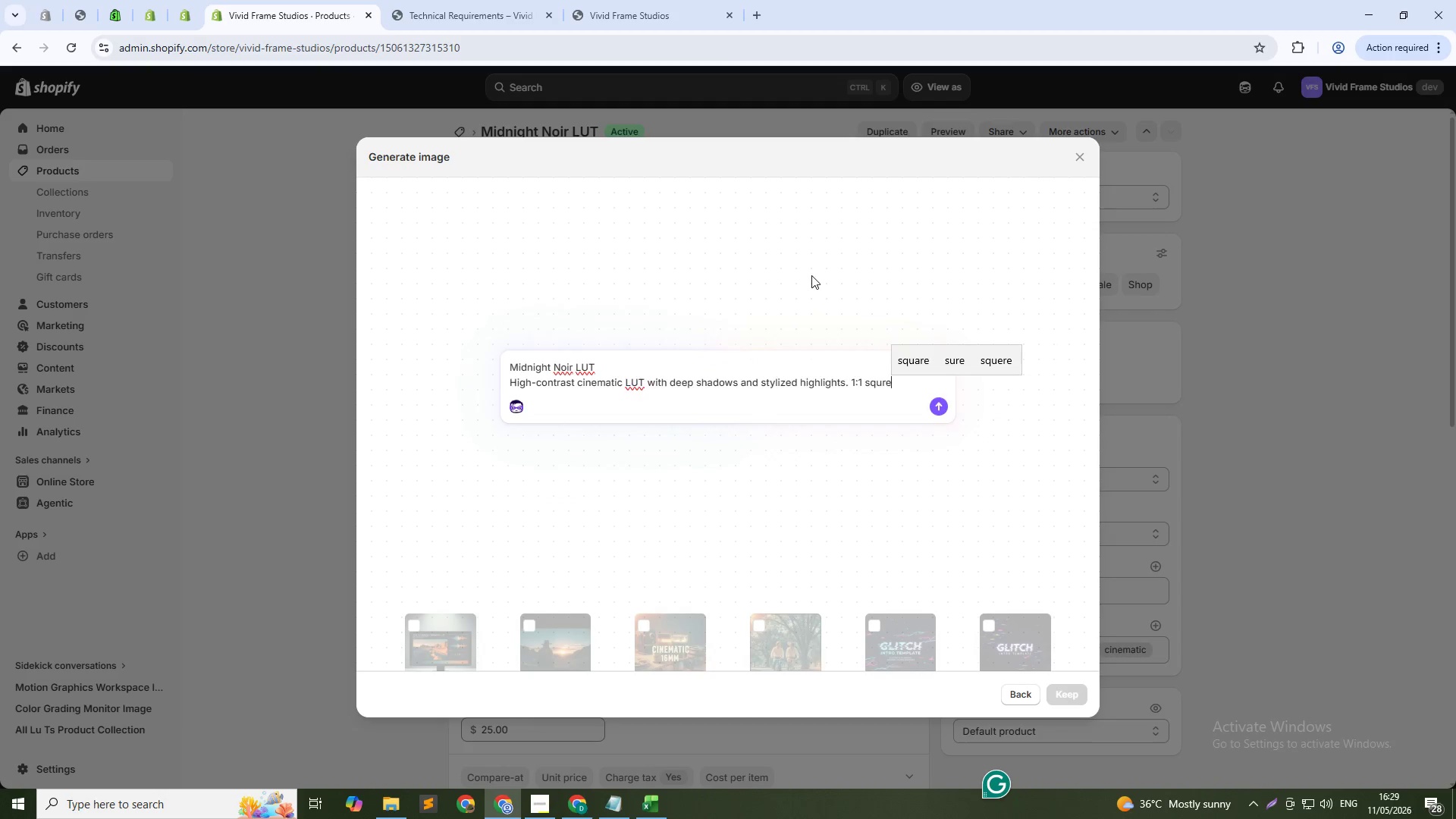 
key(Enter)
 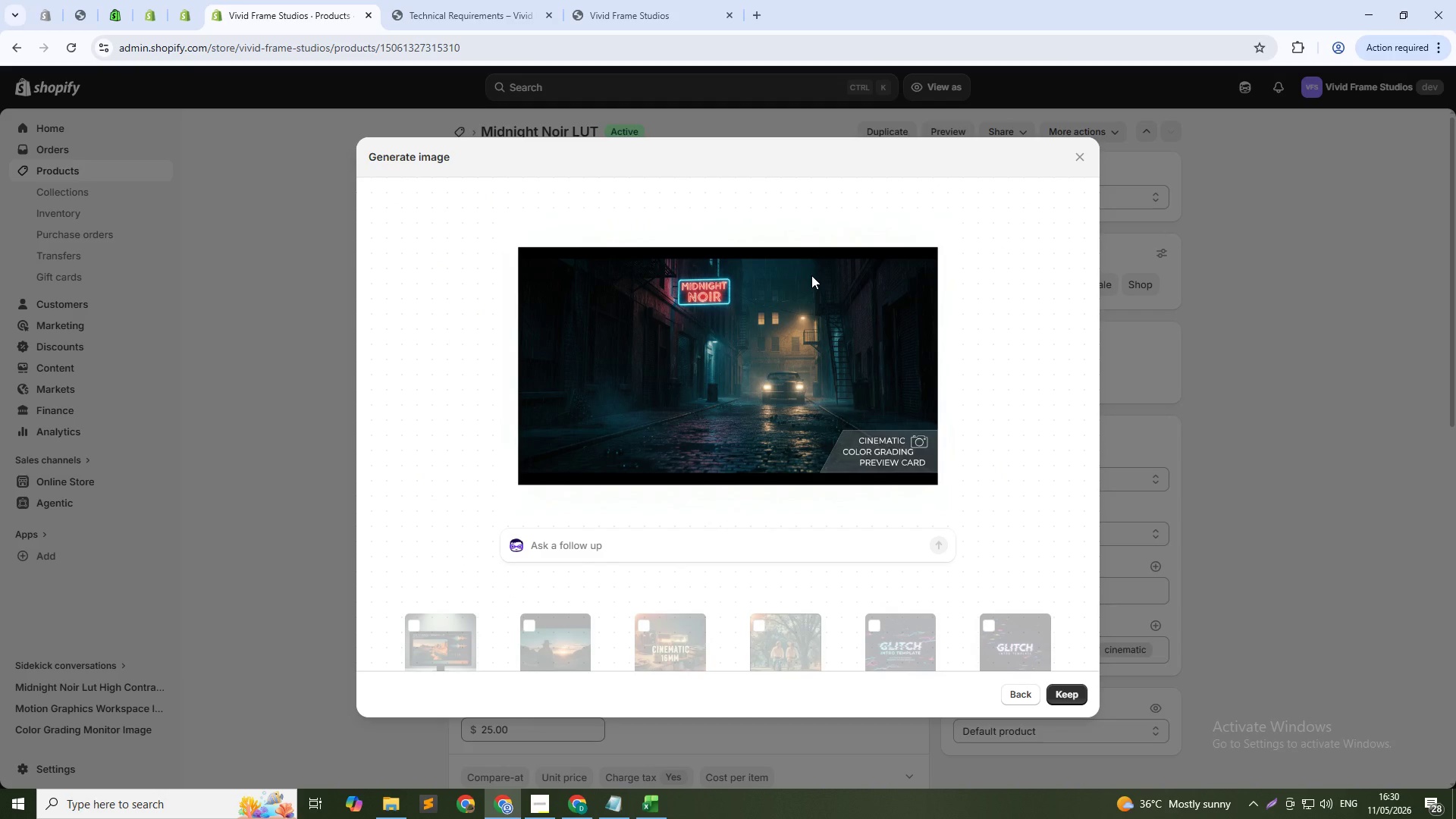 
wait(76.48)
 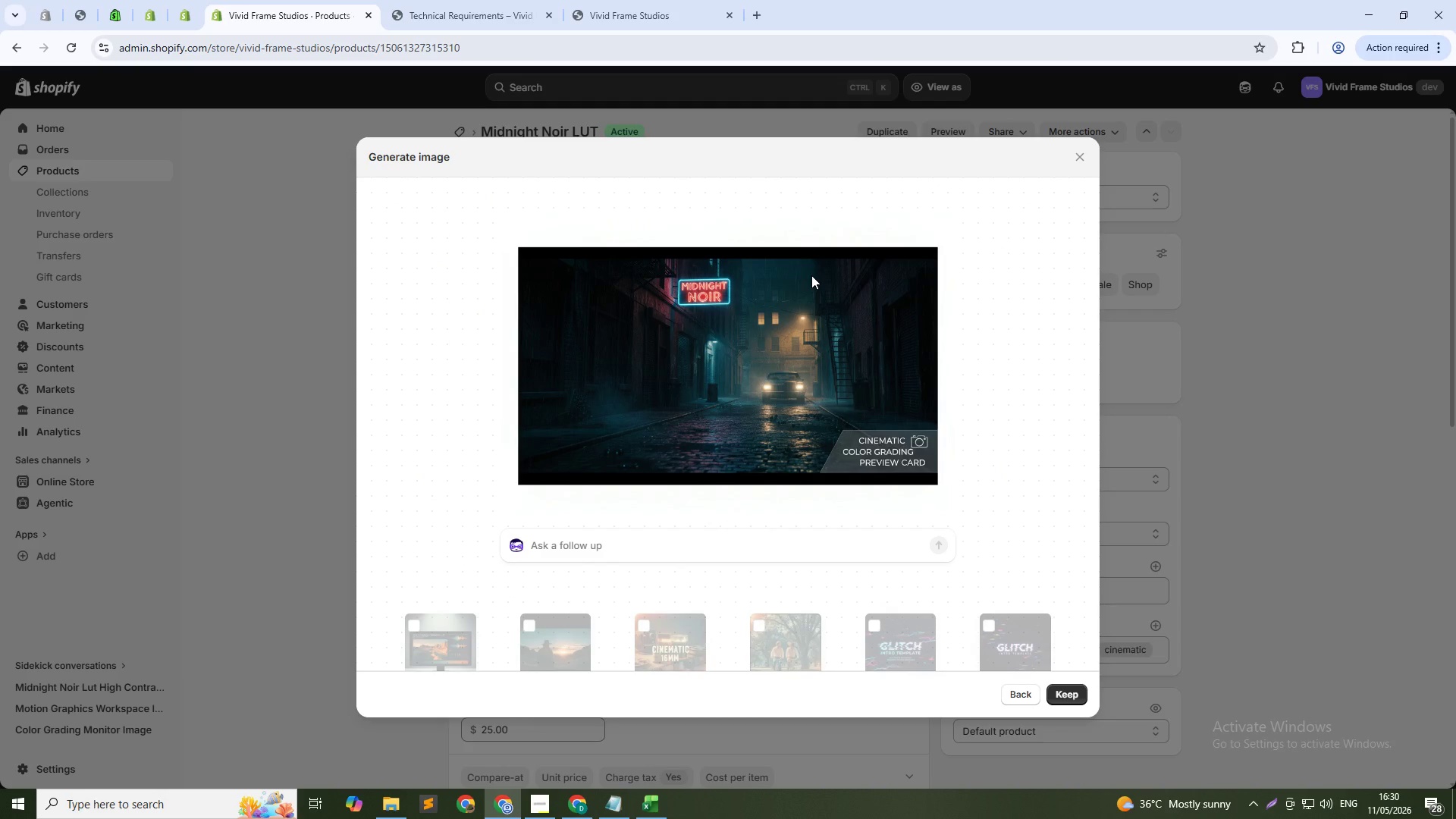 
left_click([1081, 689])
 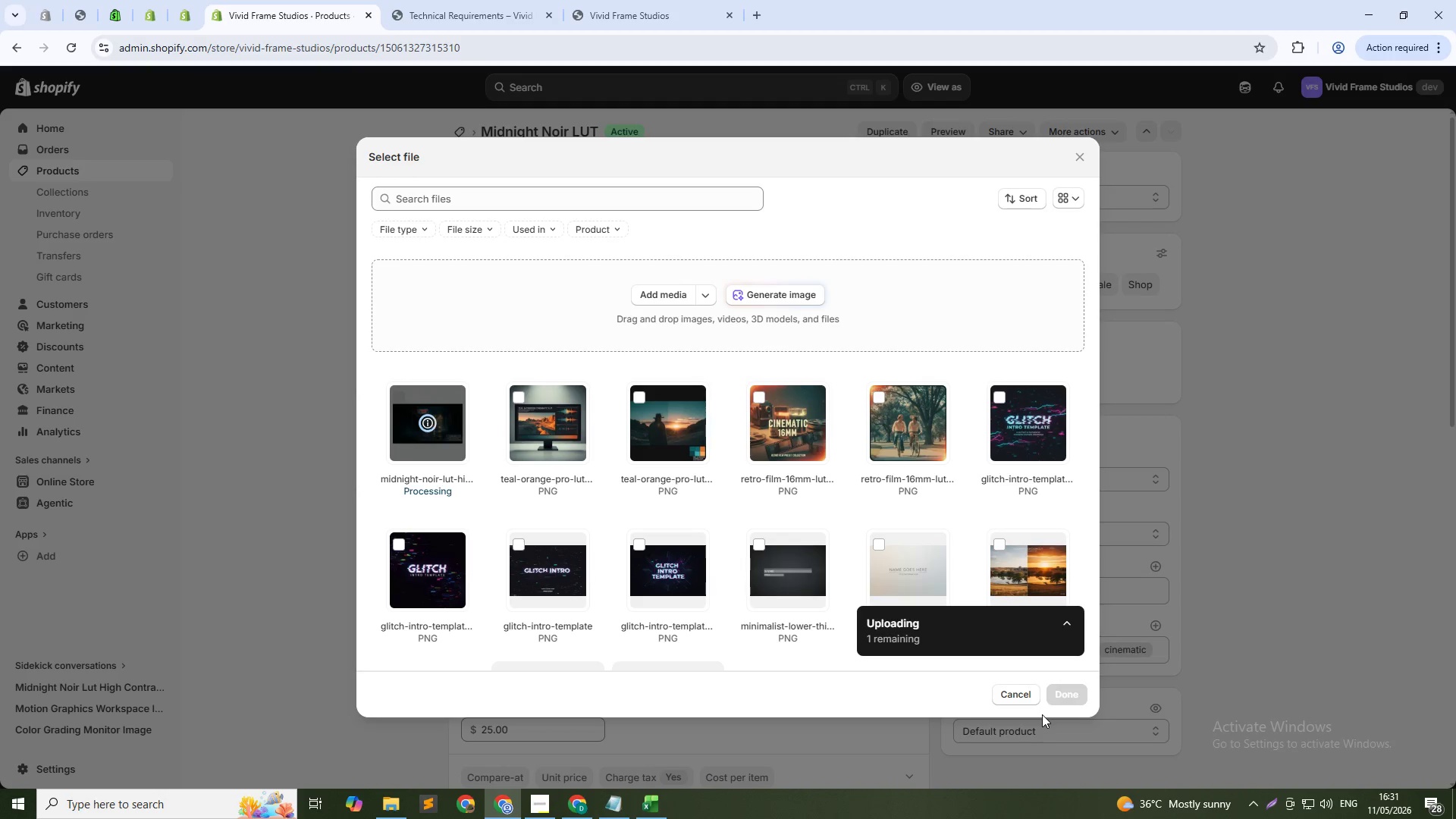 
wait(11.83)
 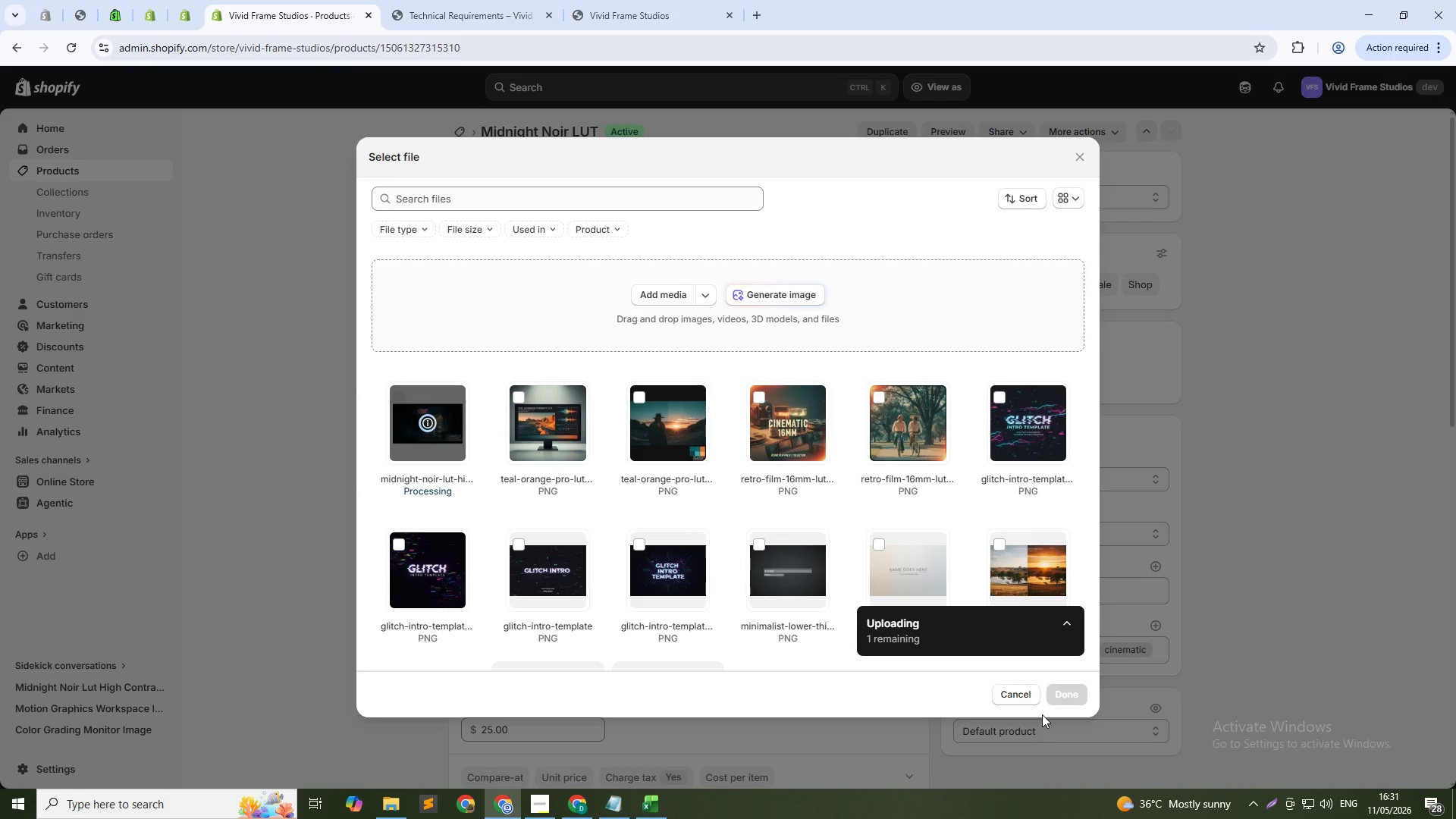 
left_click([748, 297])
 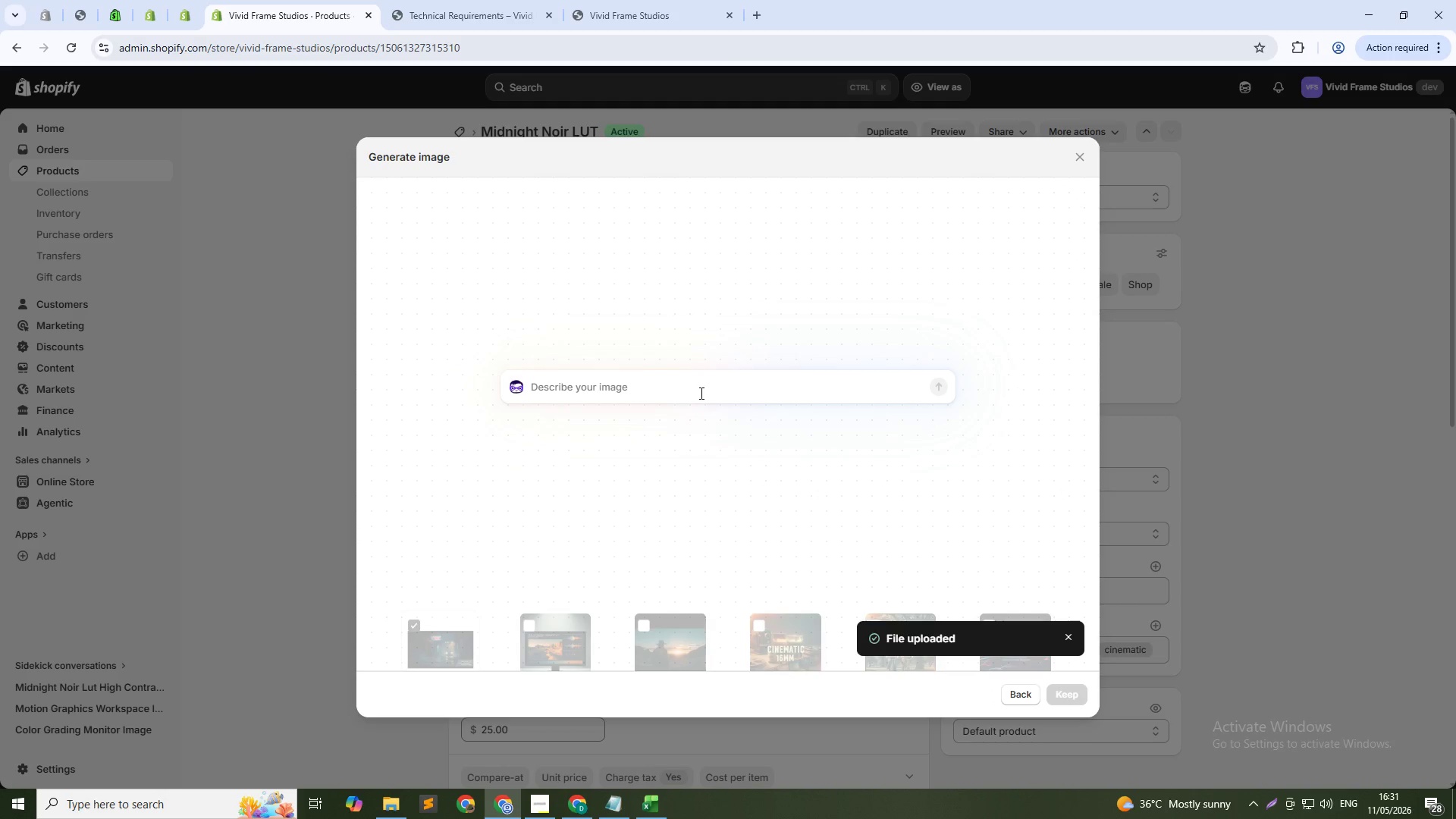 
key(Meta+MetaLeft)
 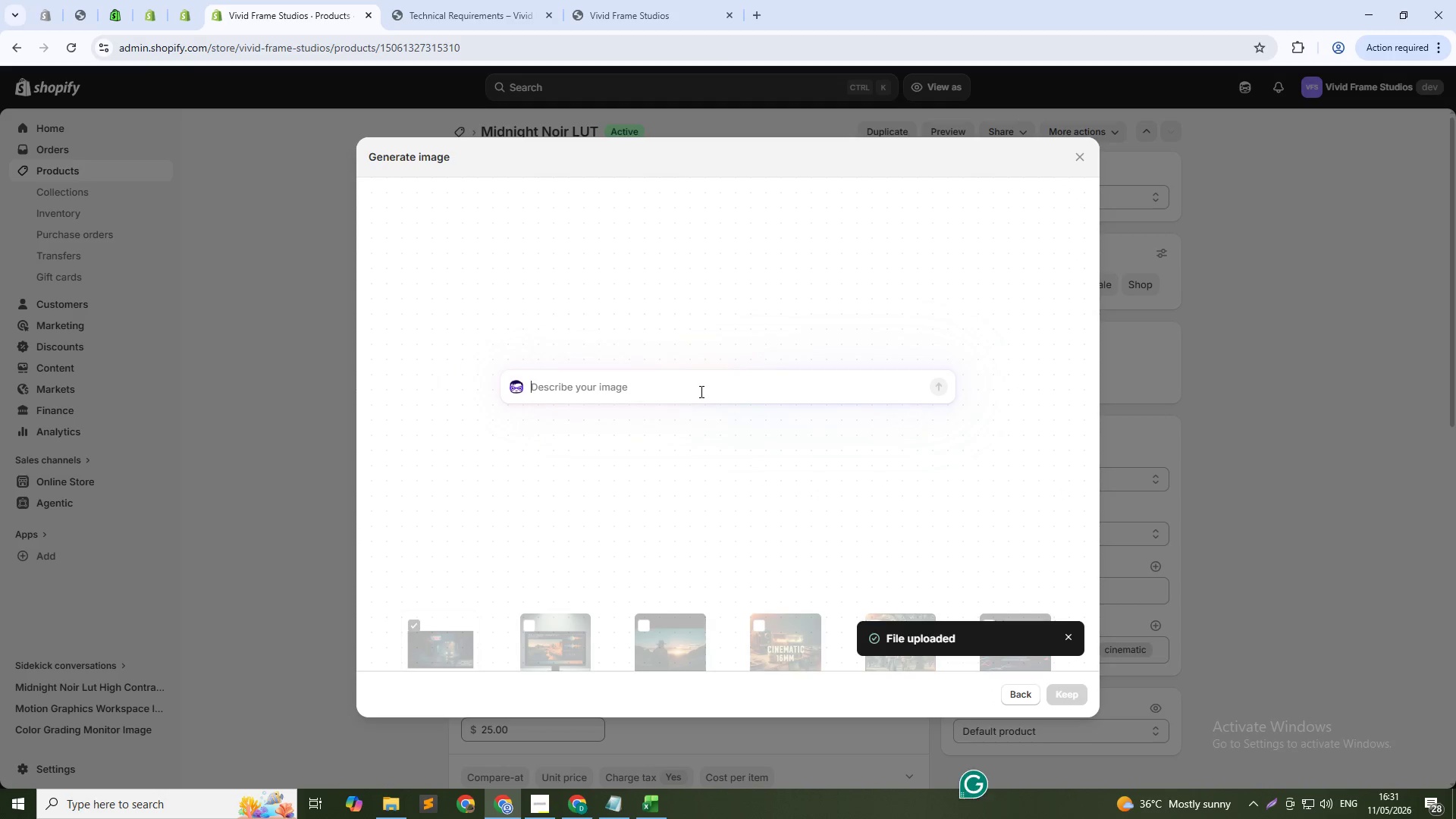 
key(Meta+V)
 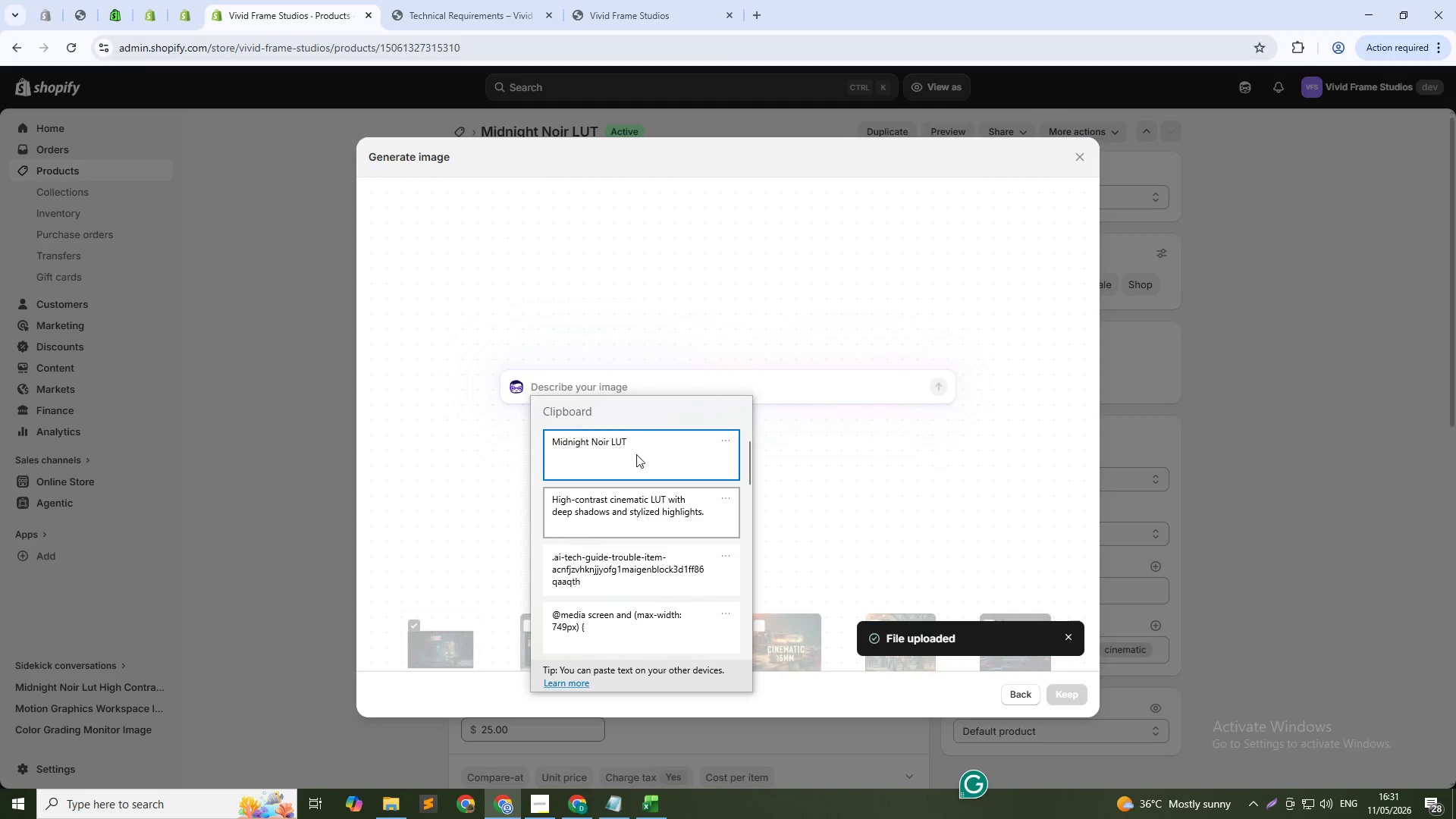 
left_click([635, 426])
 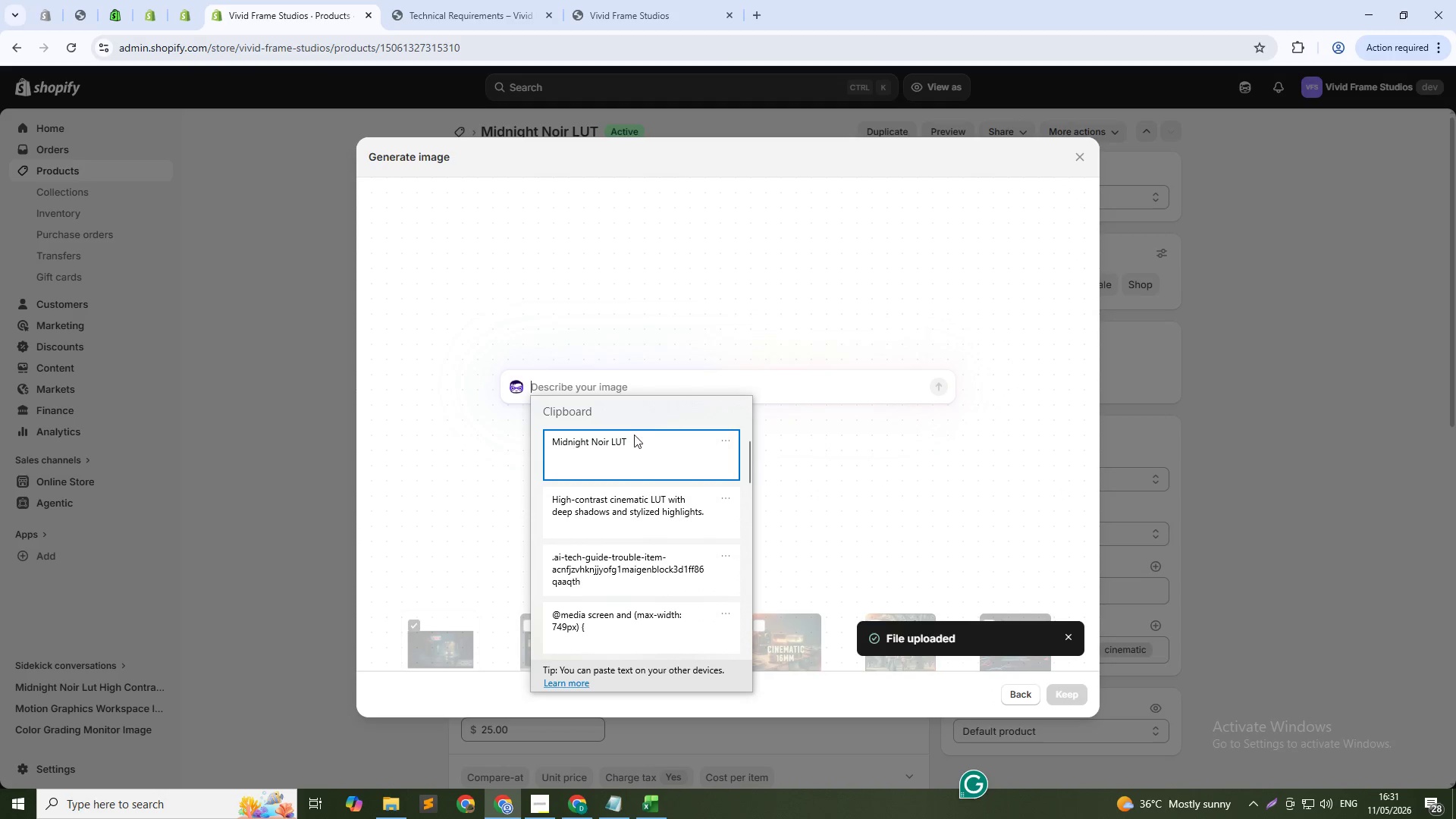 
left_click([634, 439])
 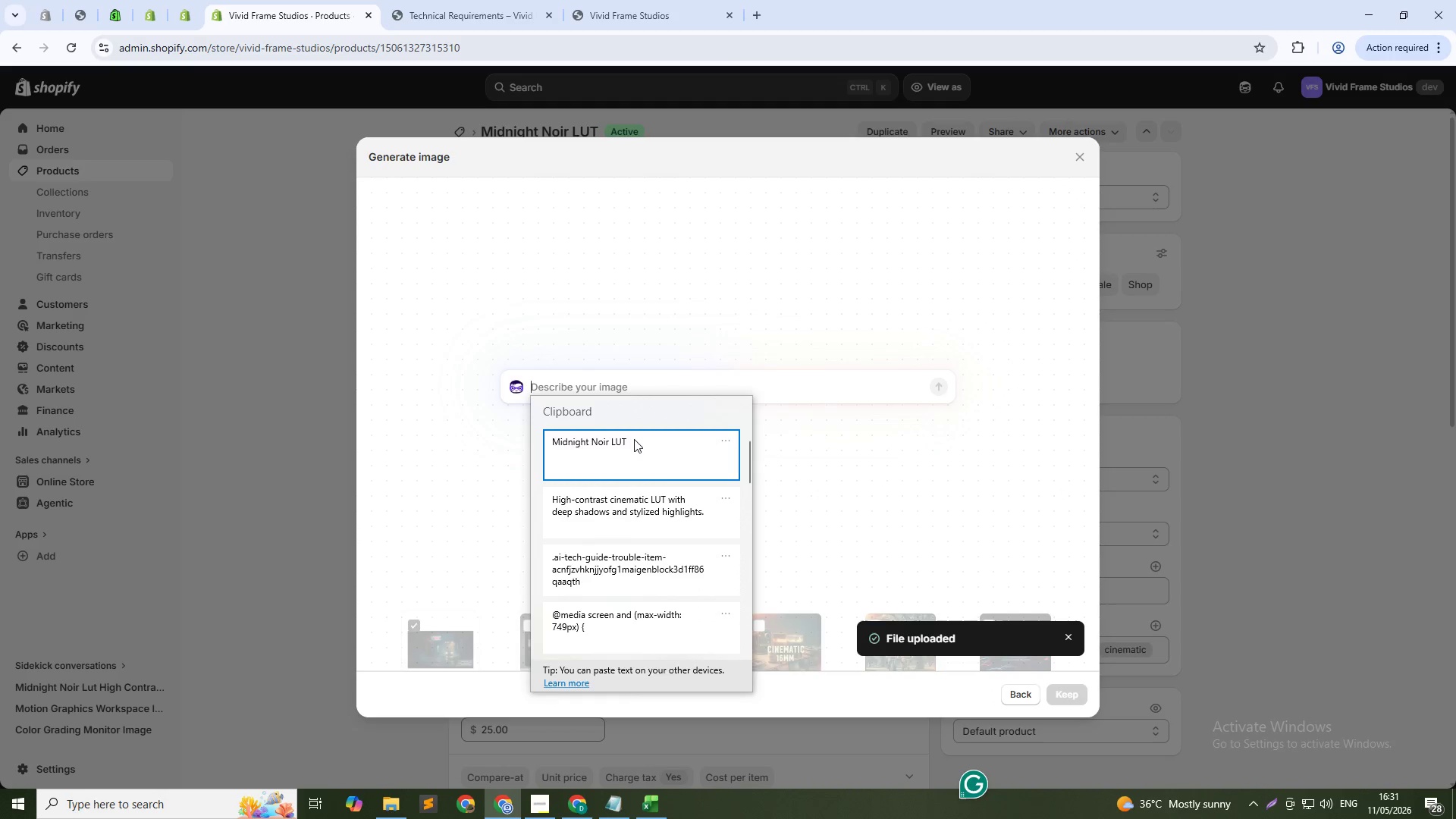 
key(Control+ControlLeft)
 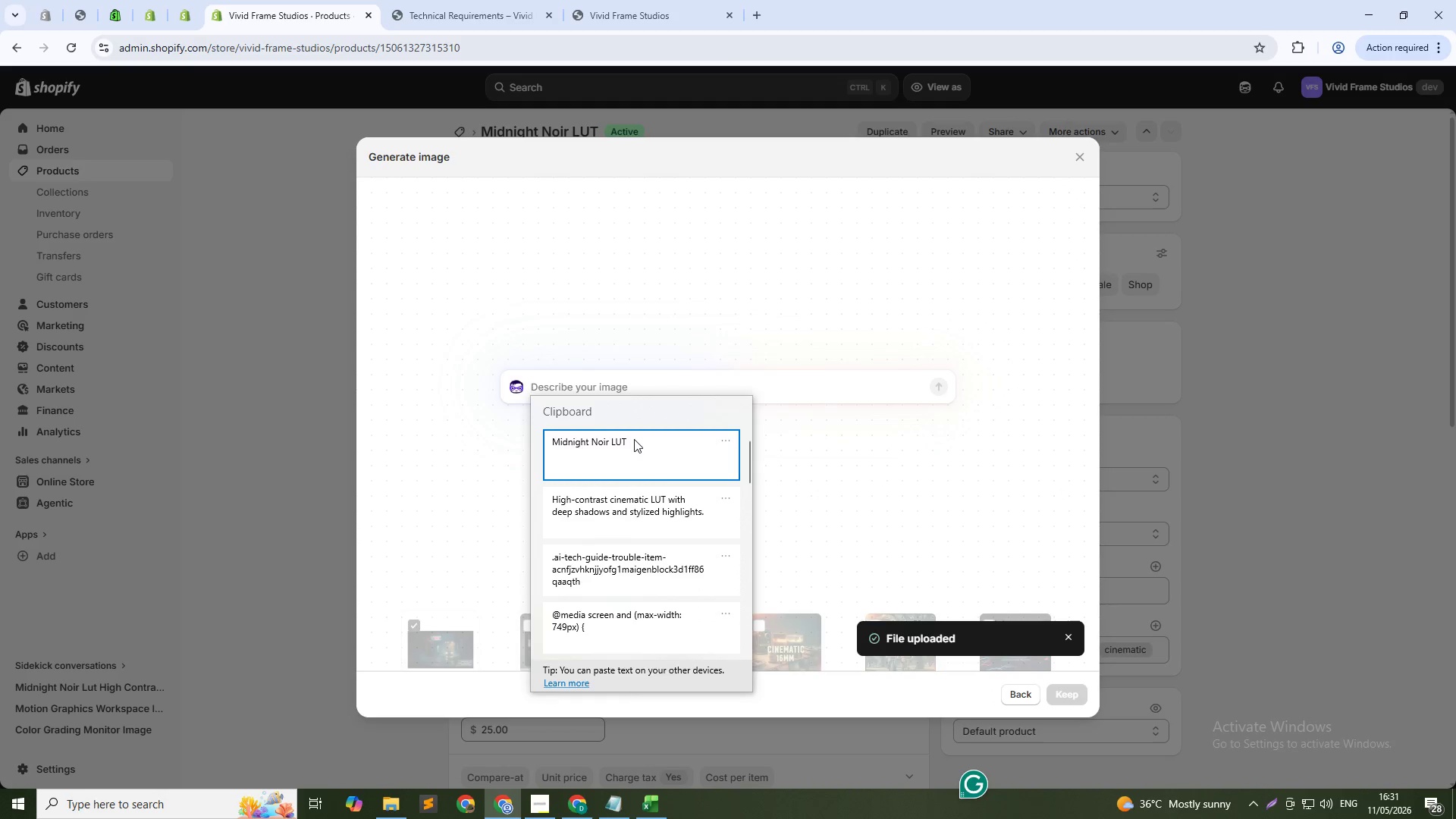 
key(Control+V)
 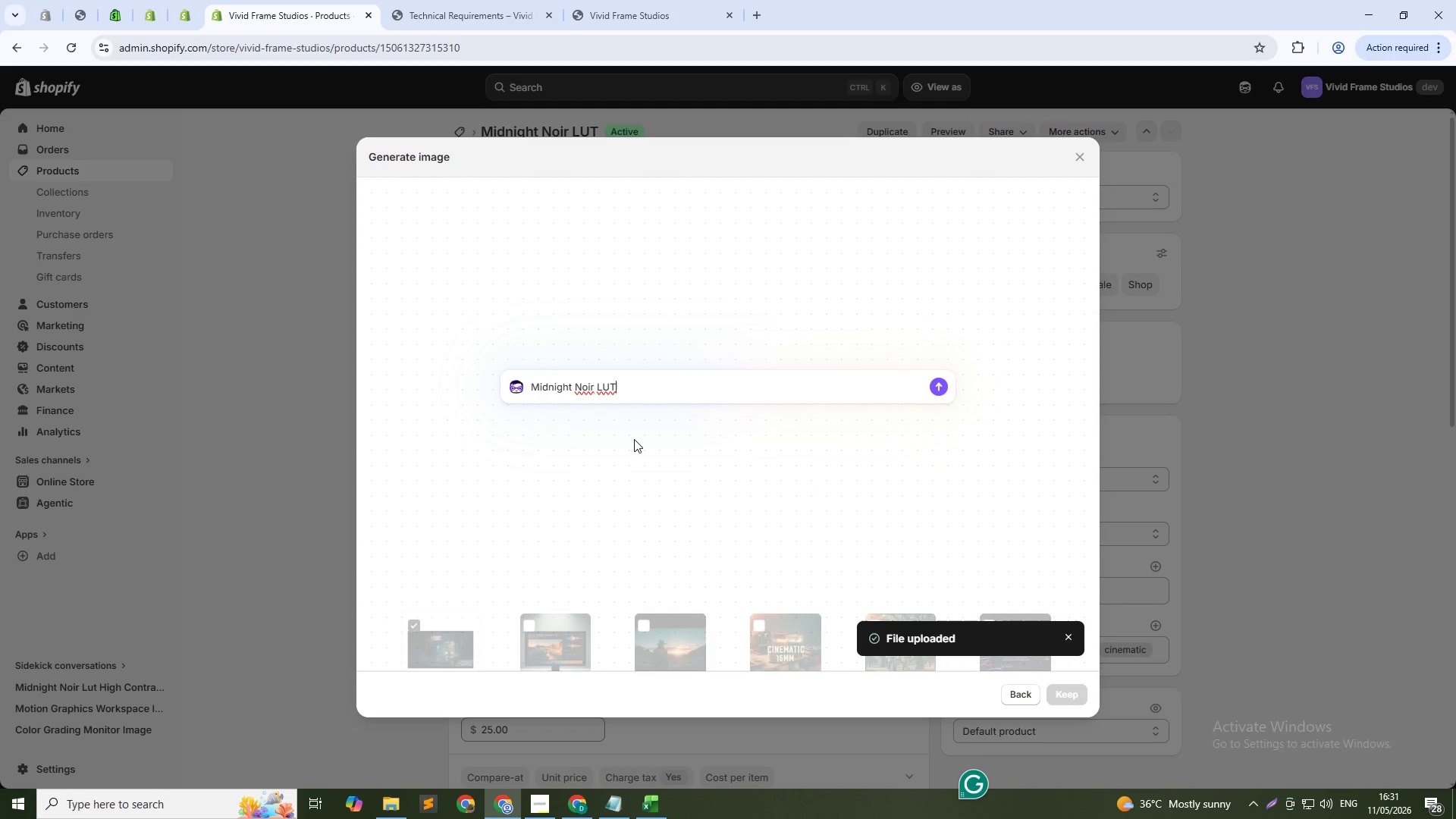 
type( 1:1 squre ac)
key(Backspace)
key(Backspace)
key(Backspace)
type( ratio o)
key(Backspace)
type(image)
 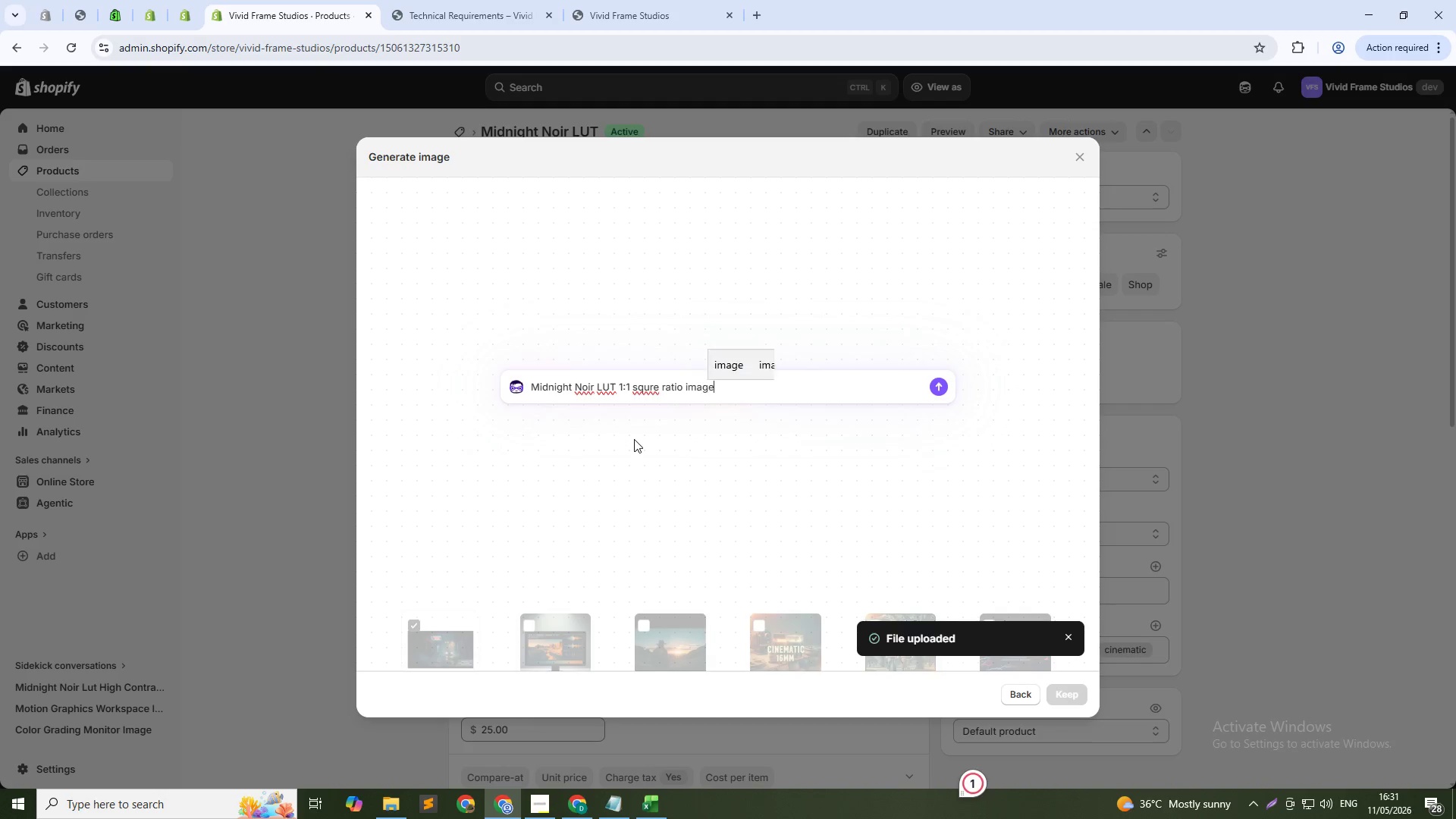 
key(Enter)
 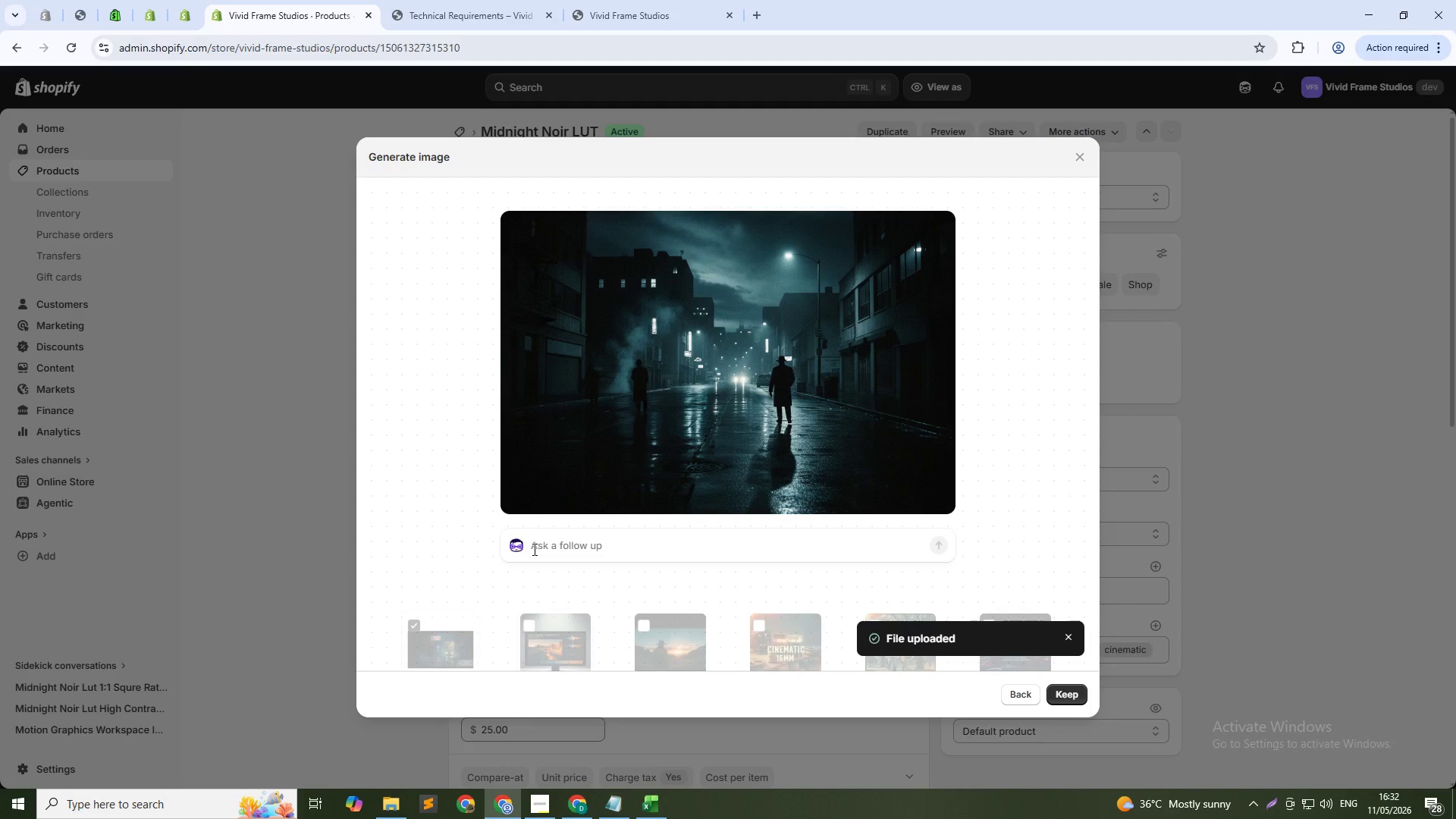 
wait(89.34)
 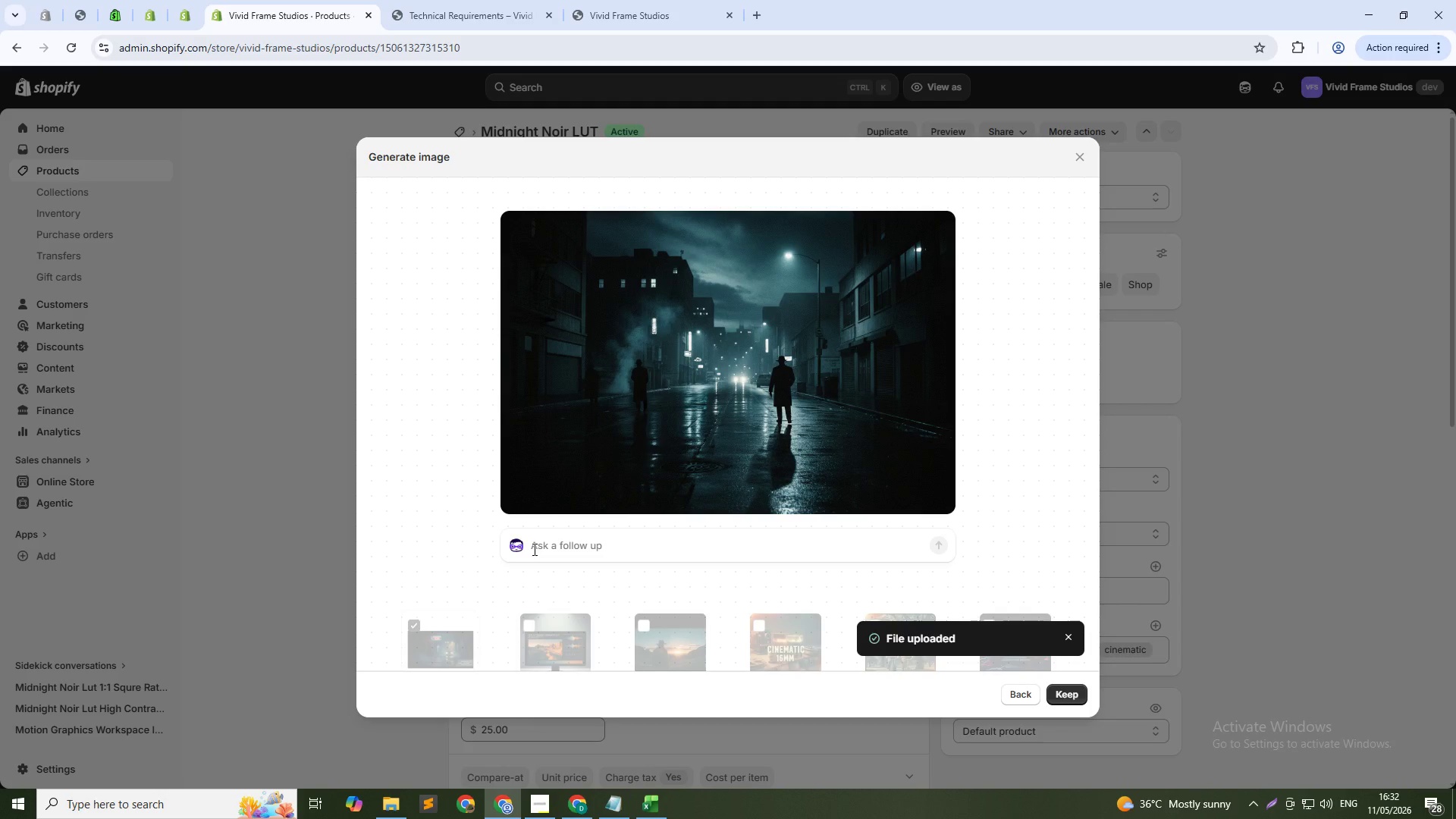 
left_click([1067, 693])
 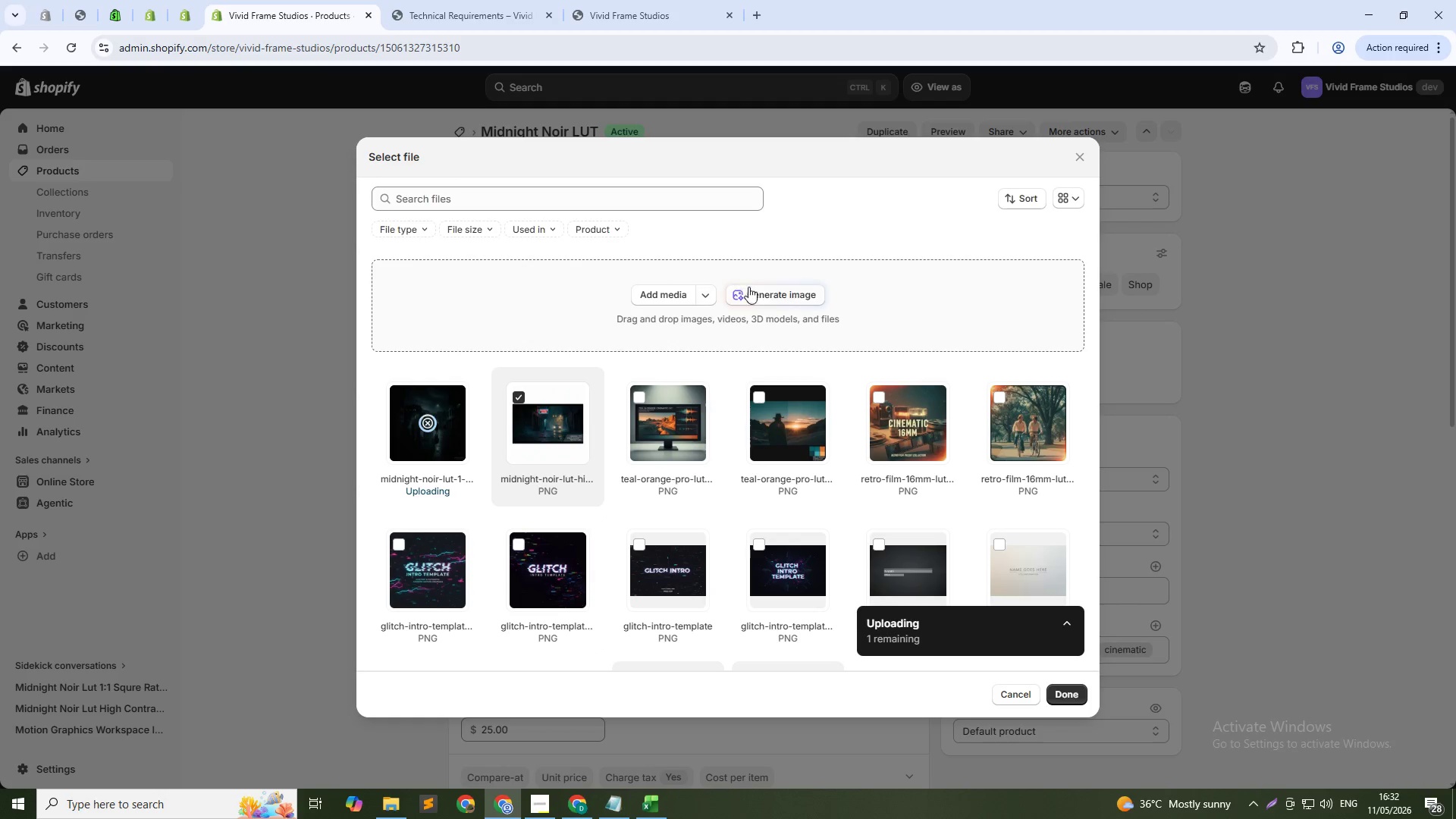 
left_click([759, 292])
 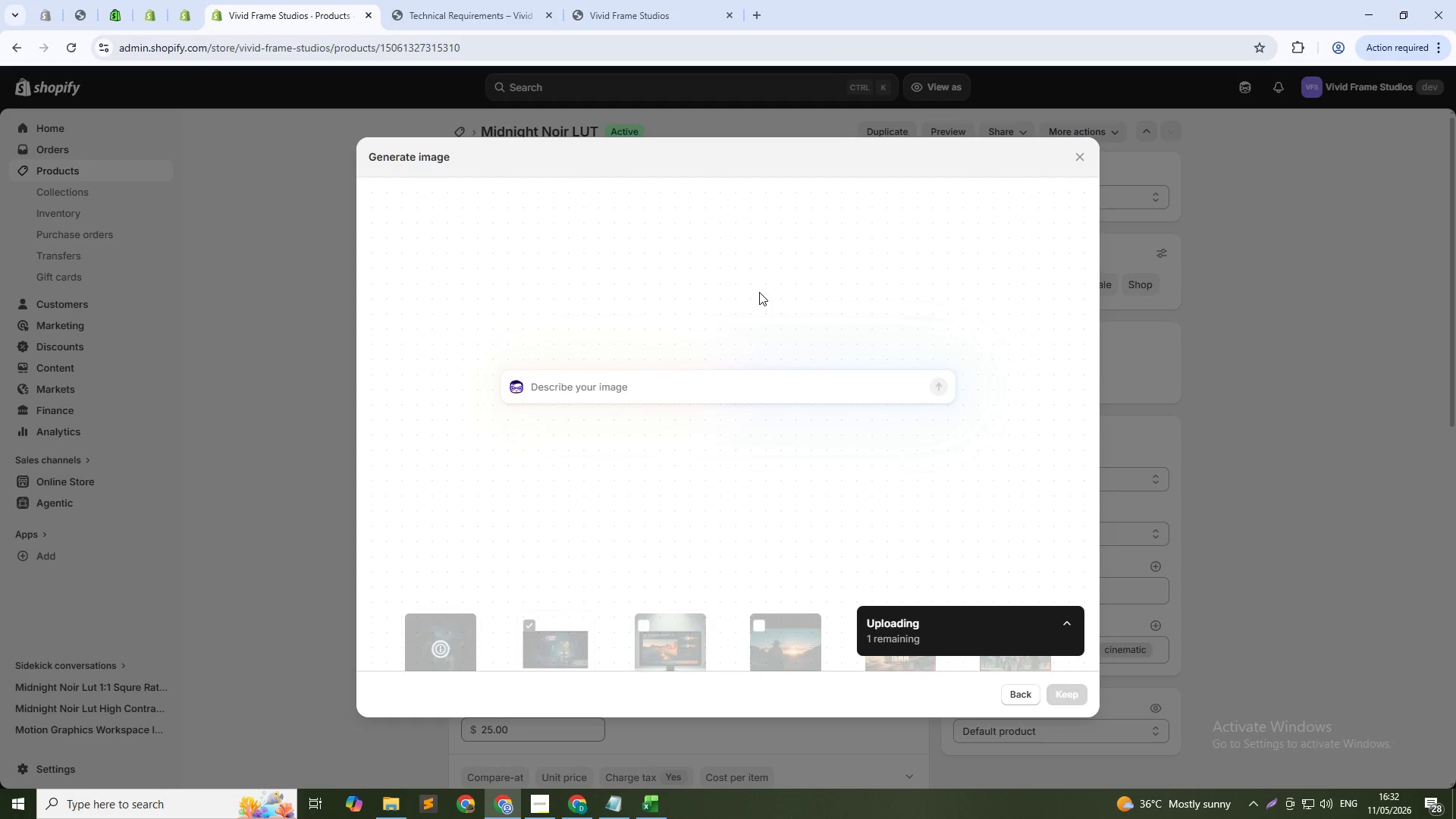 
key(Control+V)
 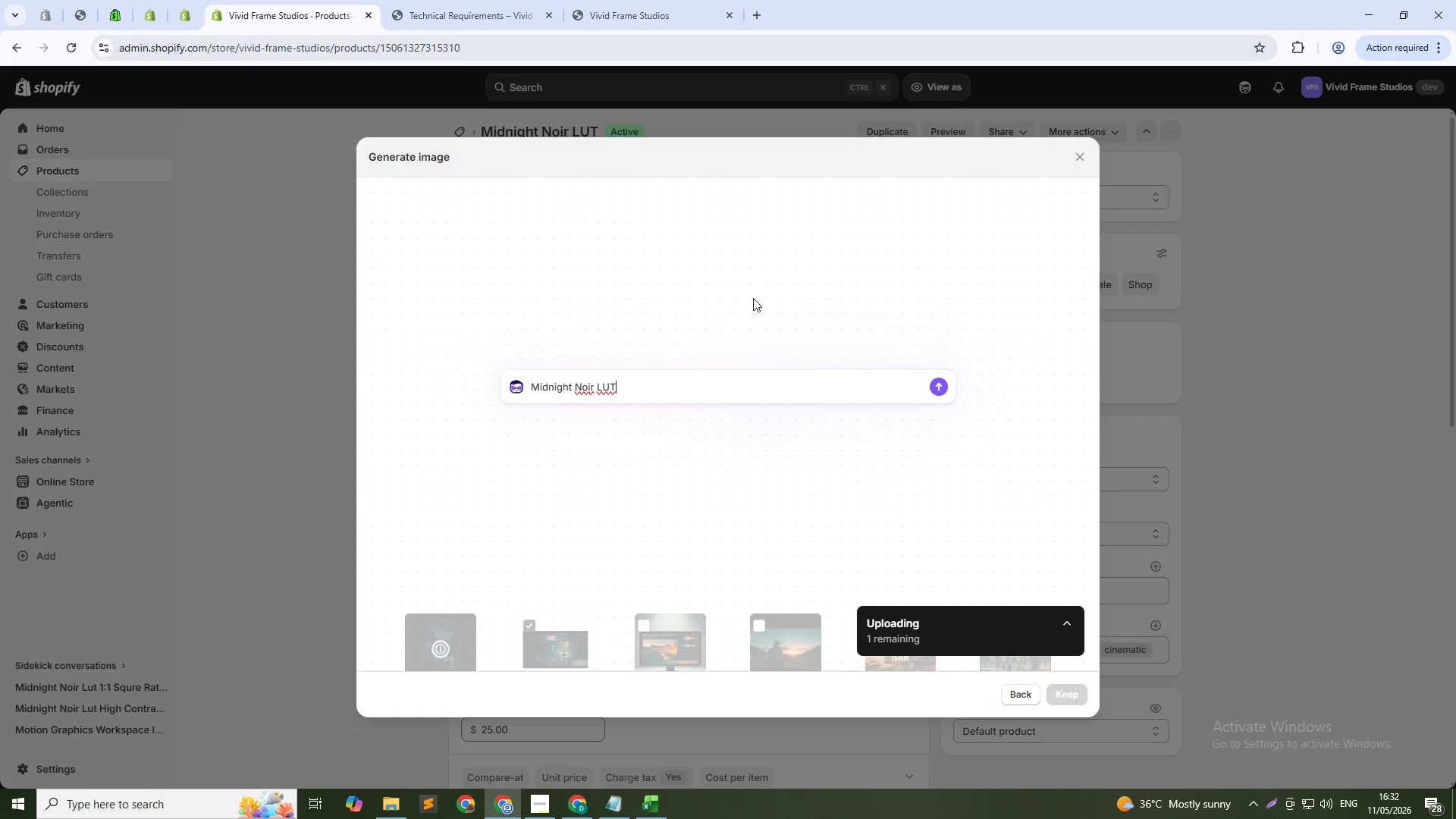 
type( 1:1 squre )
 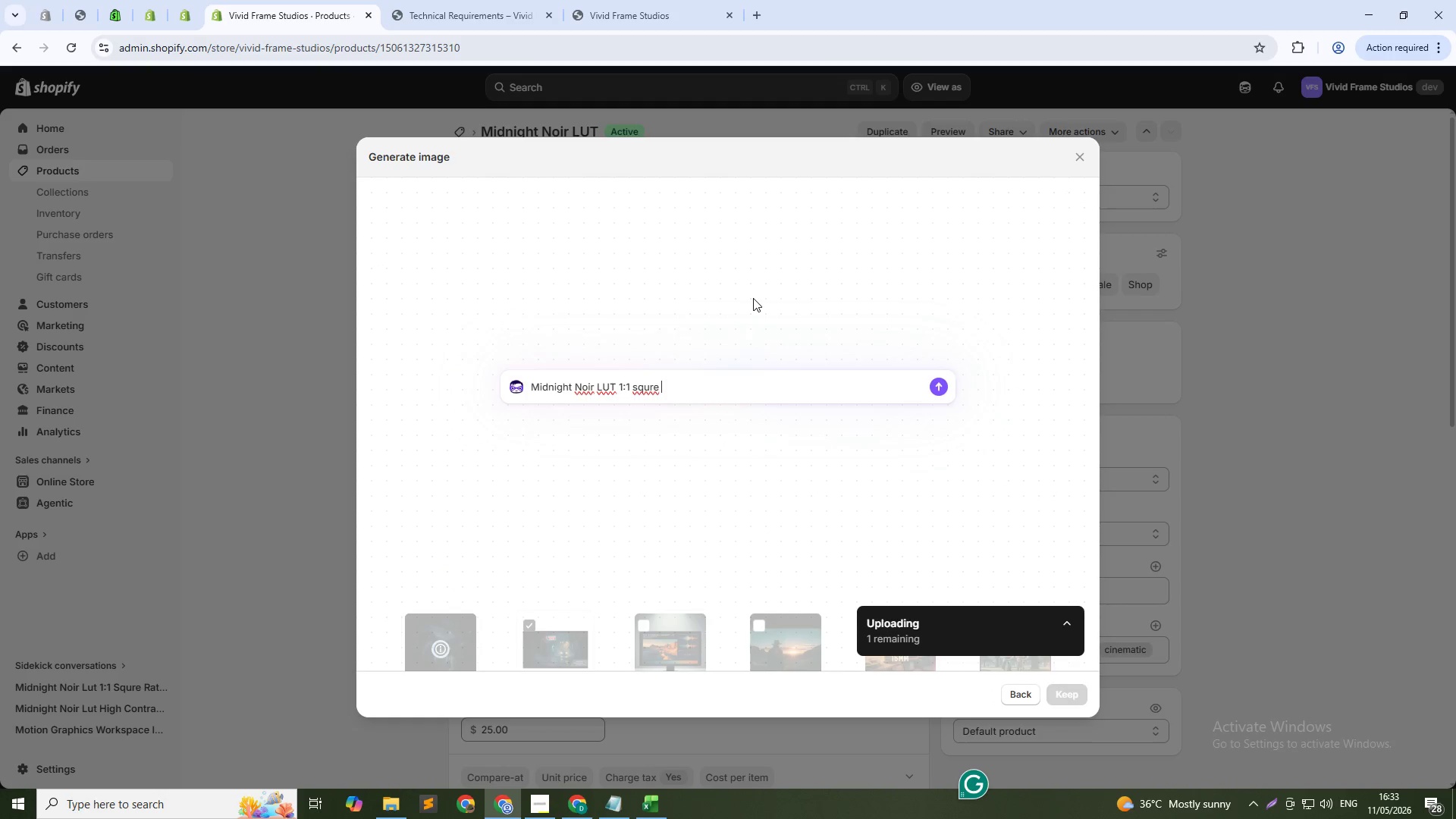 
key(Enter)
 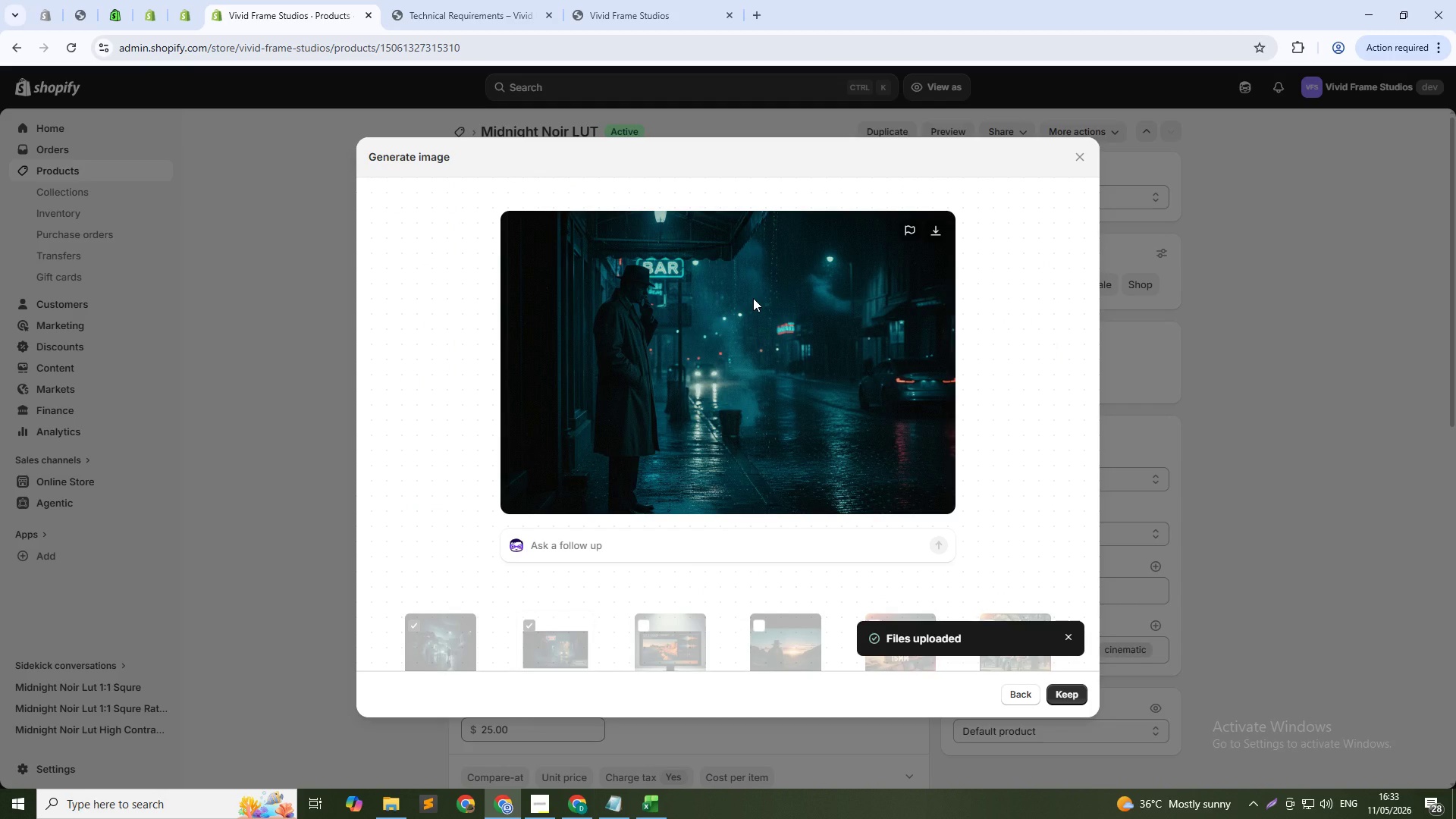 
wait(43.8)
 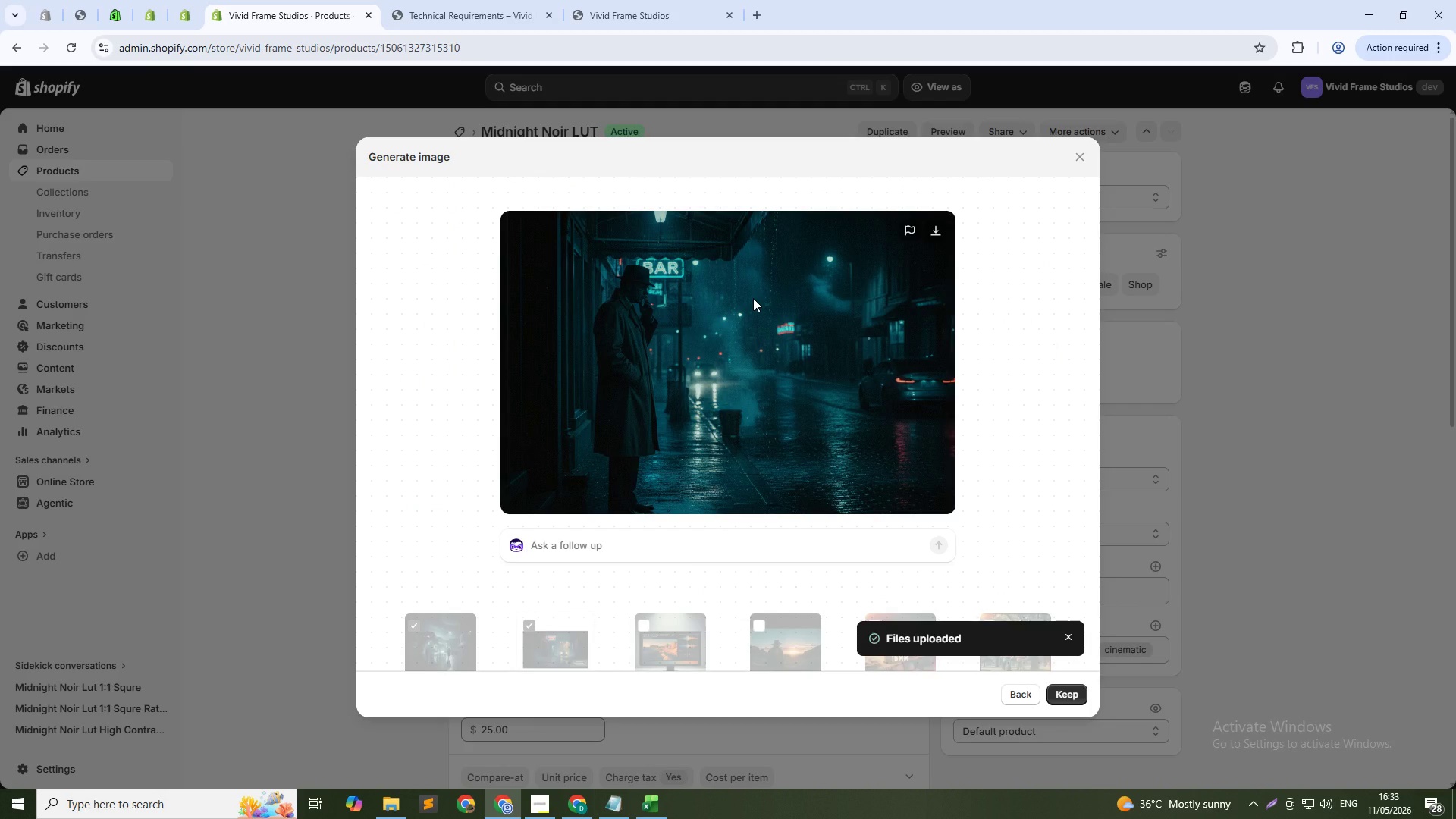 
left_click([1056, 694])
 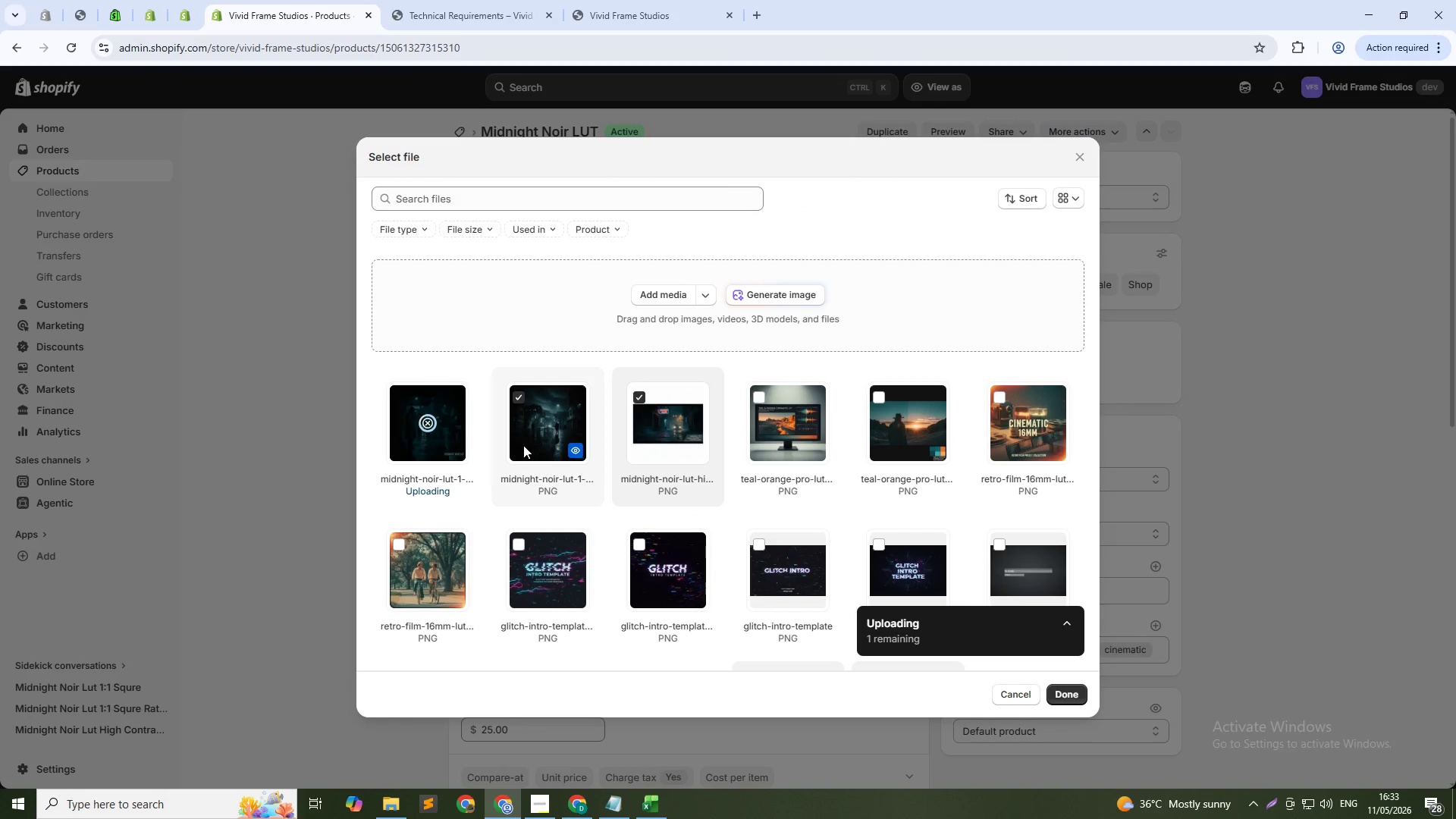 
mouse_move([681, 434])
 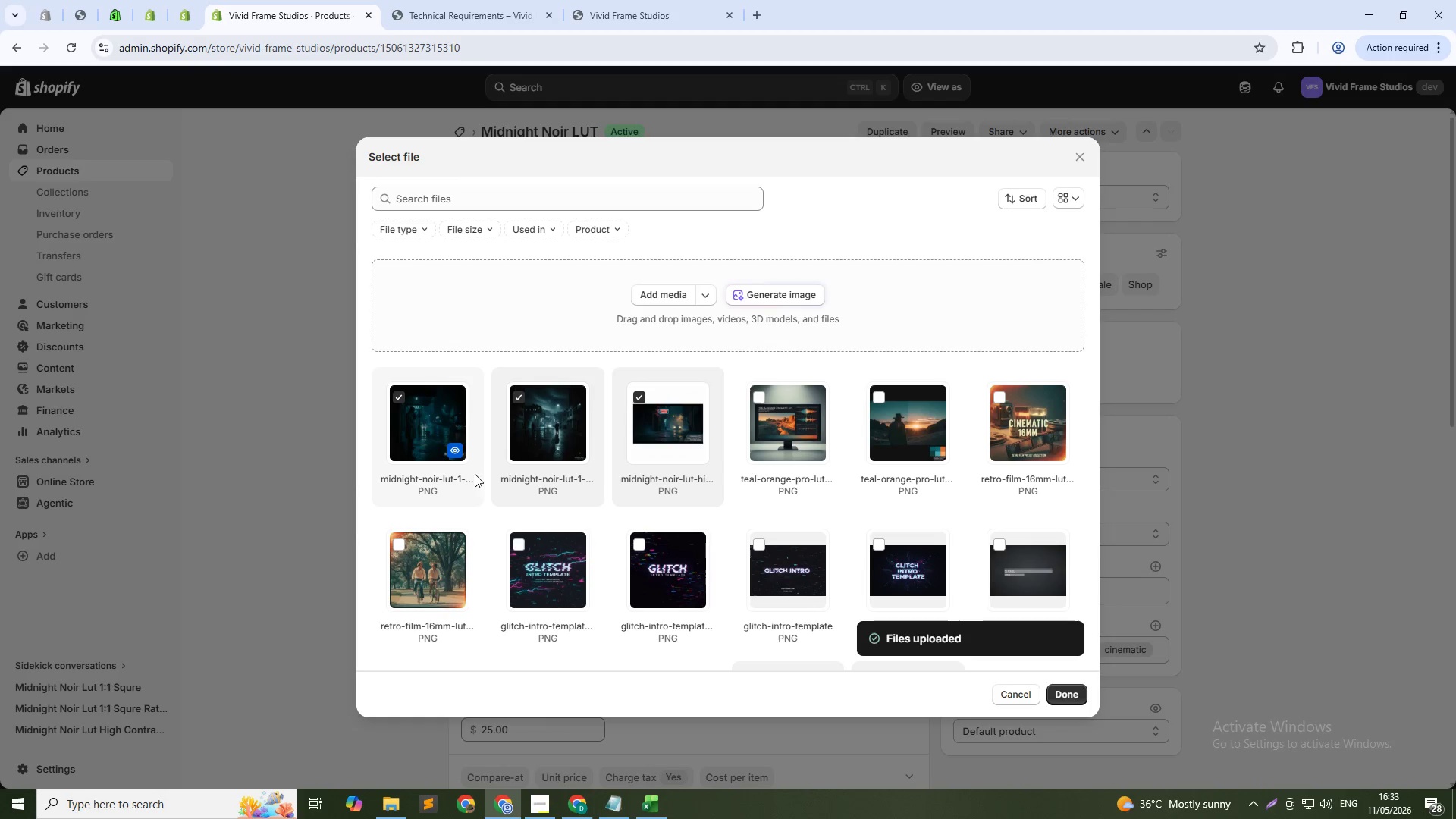 
left_click([1069, 696])
 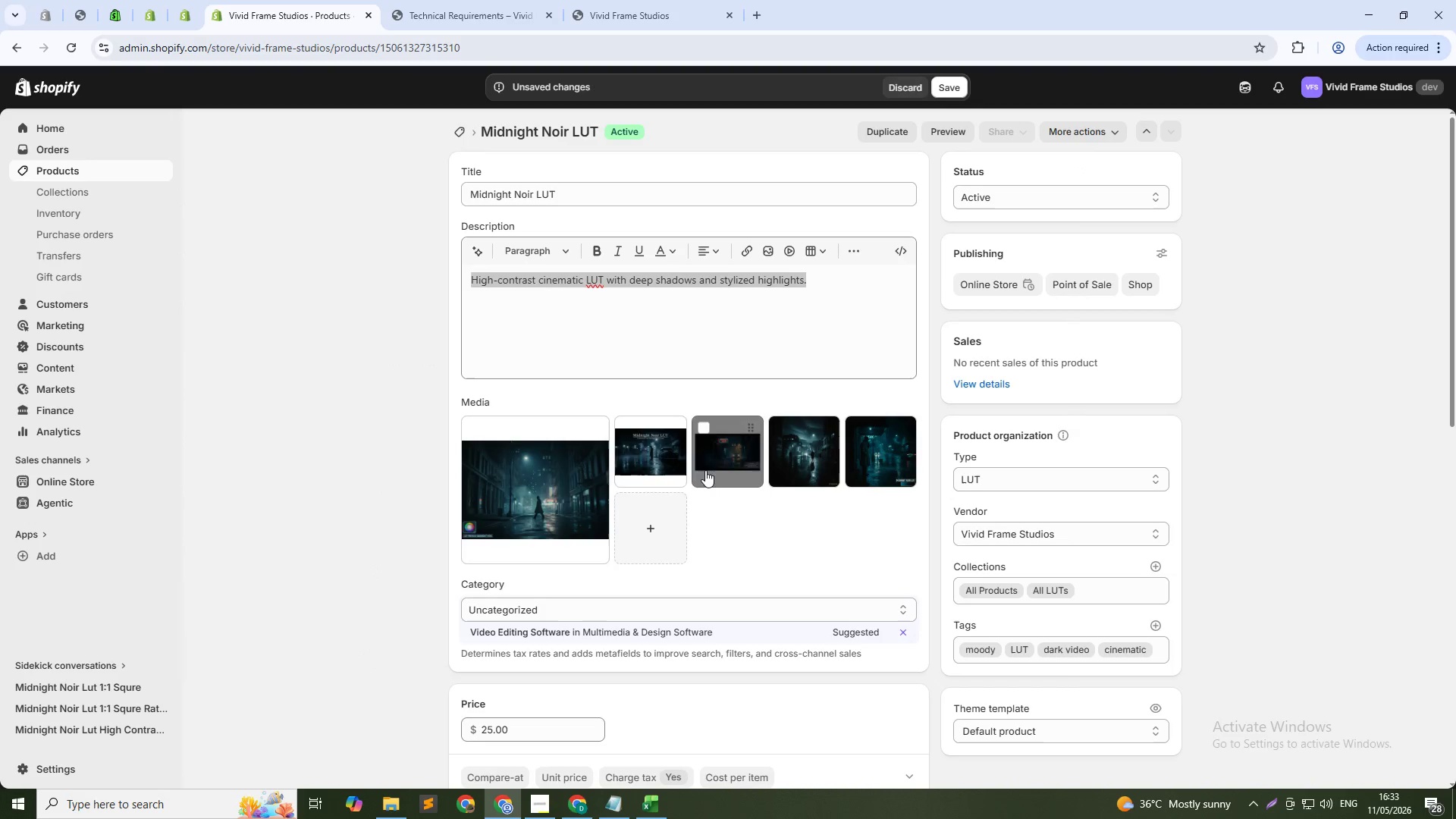 
left_click([512, 495])
 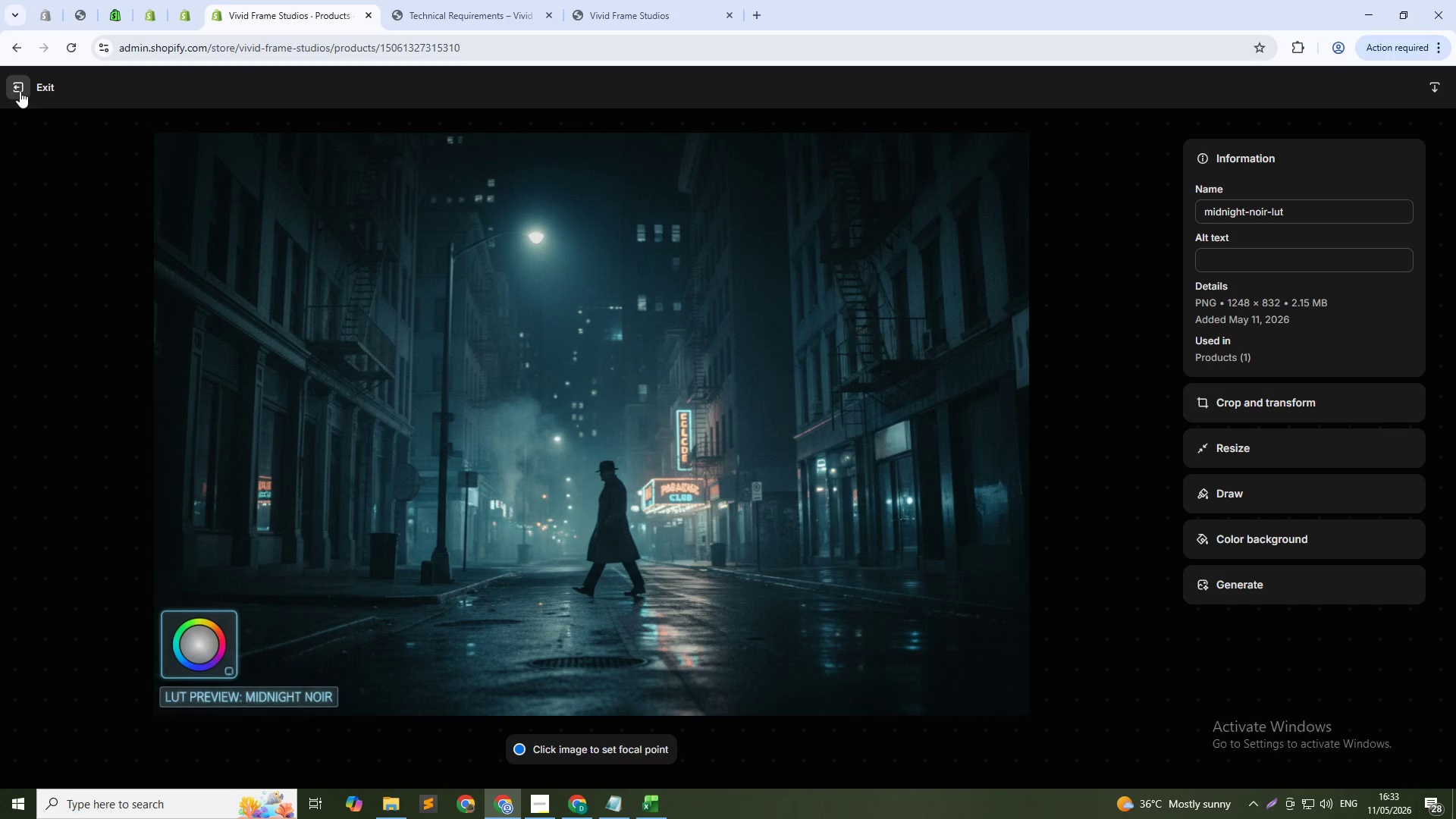 
left_click([20, 91])
 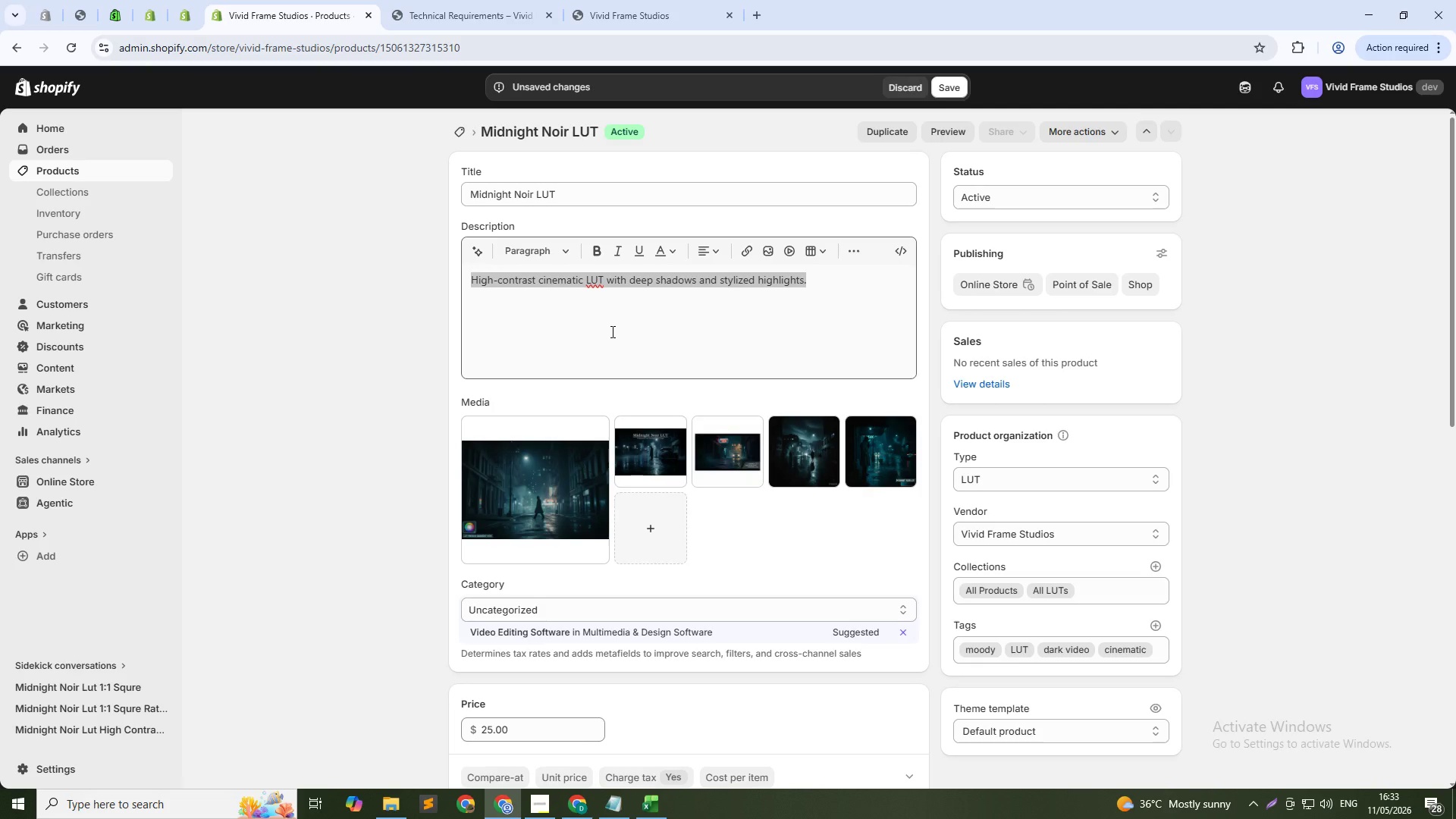 
key(Control+C)
 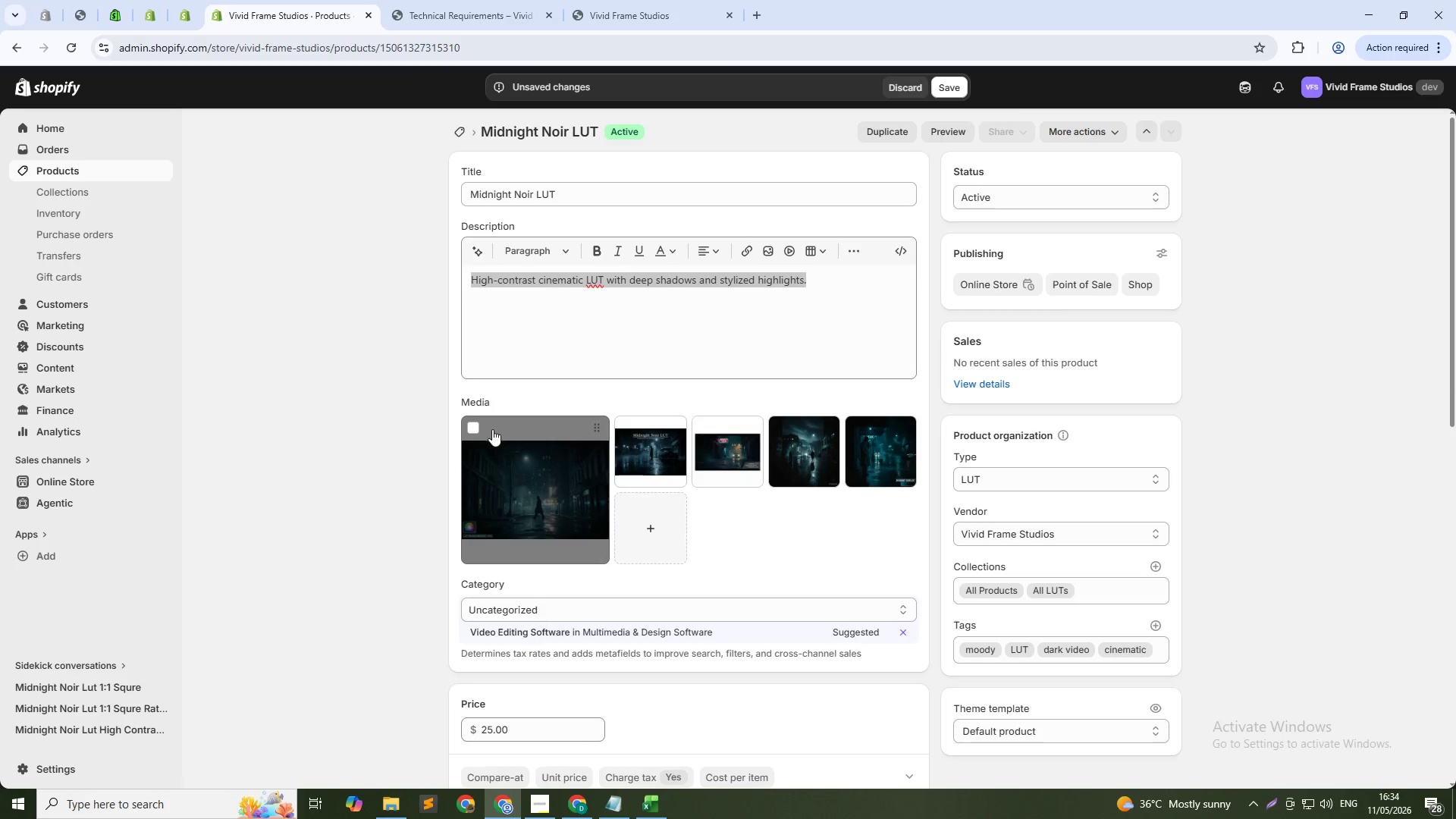 
left_click([471, 431])
 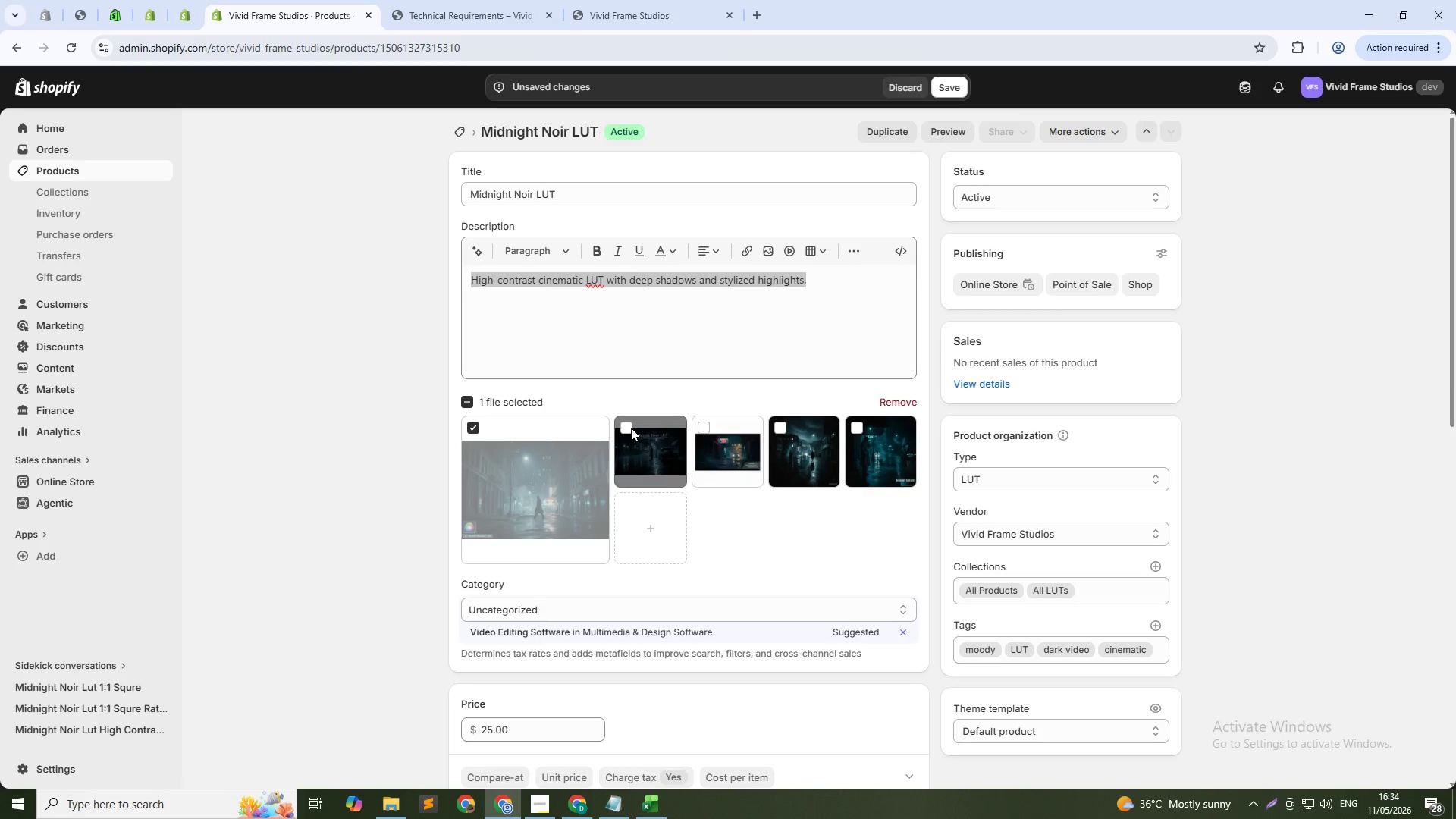 
left_click([631, 428])
 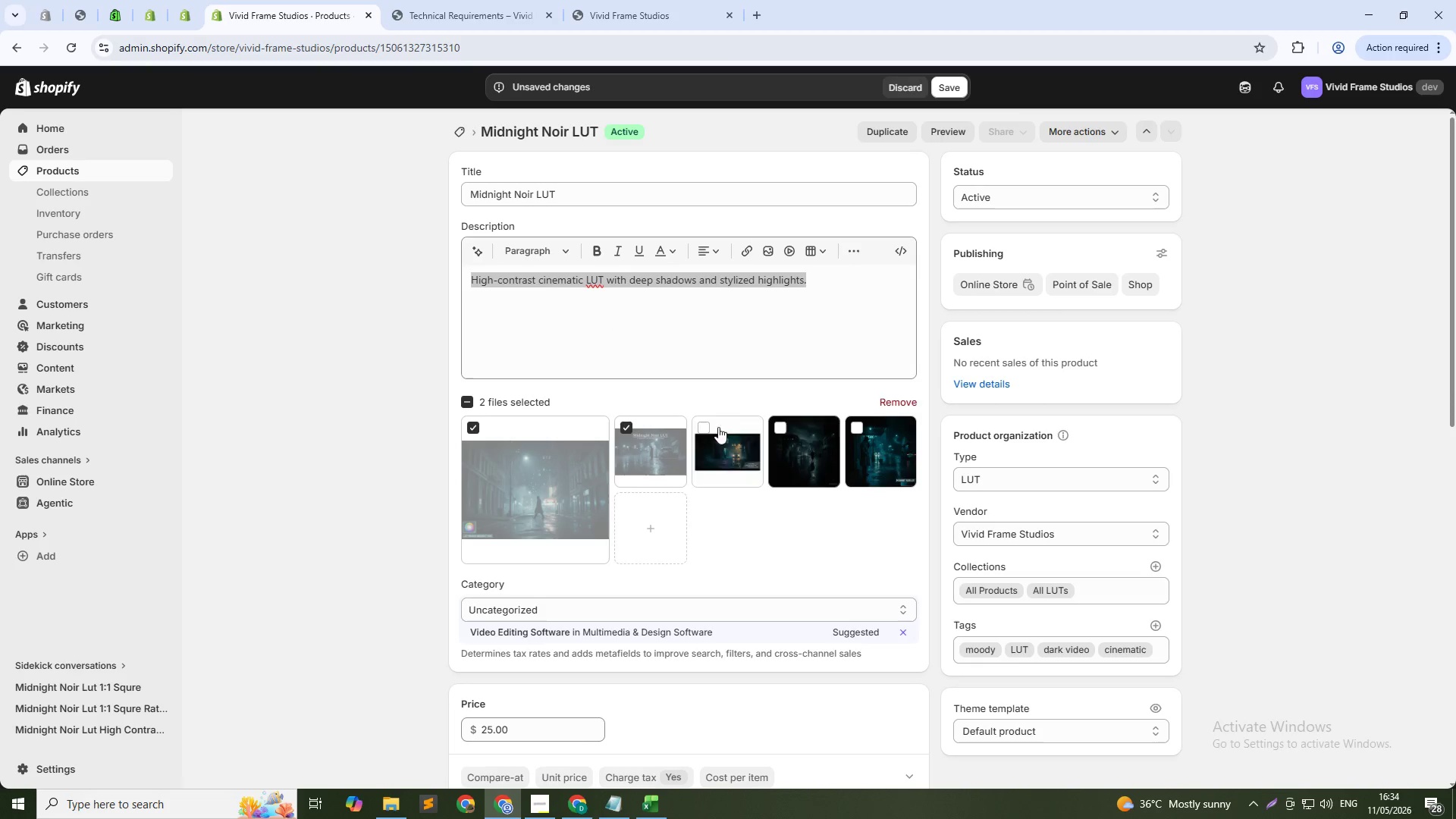 
left_click([703, 425])
 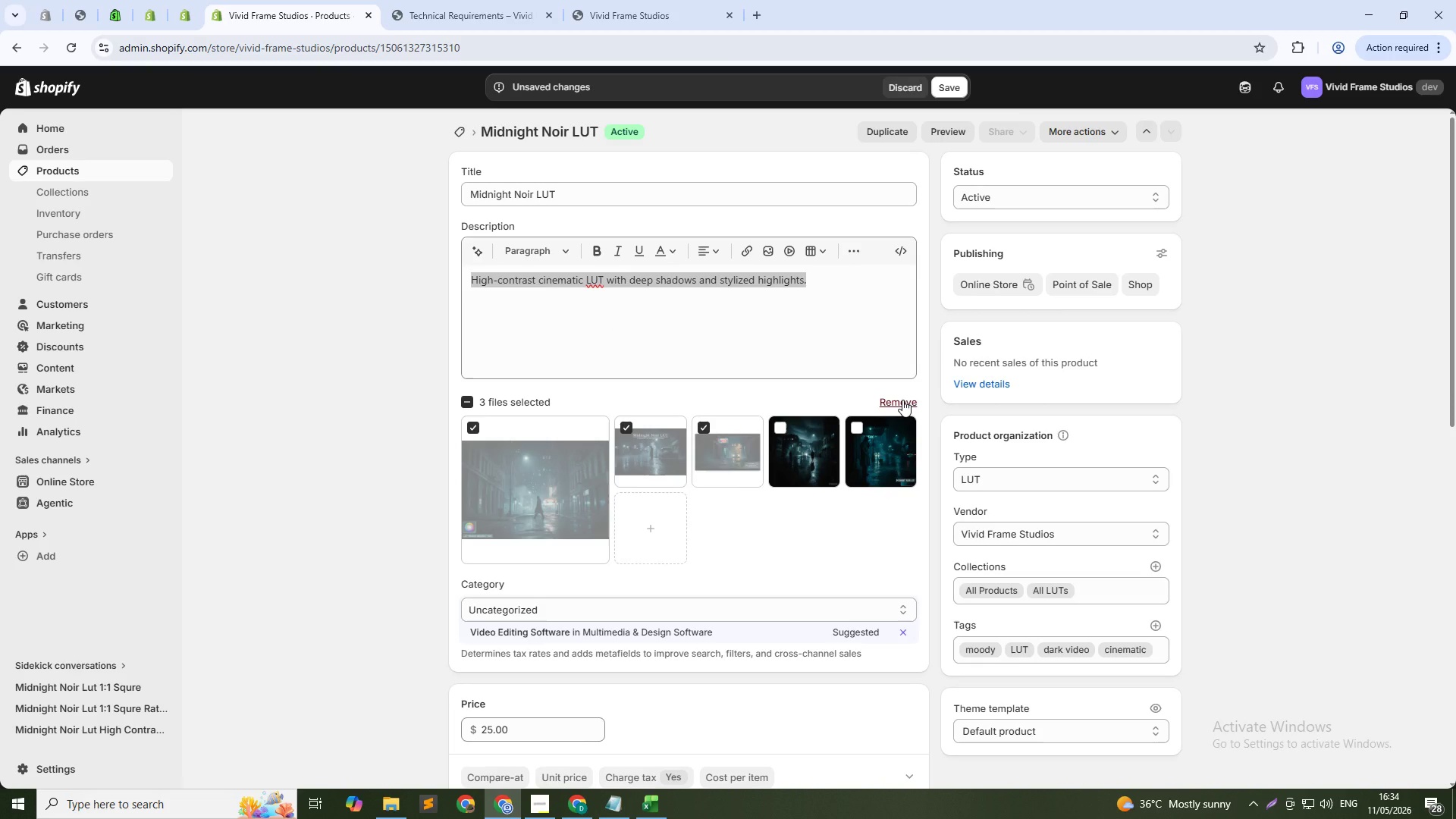 
left_click([902, 400])
 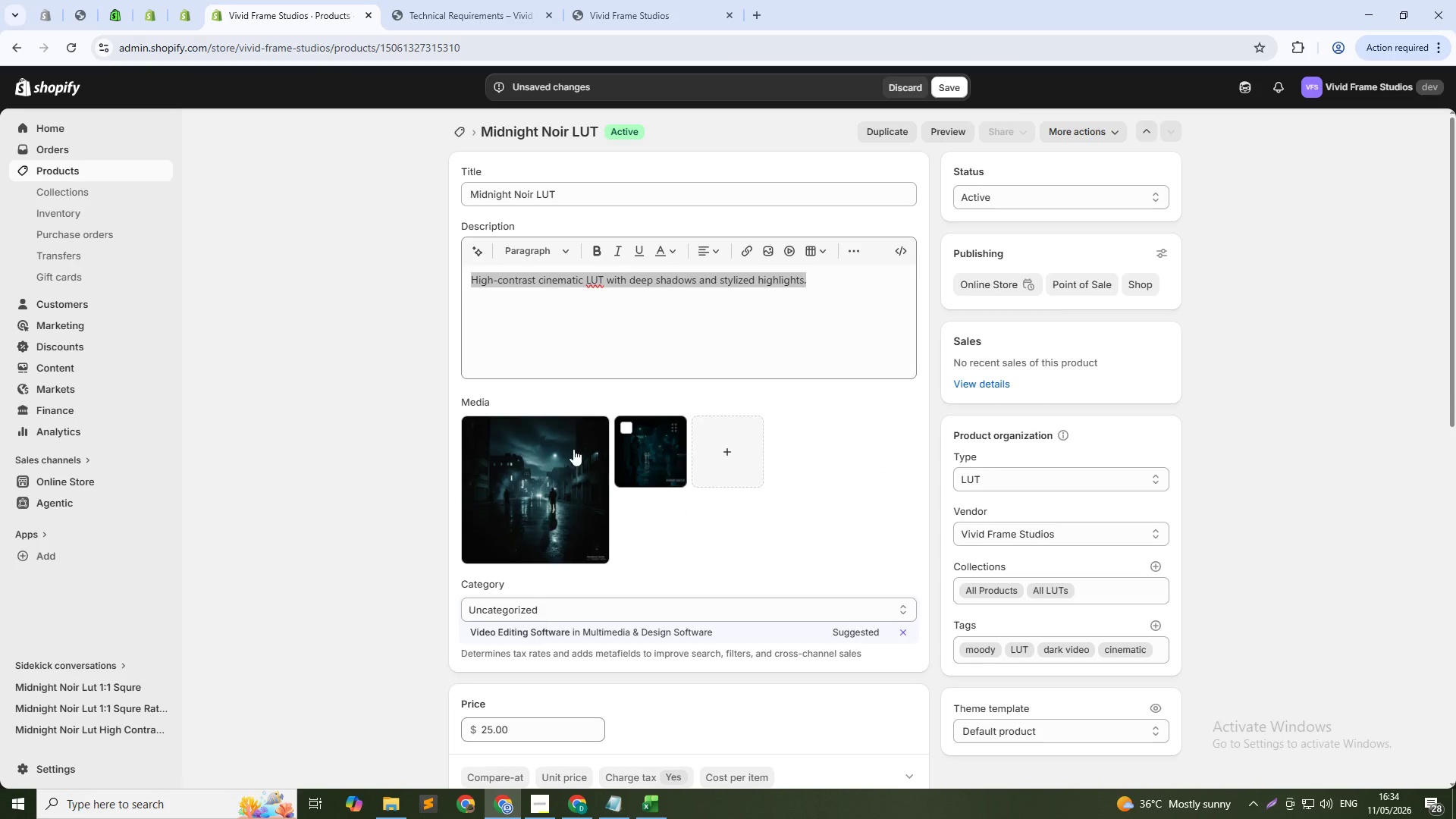 
left_click([504, 453])
 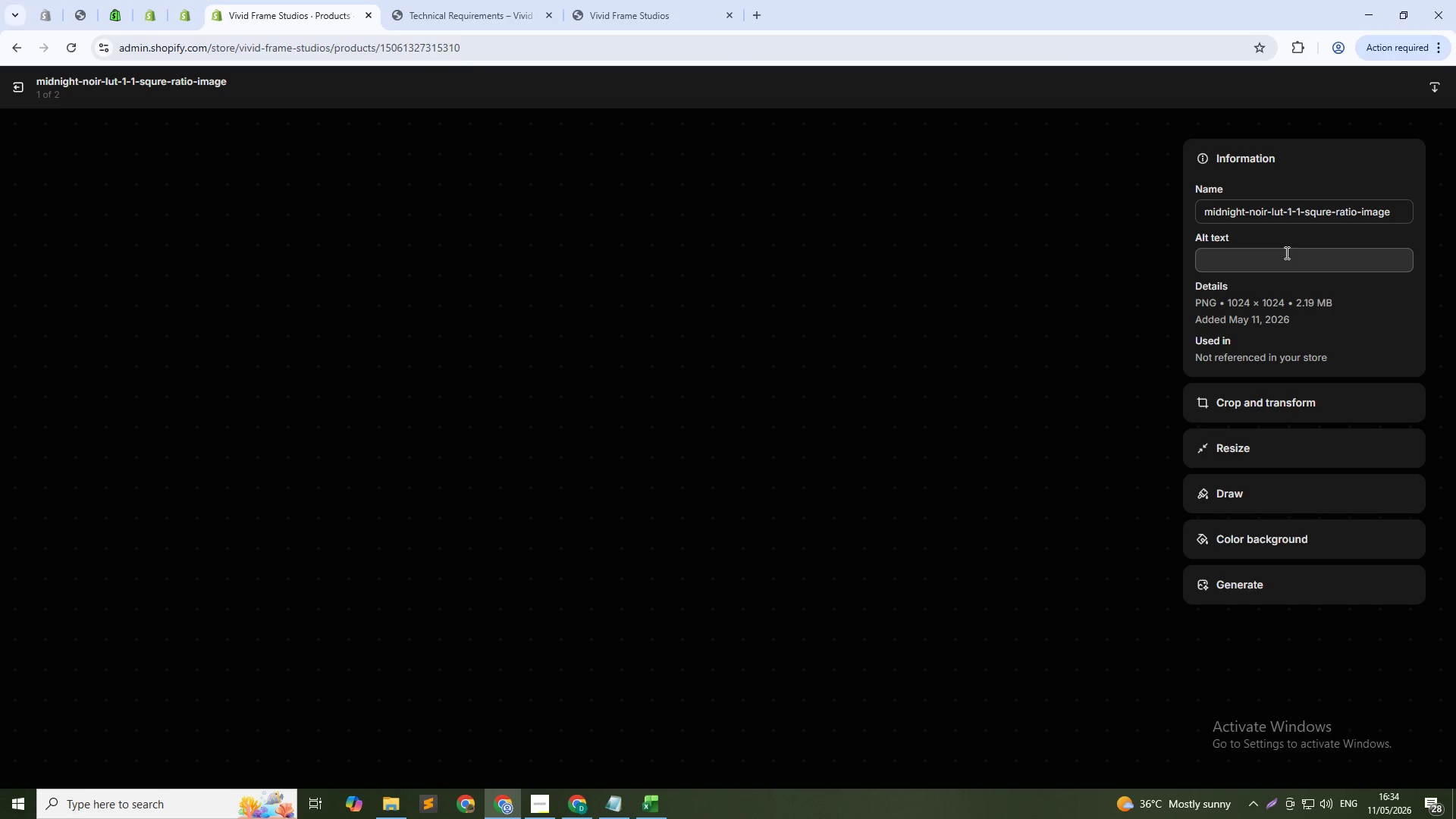 
left_click([1272, 265])
 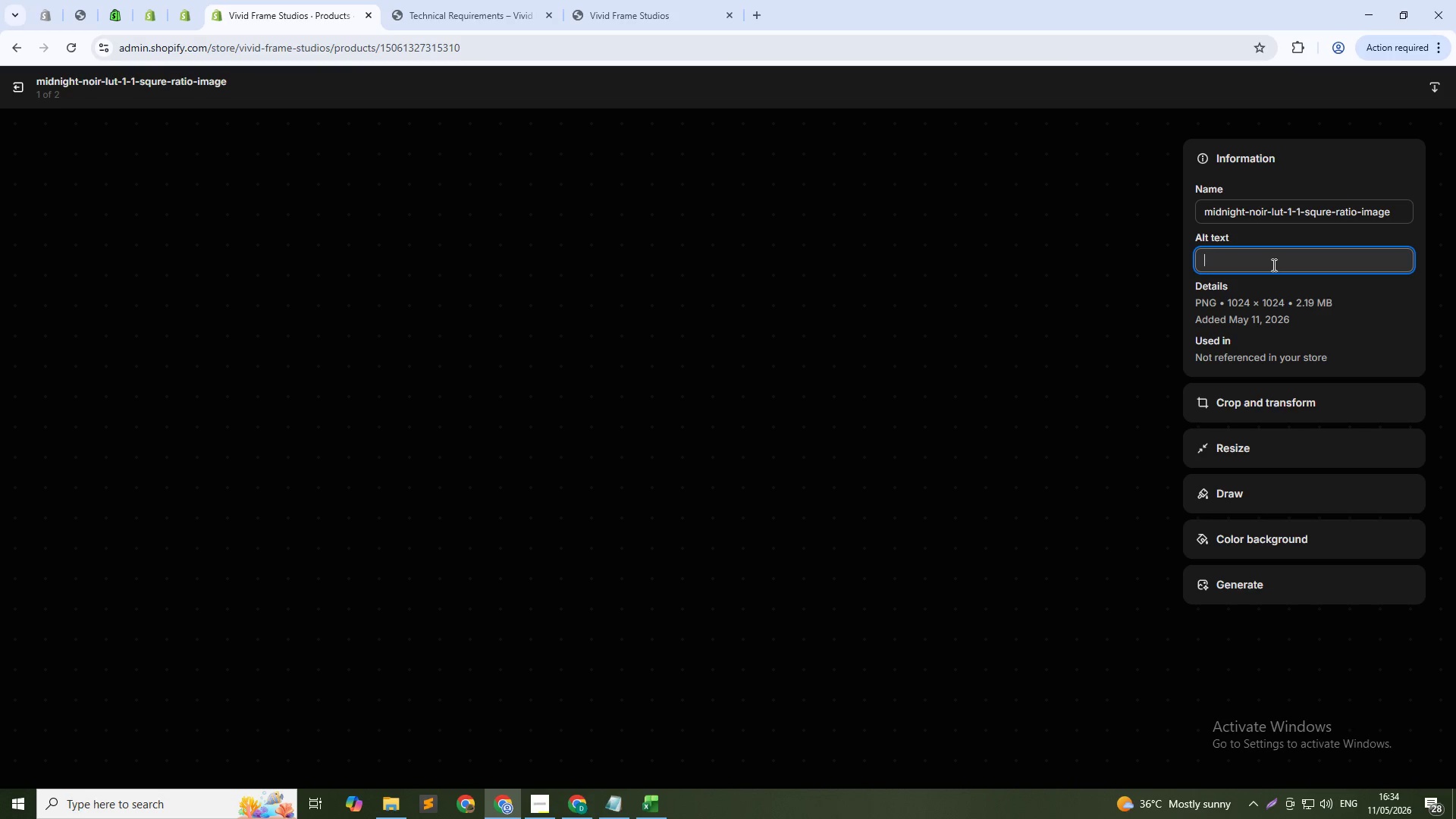 
key(Control+V)
 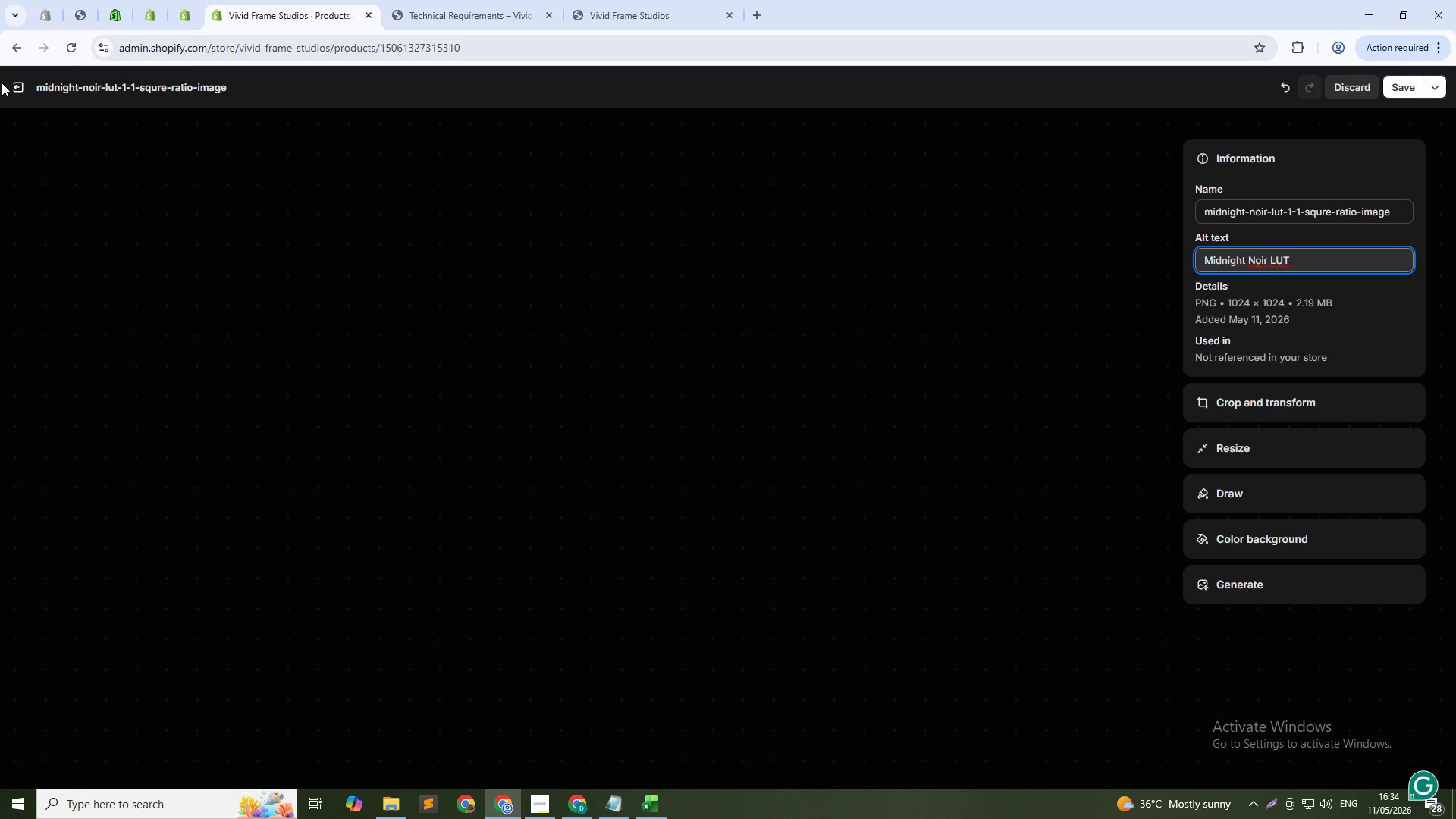 
left_click([25, 86])
 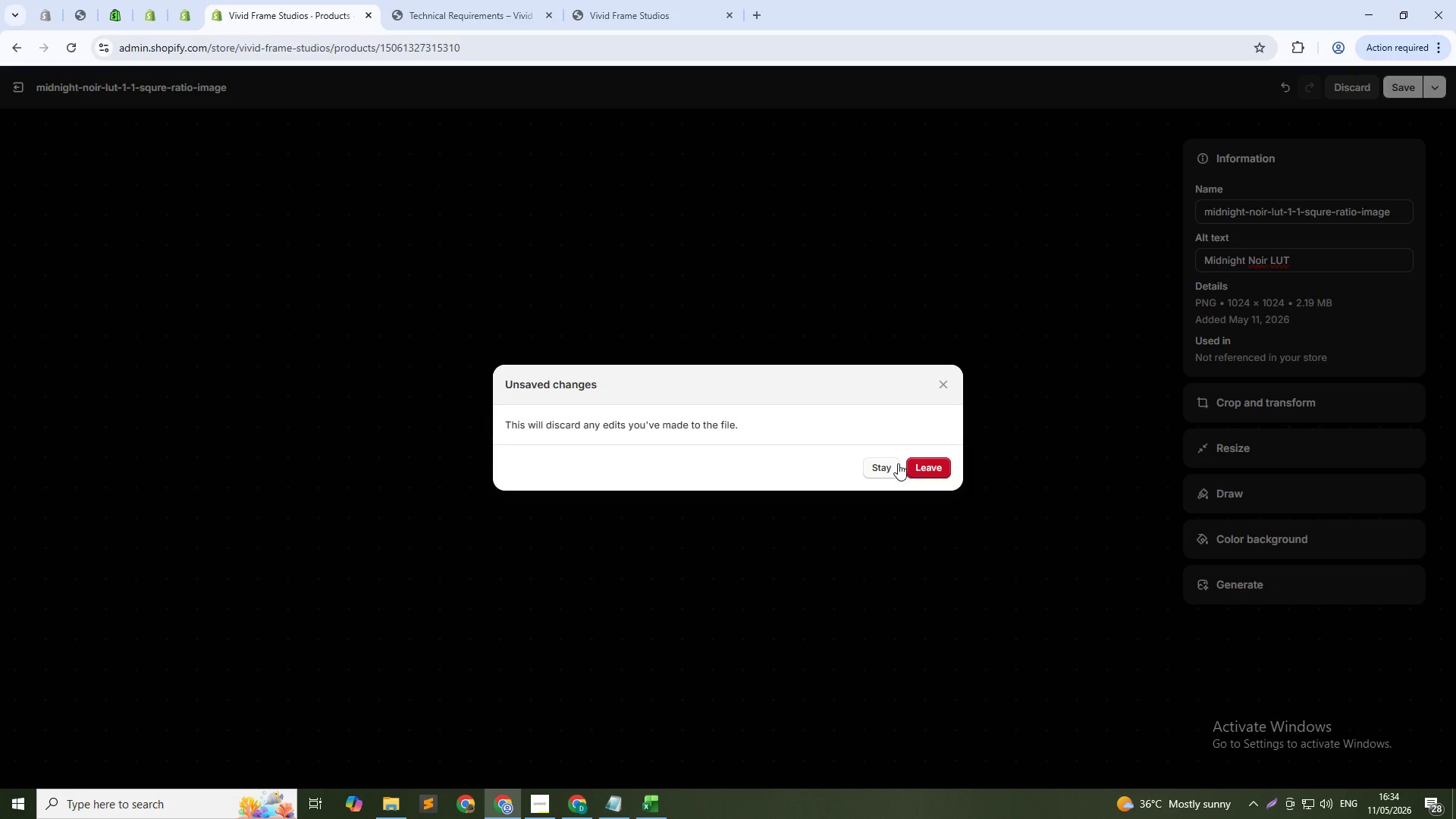 
left_click([927, 475])
 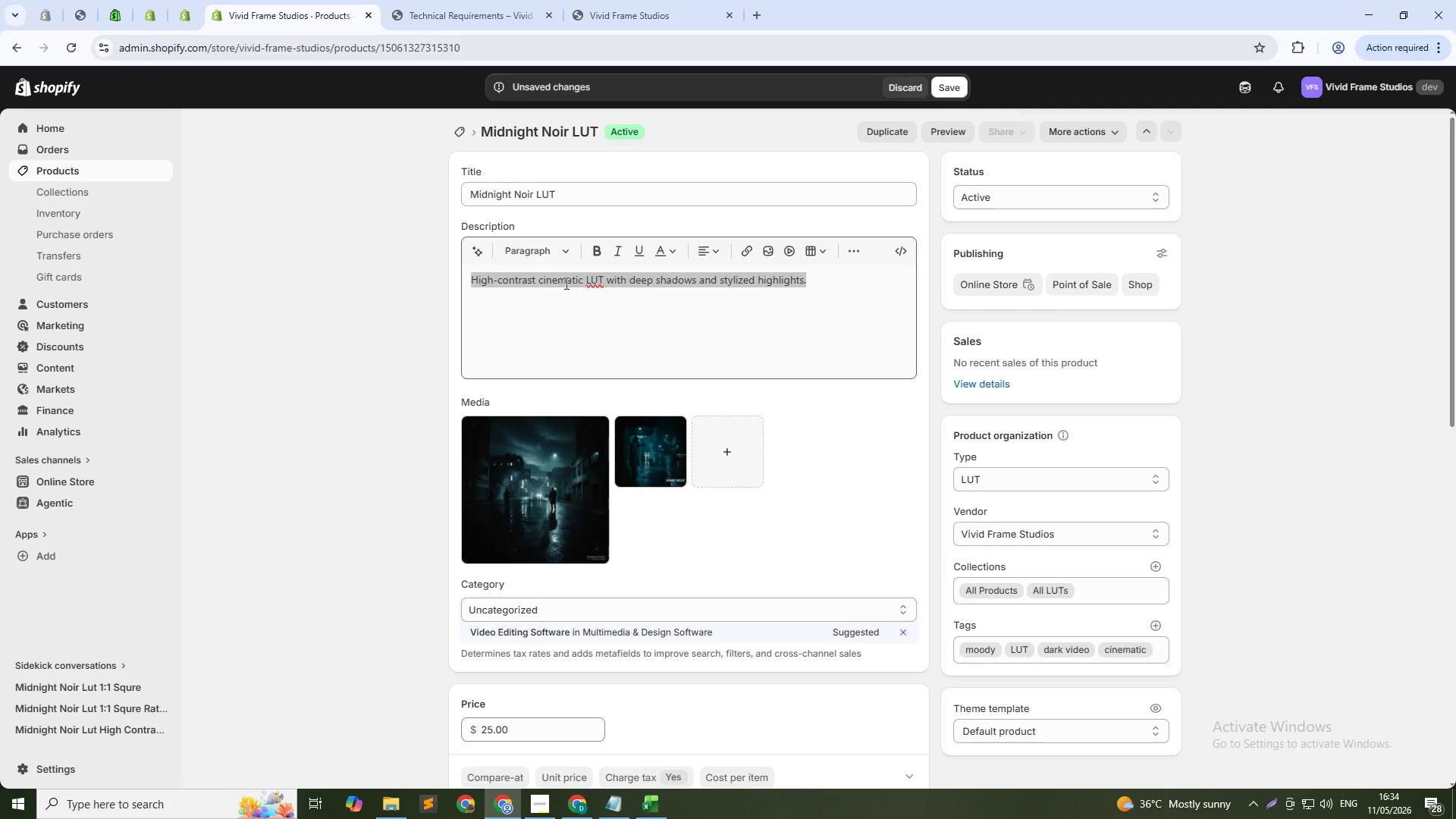 
double_click([569, 283])
 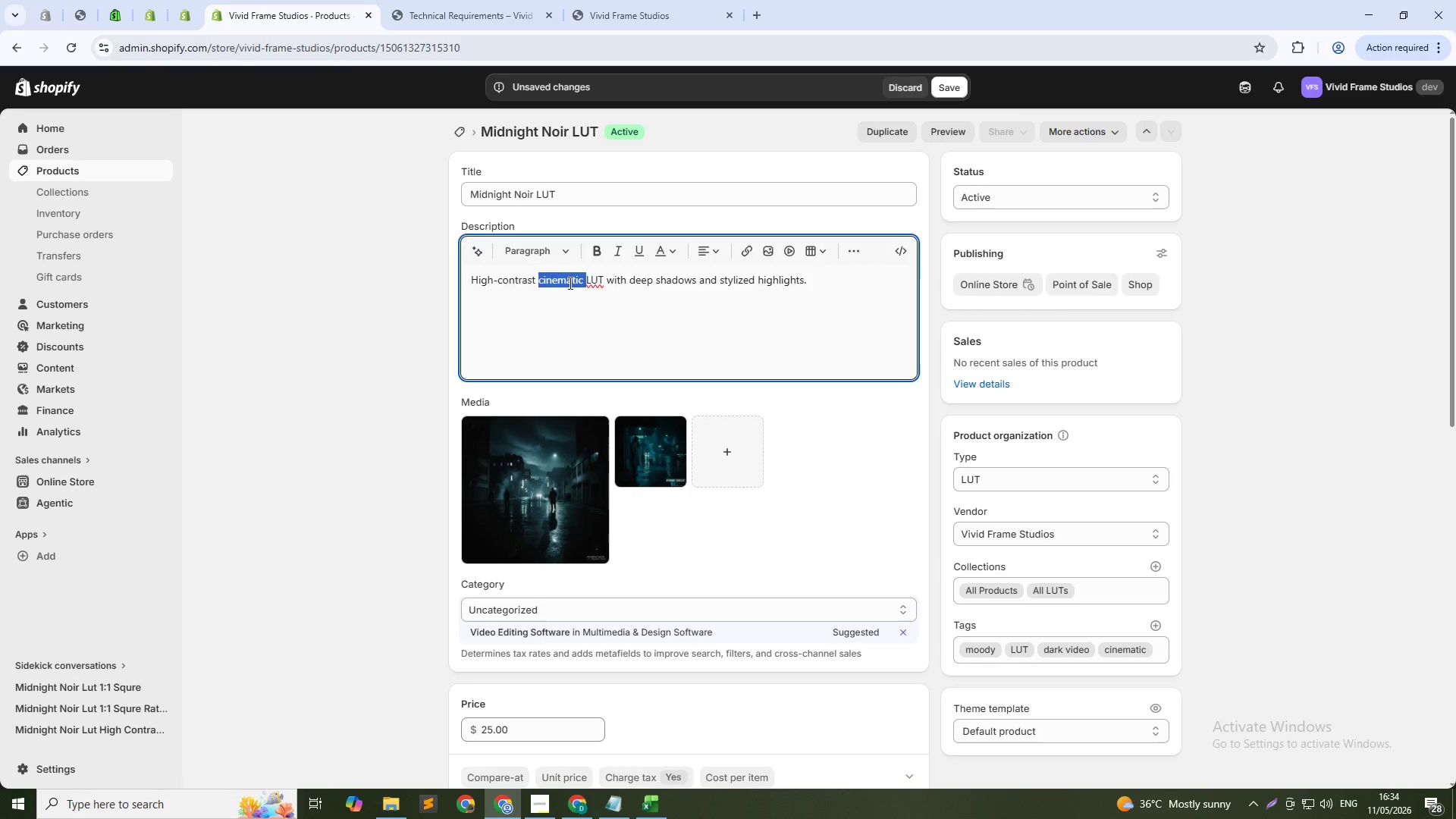 
triple_click([569, 283])
 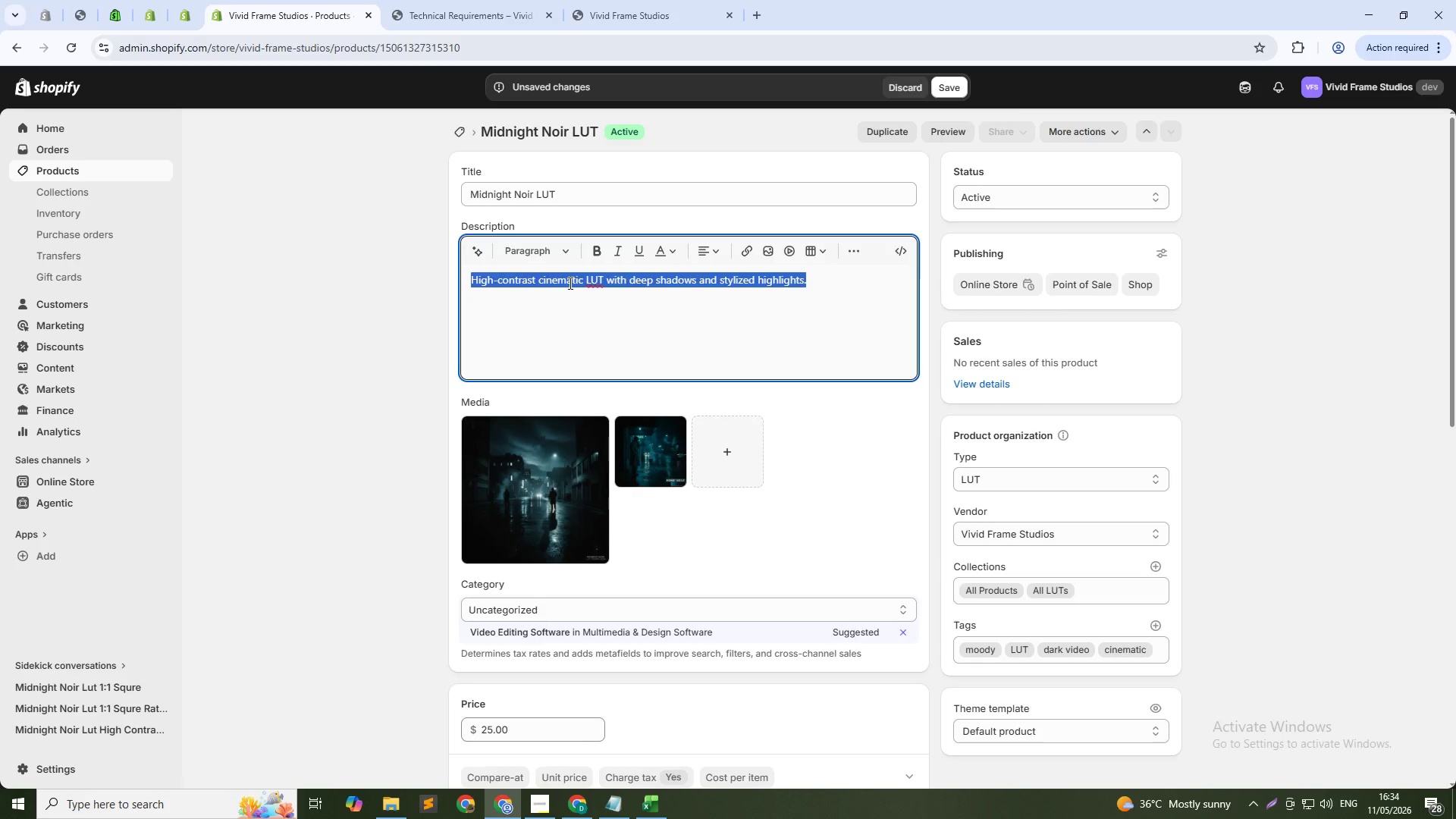 
key(Control+C)
 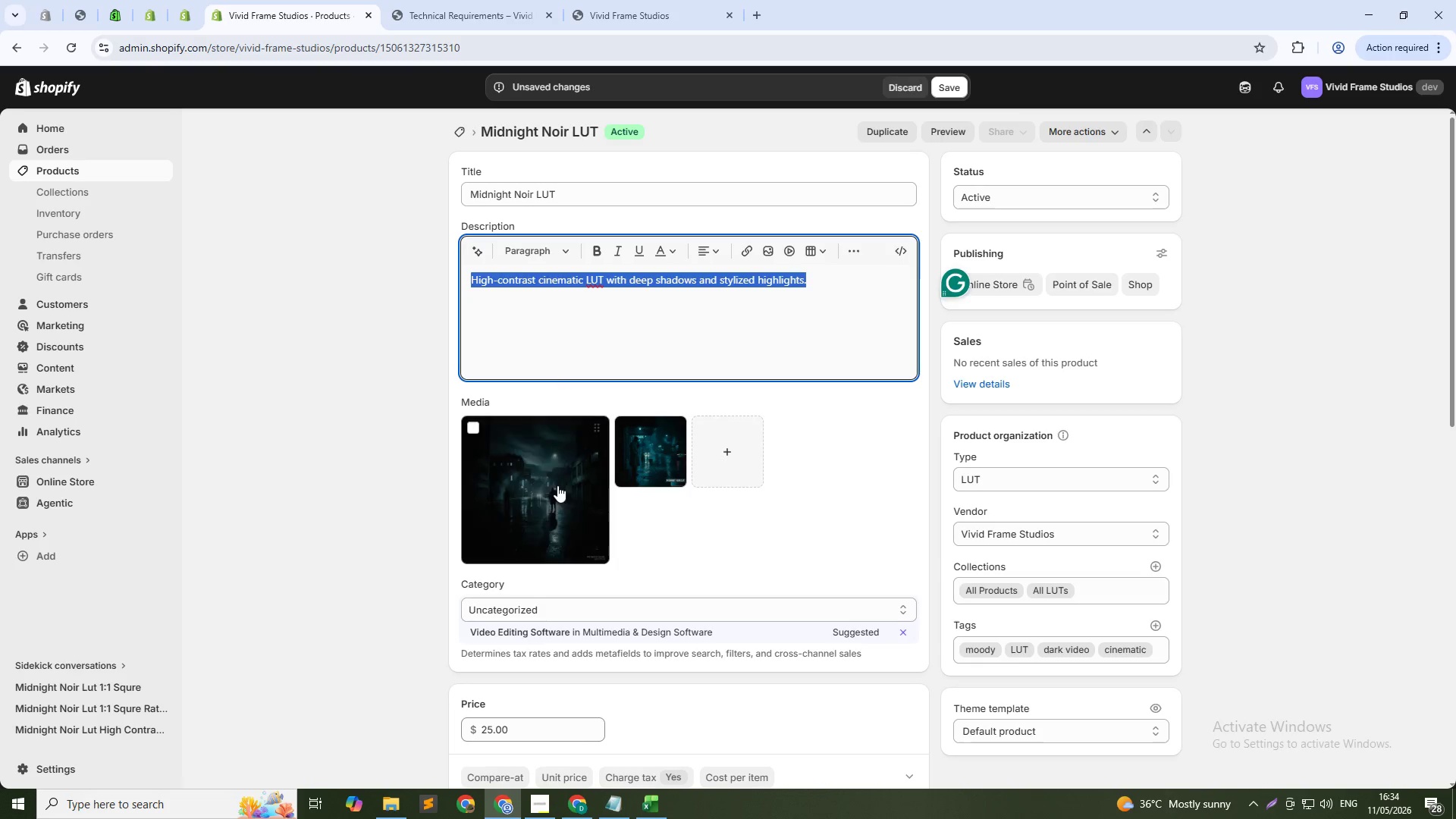 
left_click([557, 488])
 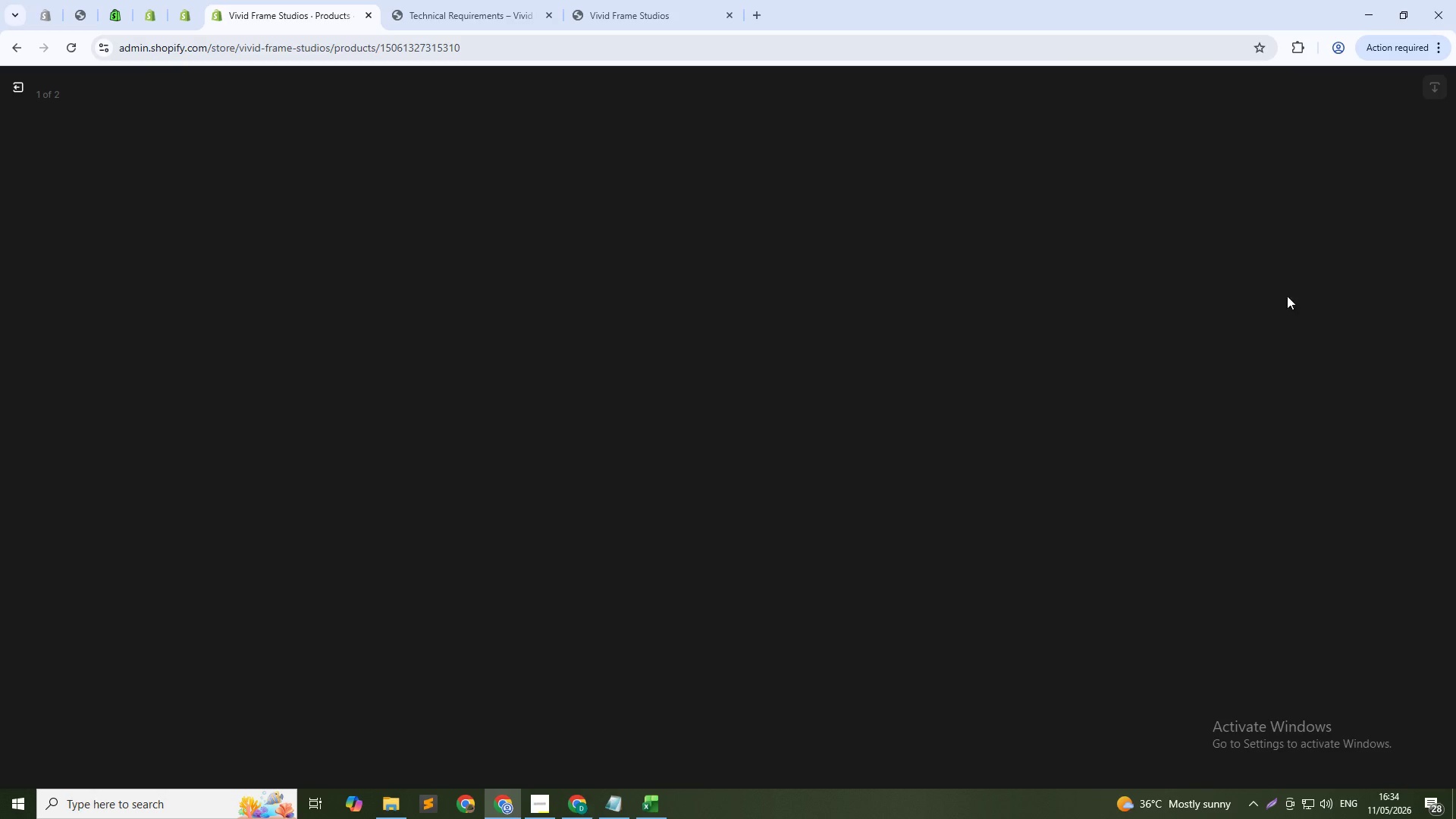 
mouse_move([1270, 275])
 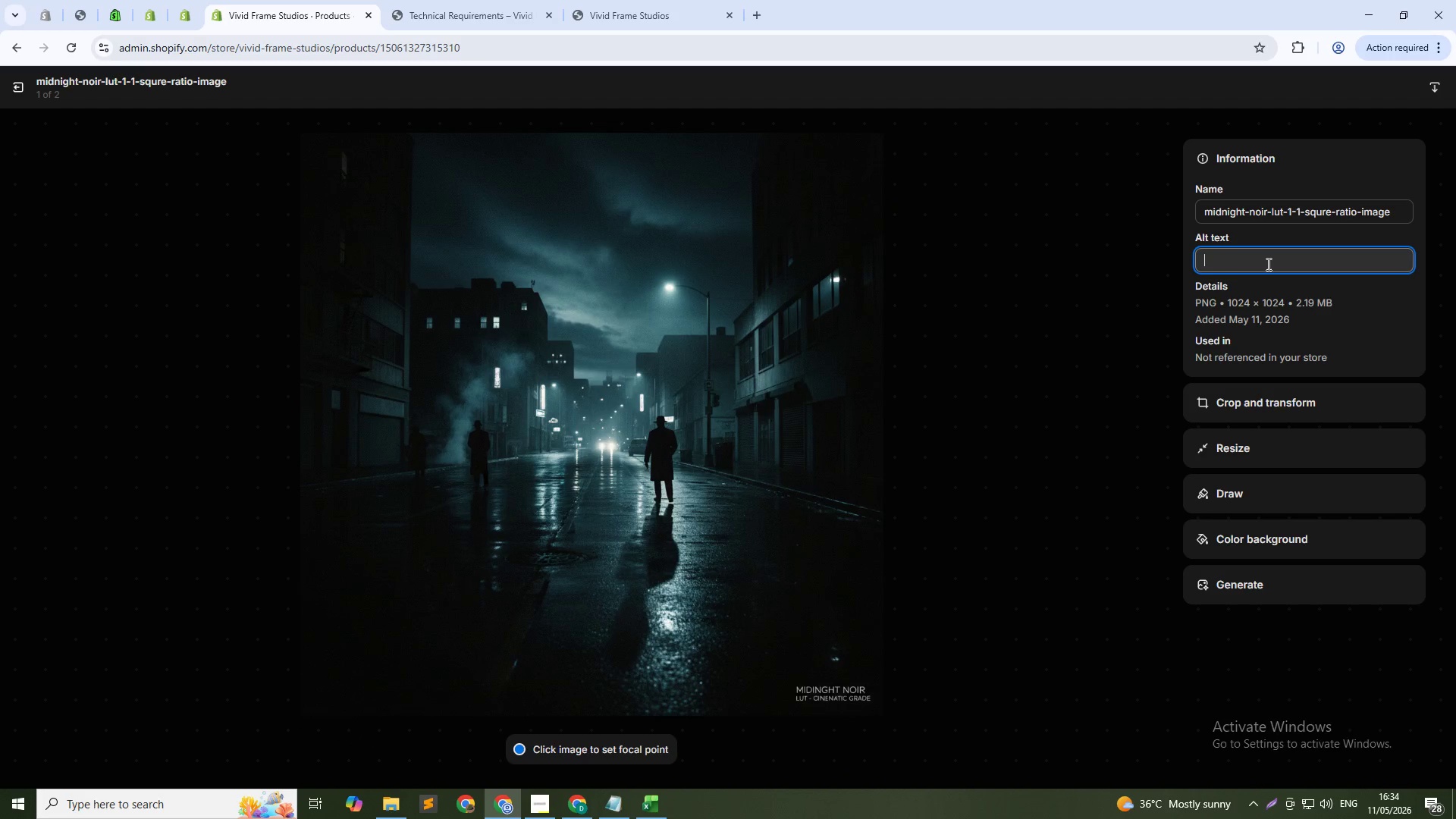 
left_click([1267, 264])
 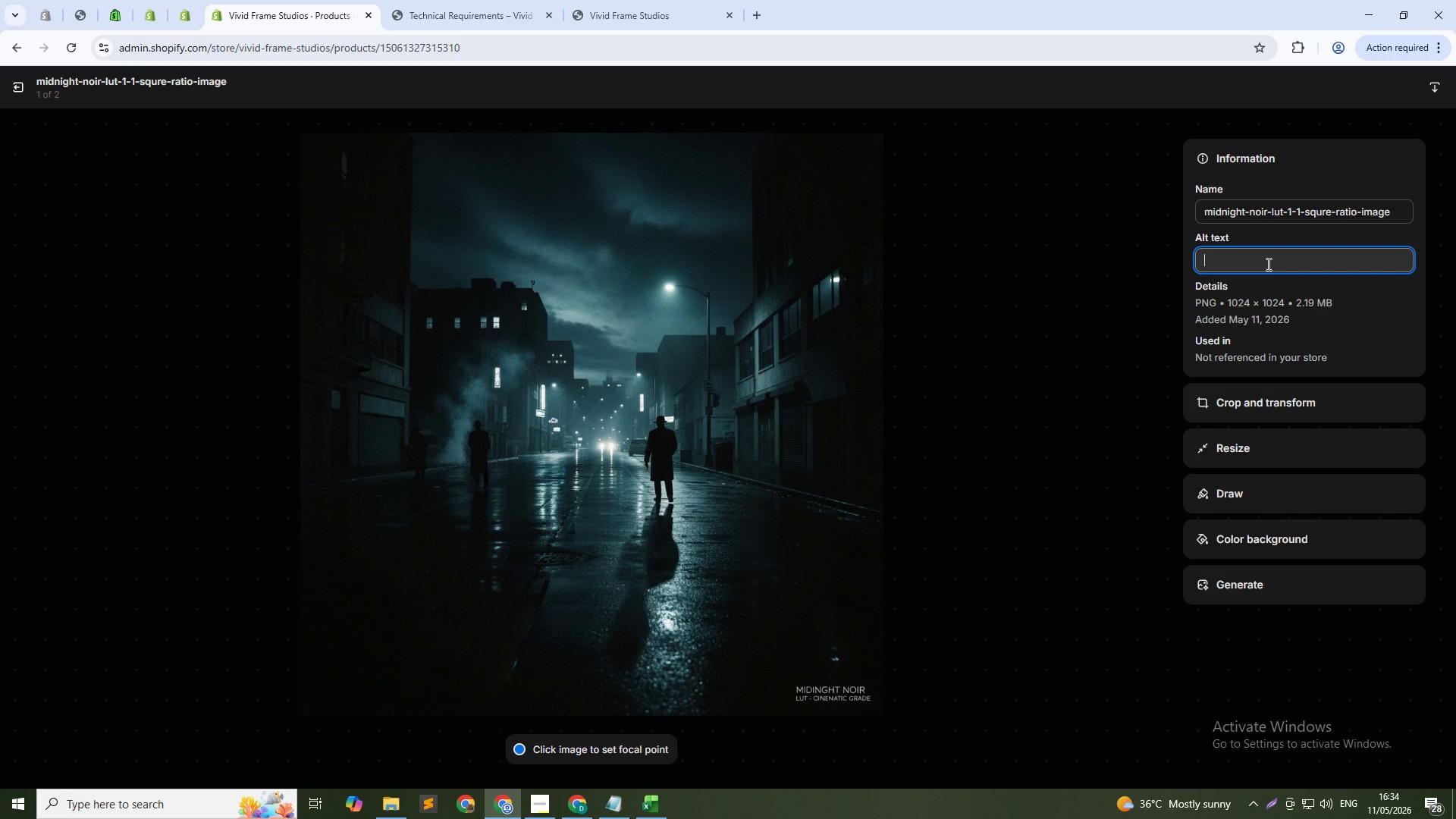 
key(Control+ControlLeft)
 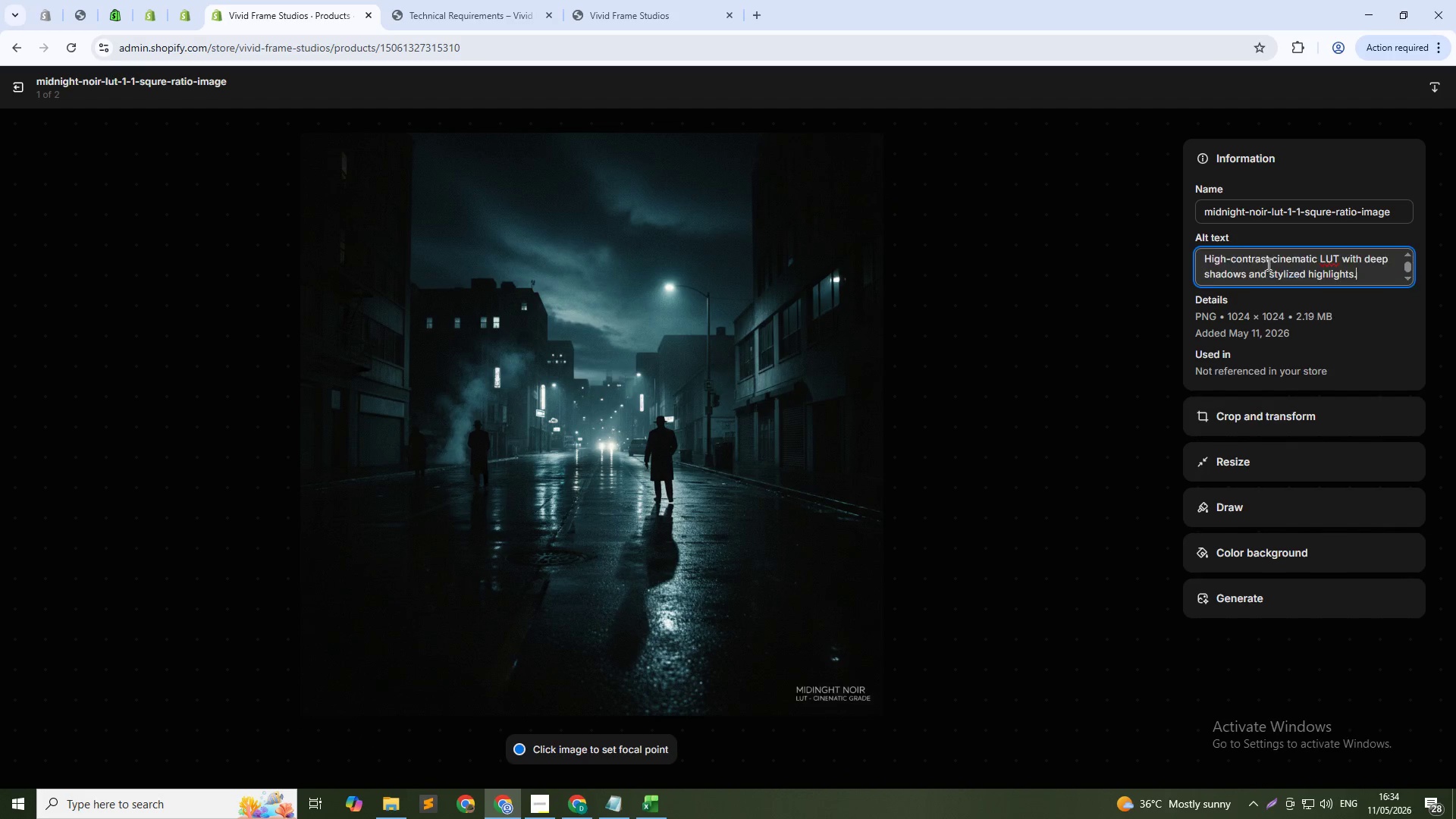 
key(Control+V)
 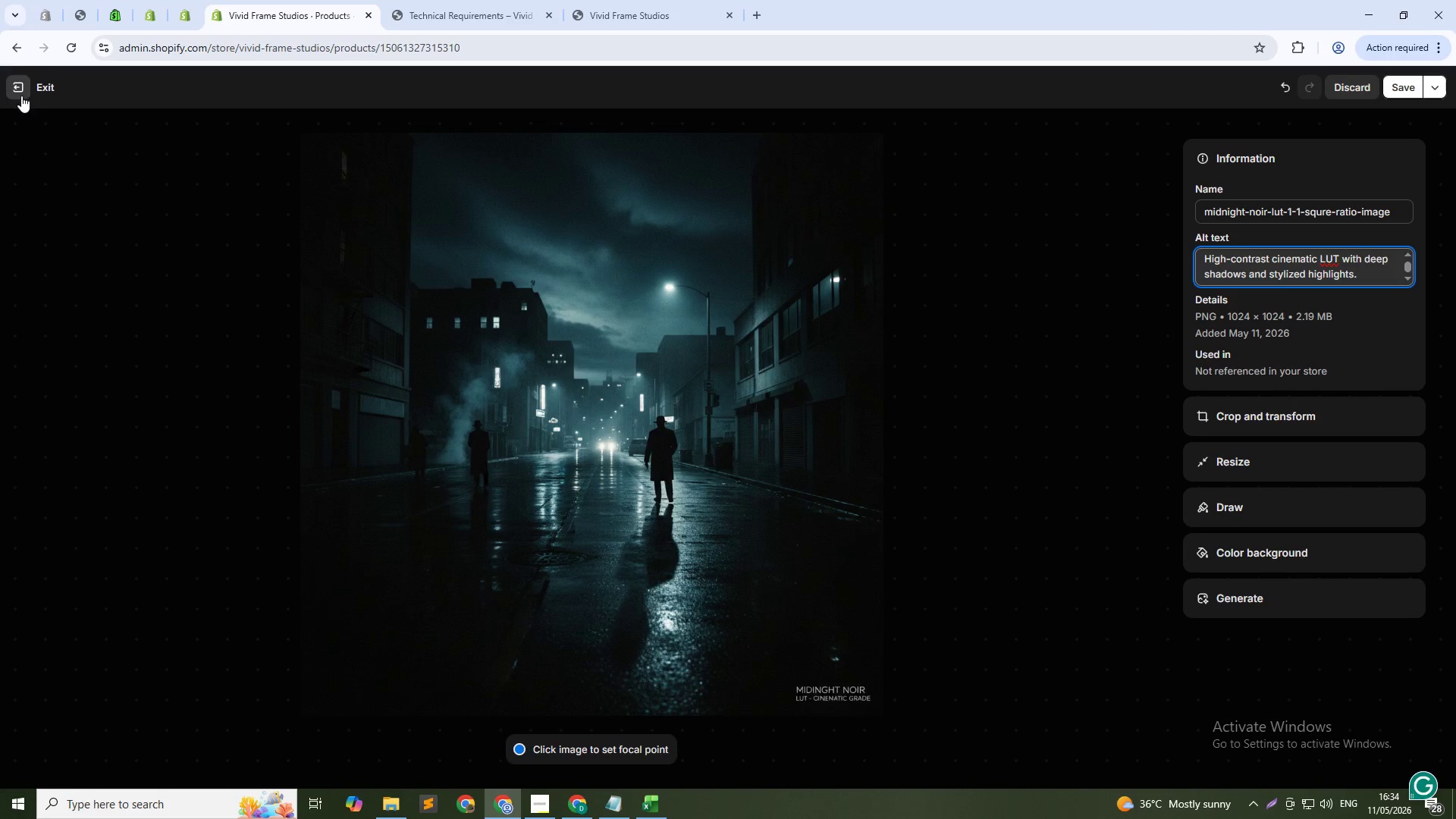 
left_click([1395, 91])
 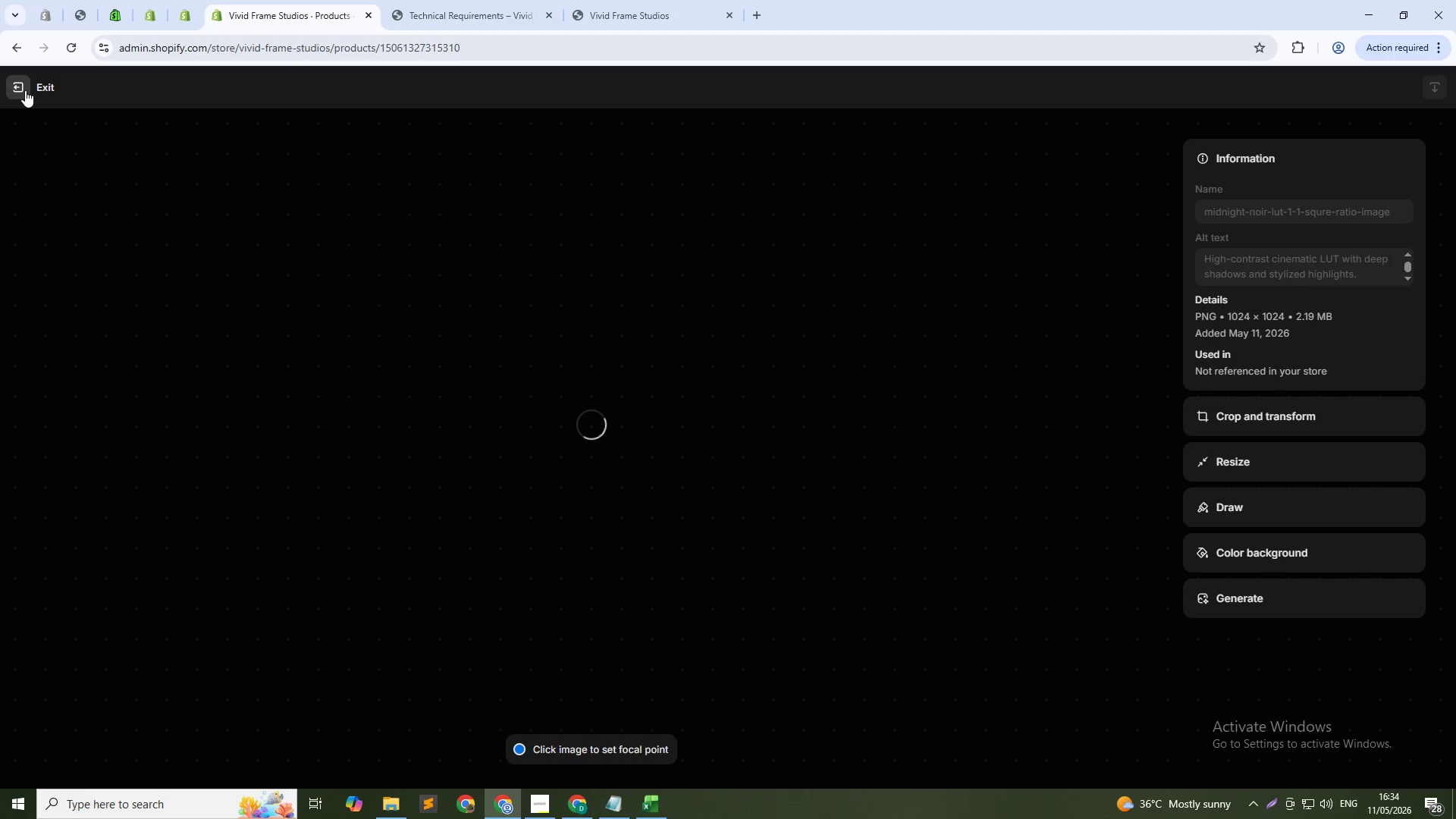 
left_click([25, 90])
 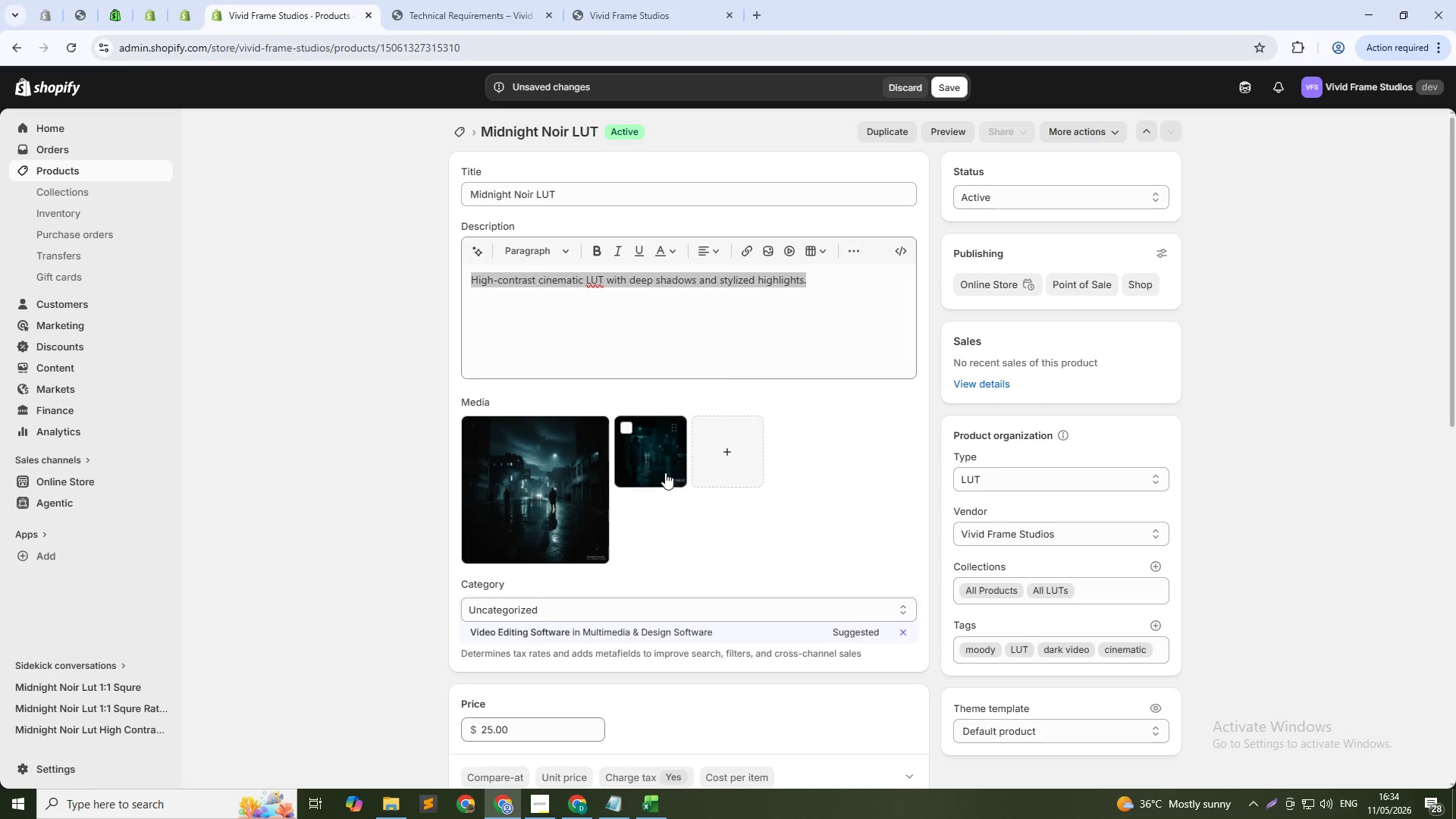 
left_click([658, 461])
 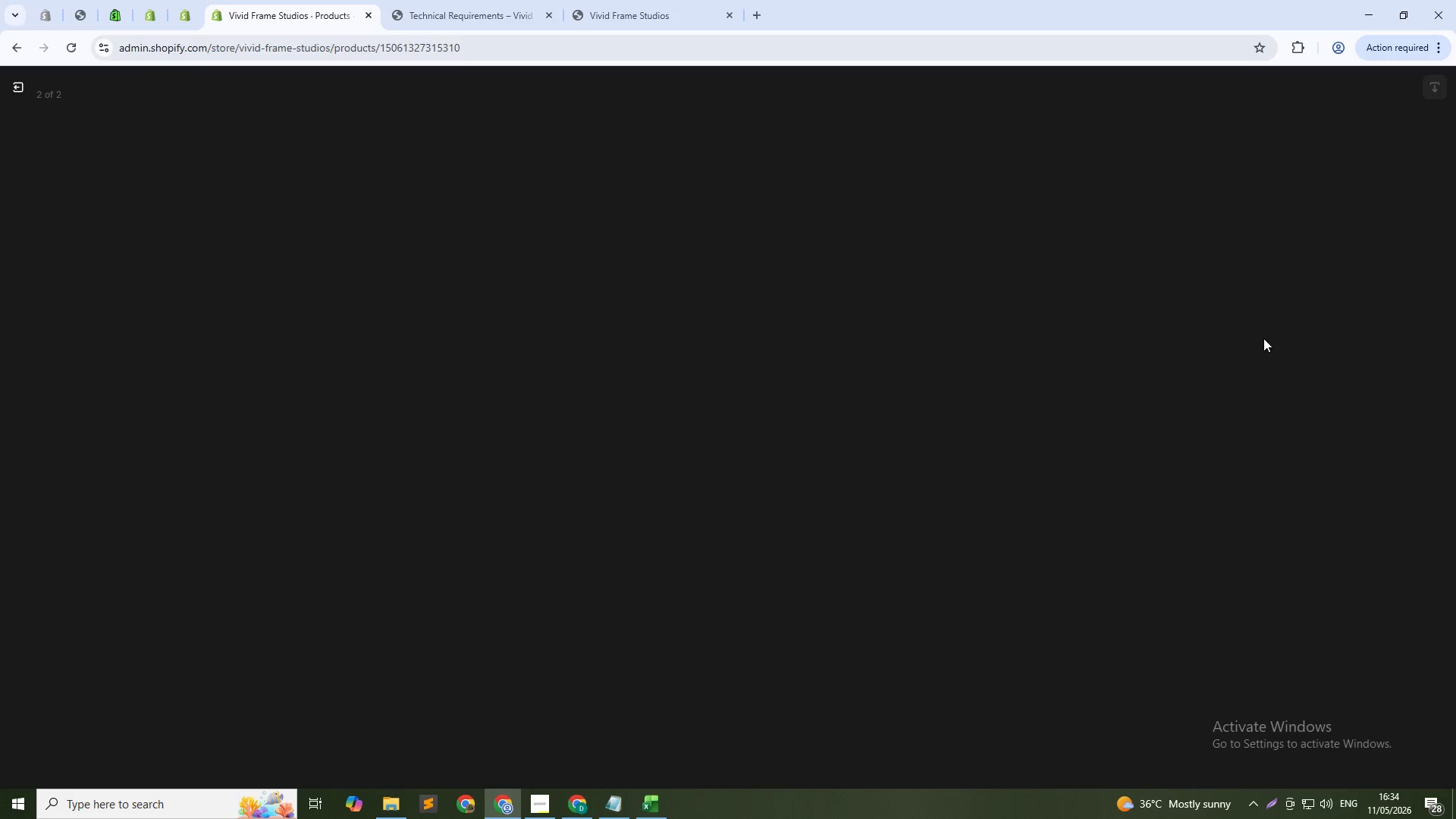 
mouse_move([1298, 274])
 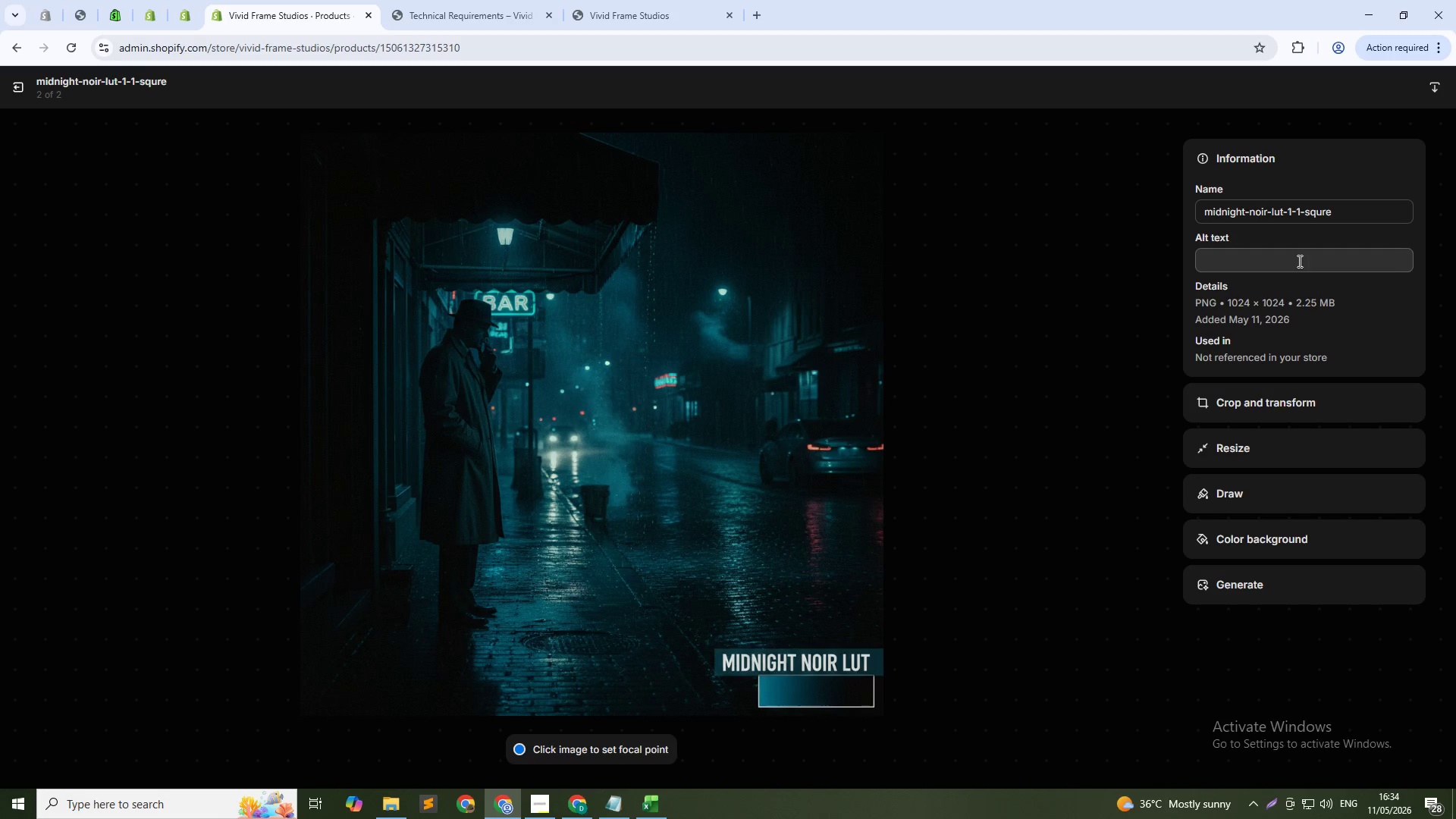 
left_click([1298, 261])
 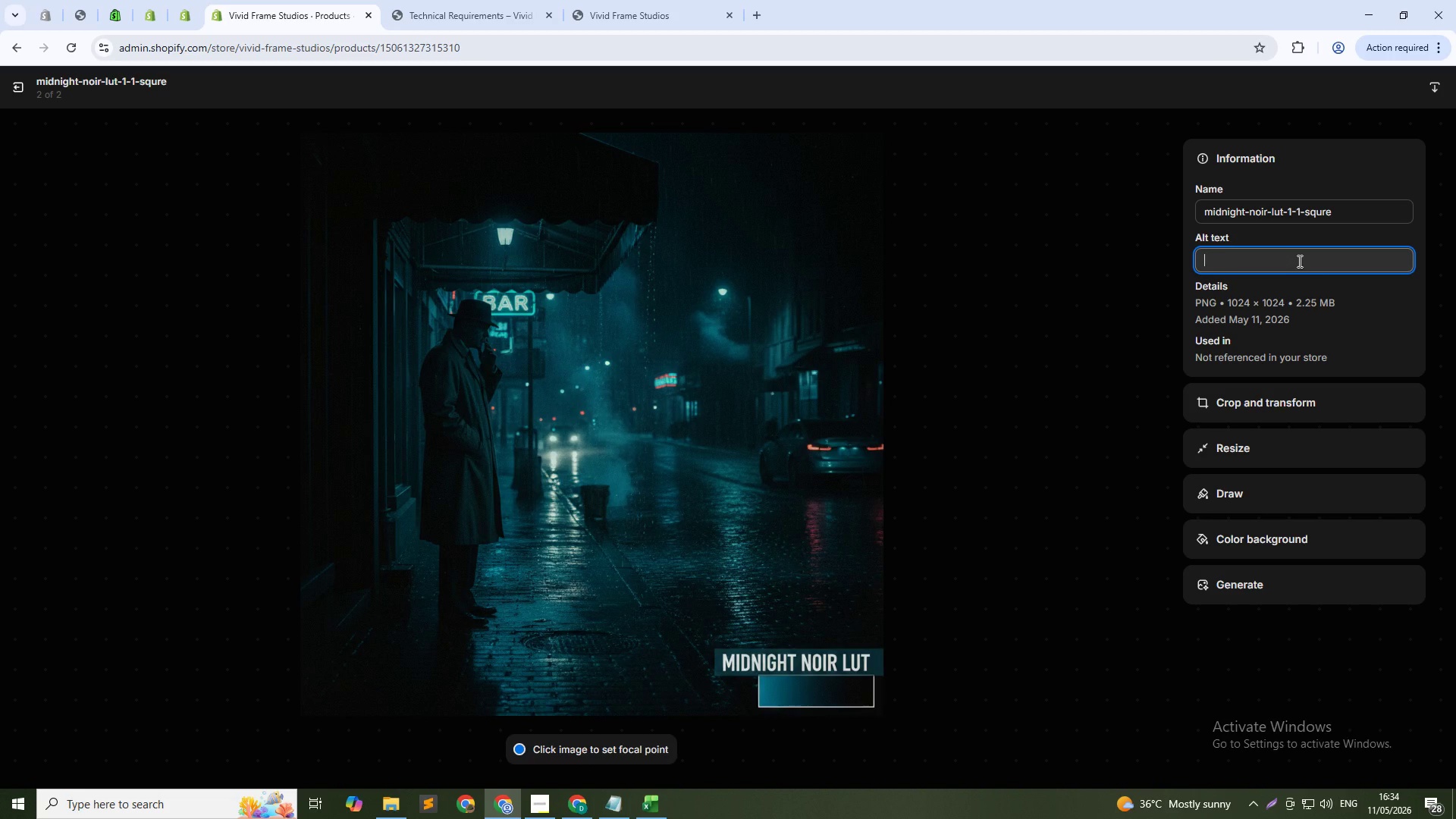 
key(Control+ControlLeft)
 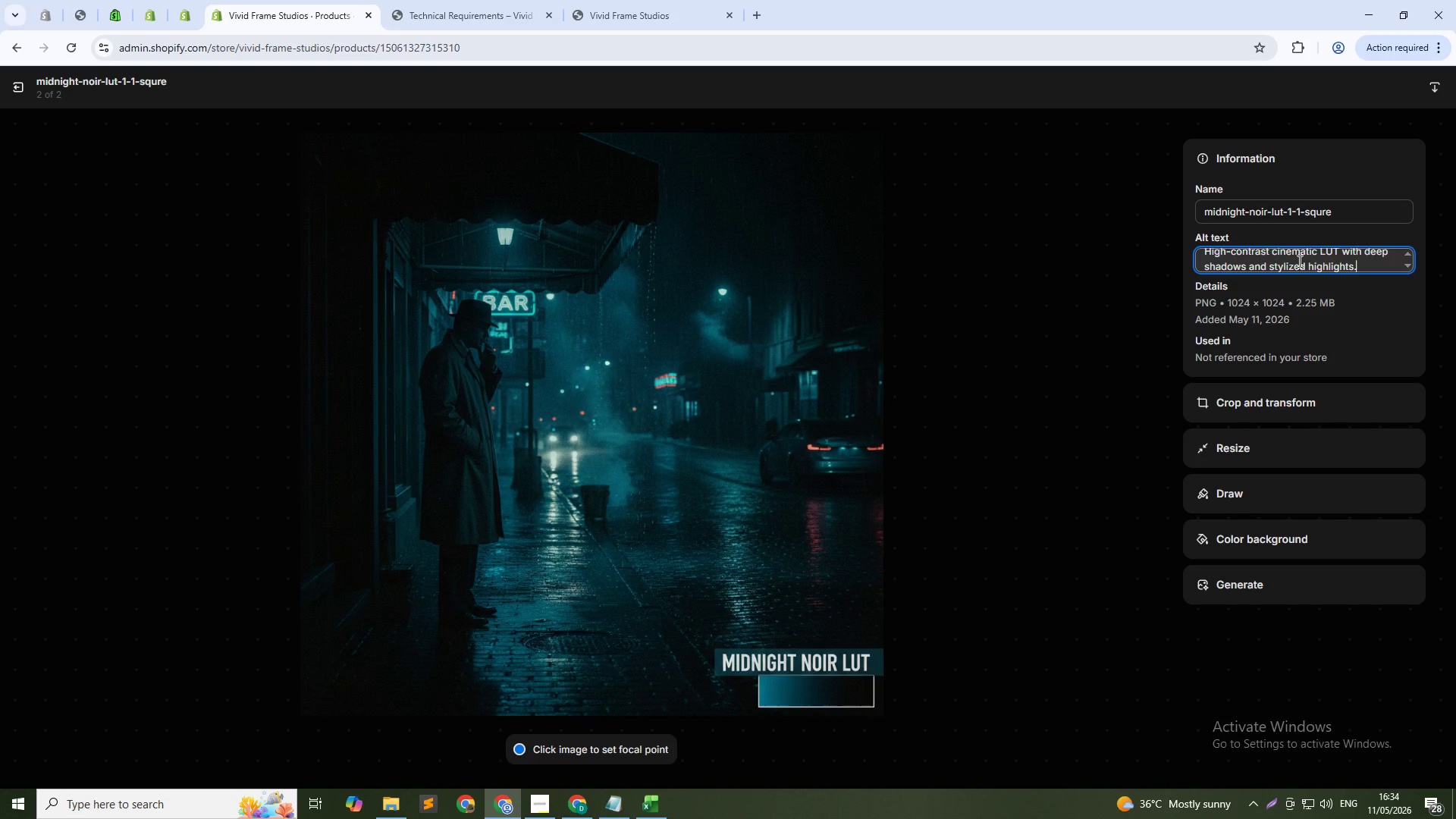 
key(Control+V)
 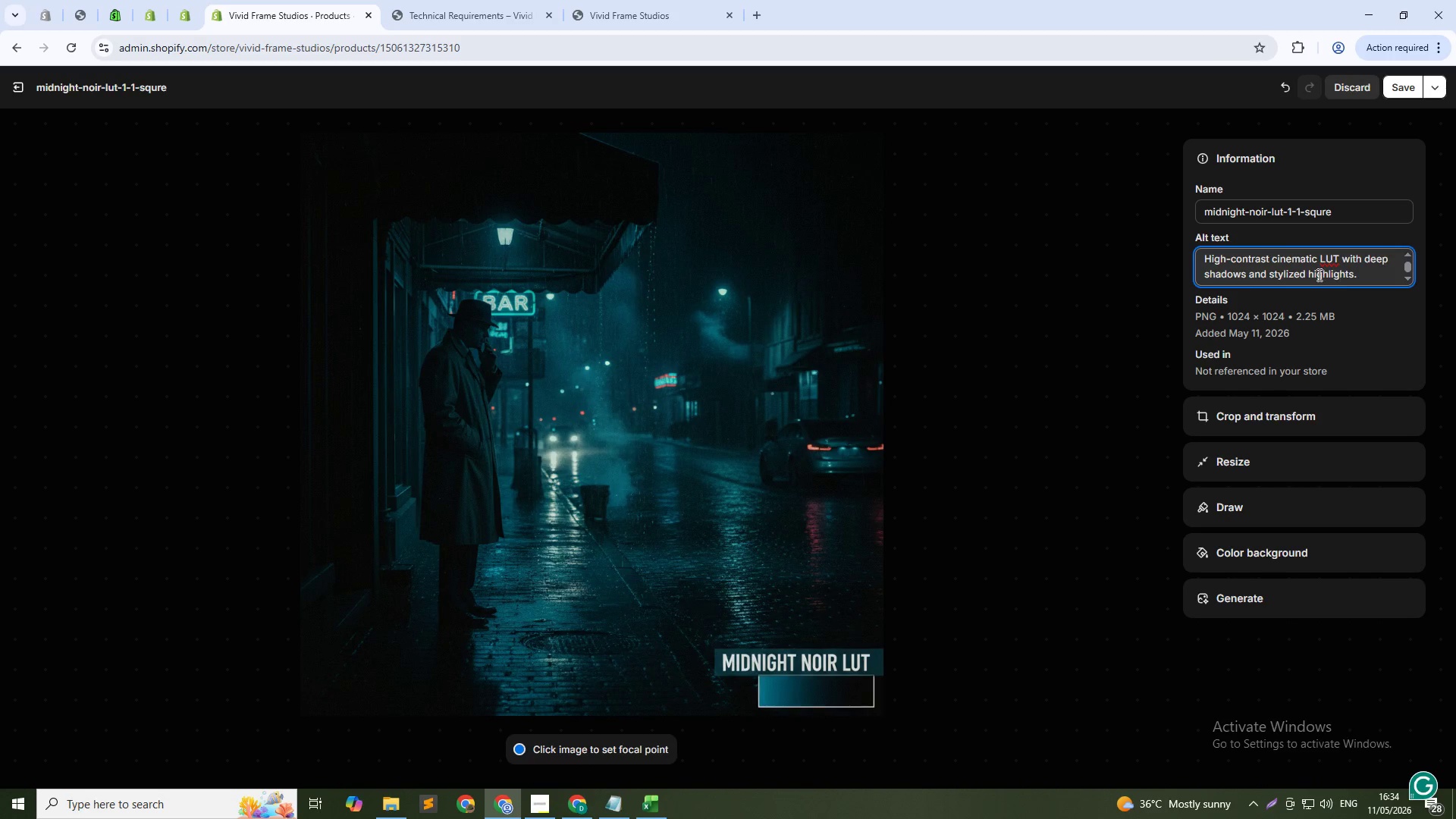 
left_click_drag(start_coordinate=[1247, 273], to_coordinate=[1365, 272])
 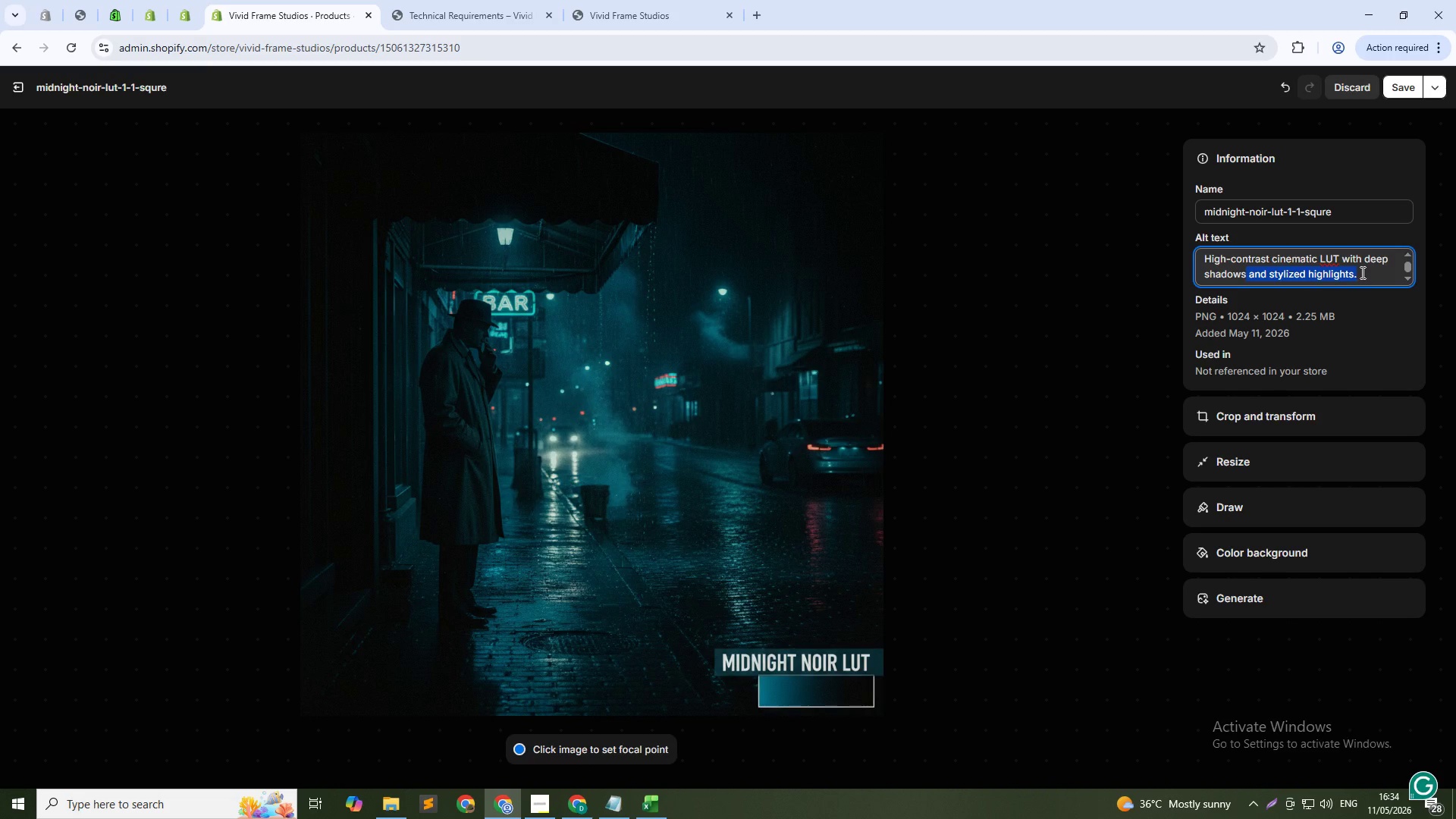 
key(Backspace)
 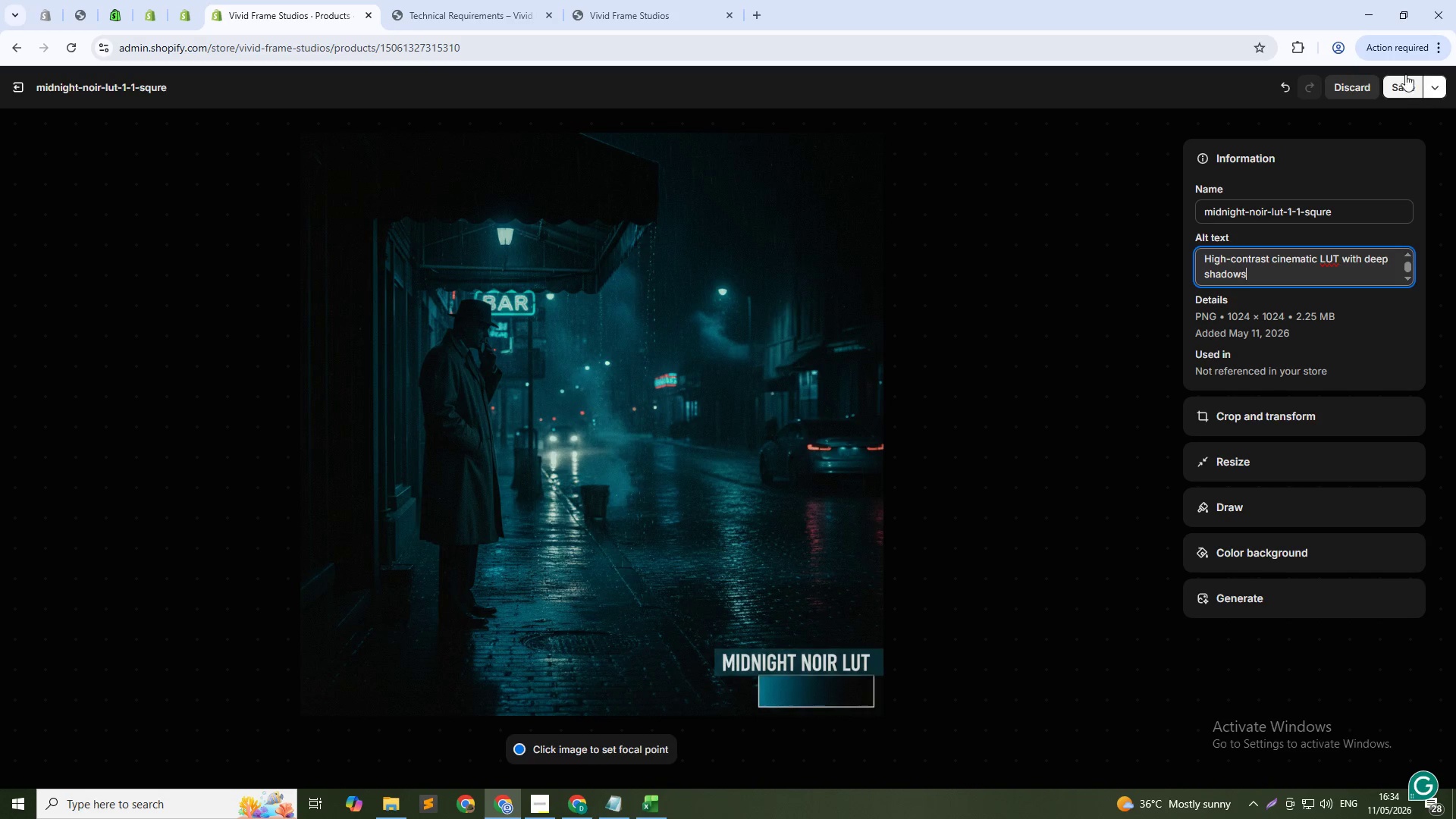 
key(Period)
 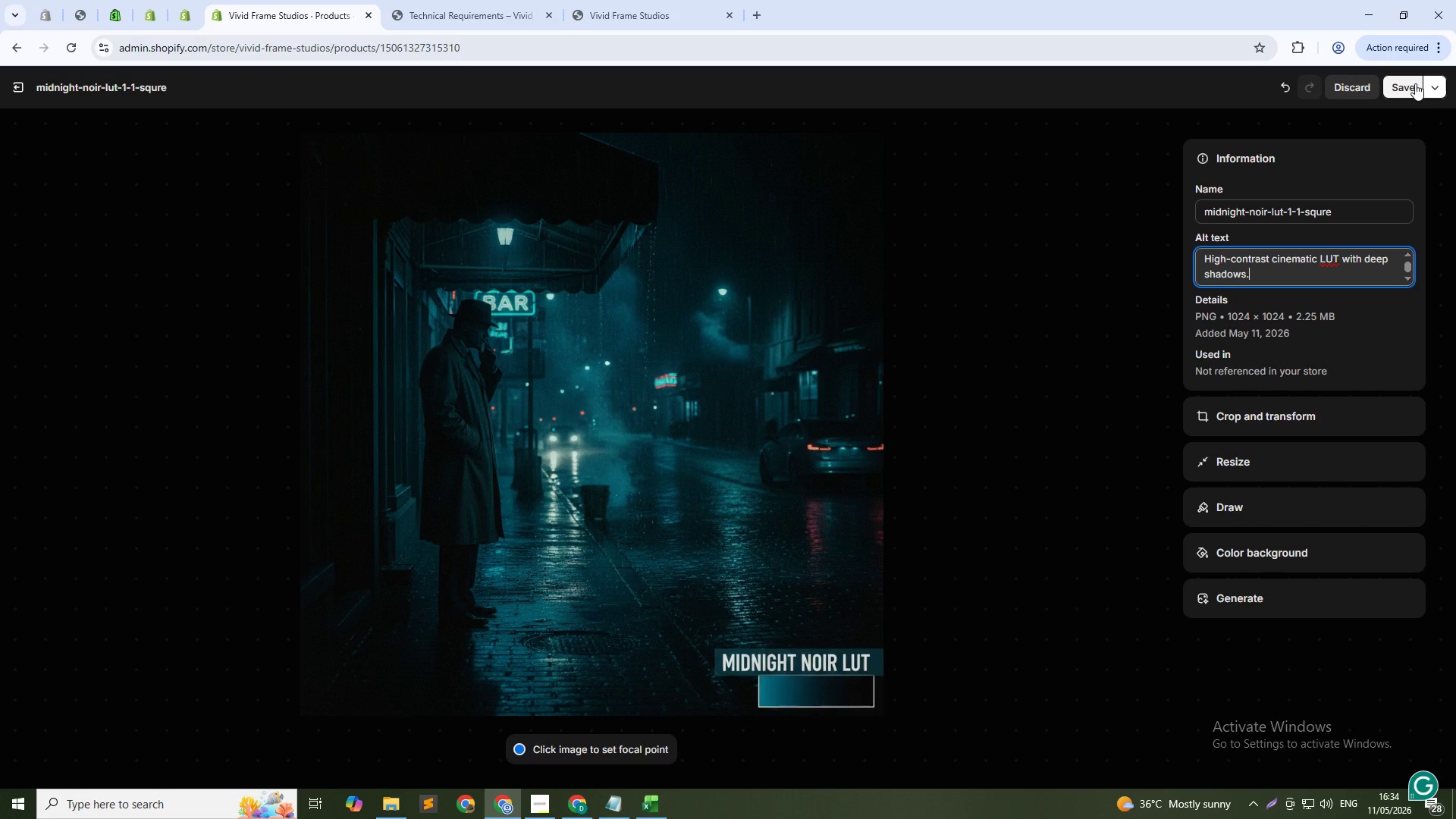 
left_click([1414, 83])
 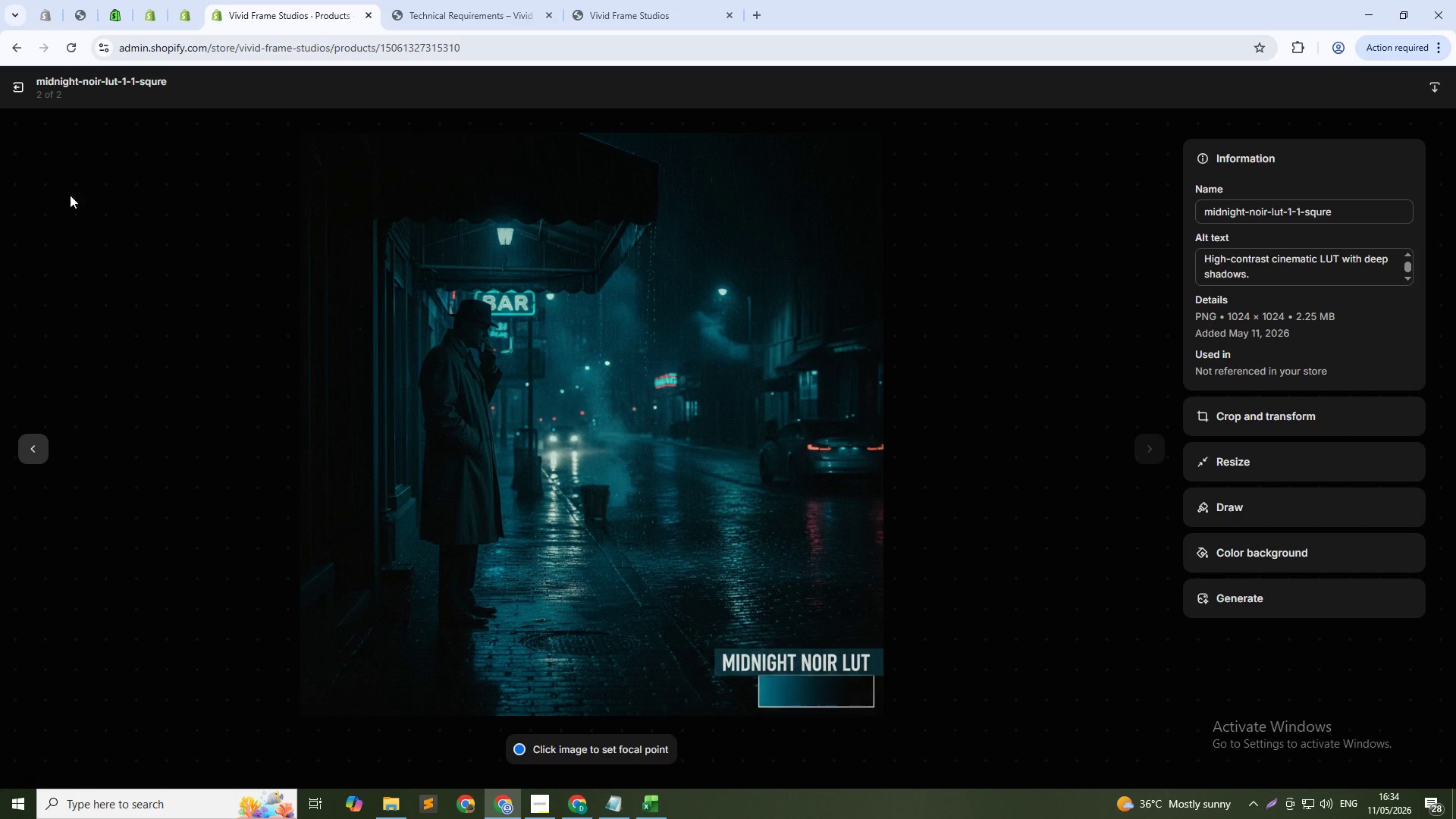 
left_click([24, 93])
 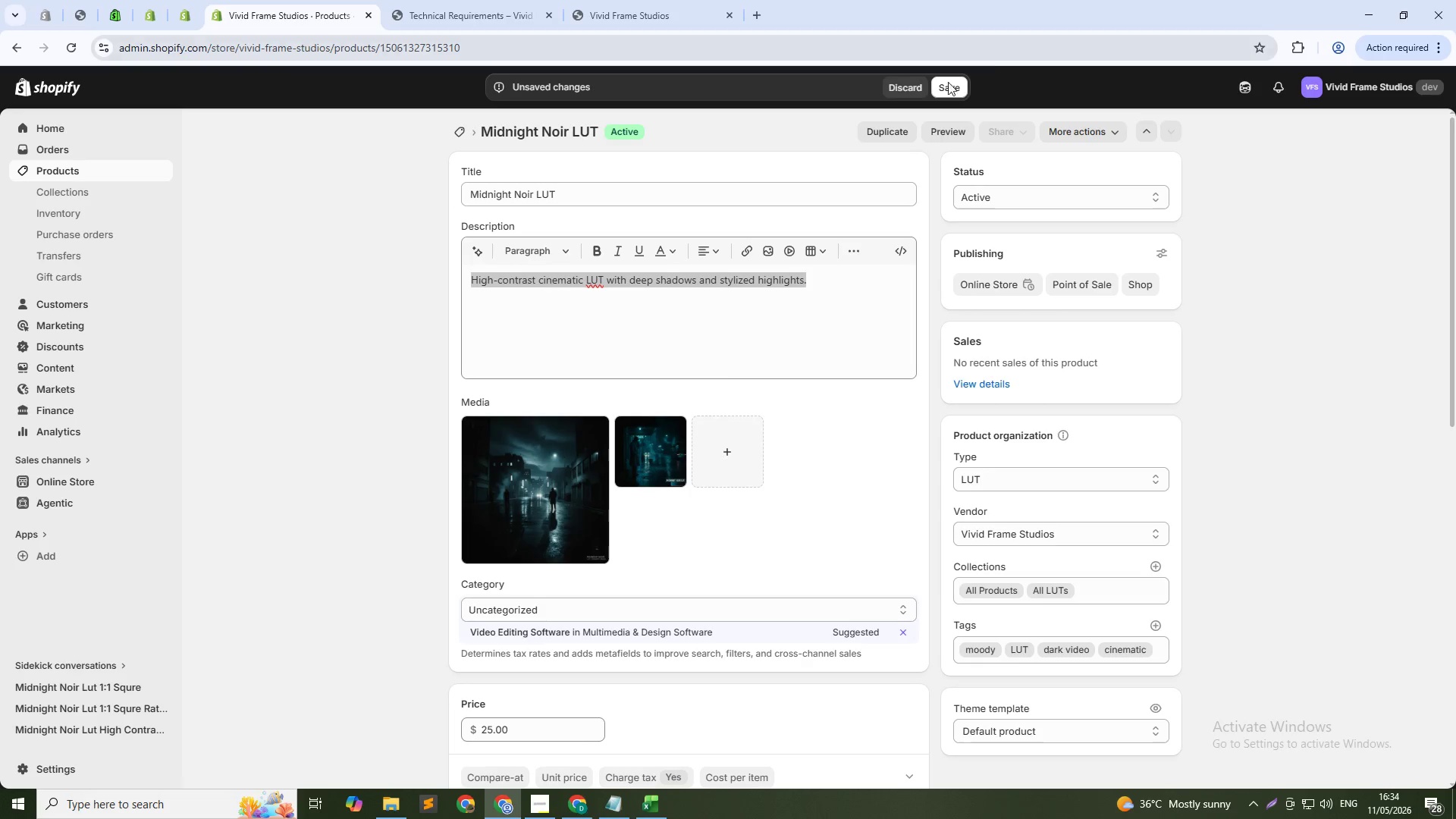 
left_click([942, 86])
 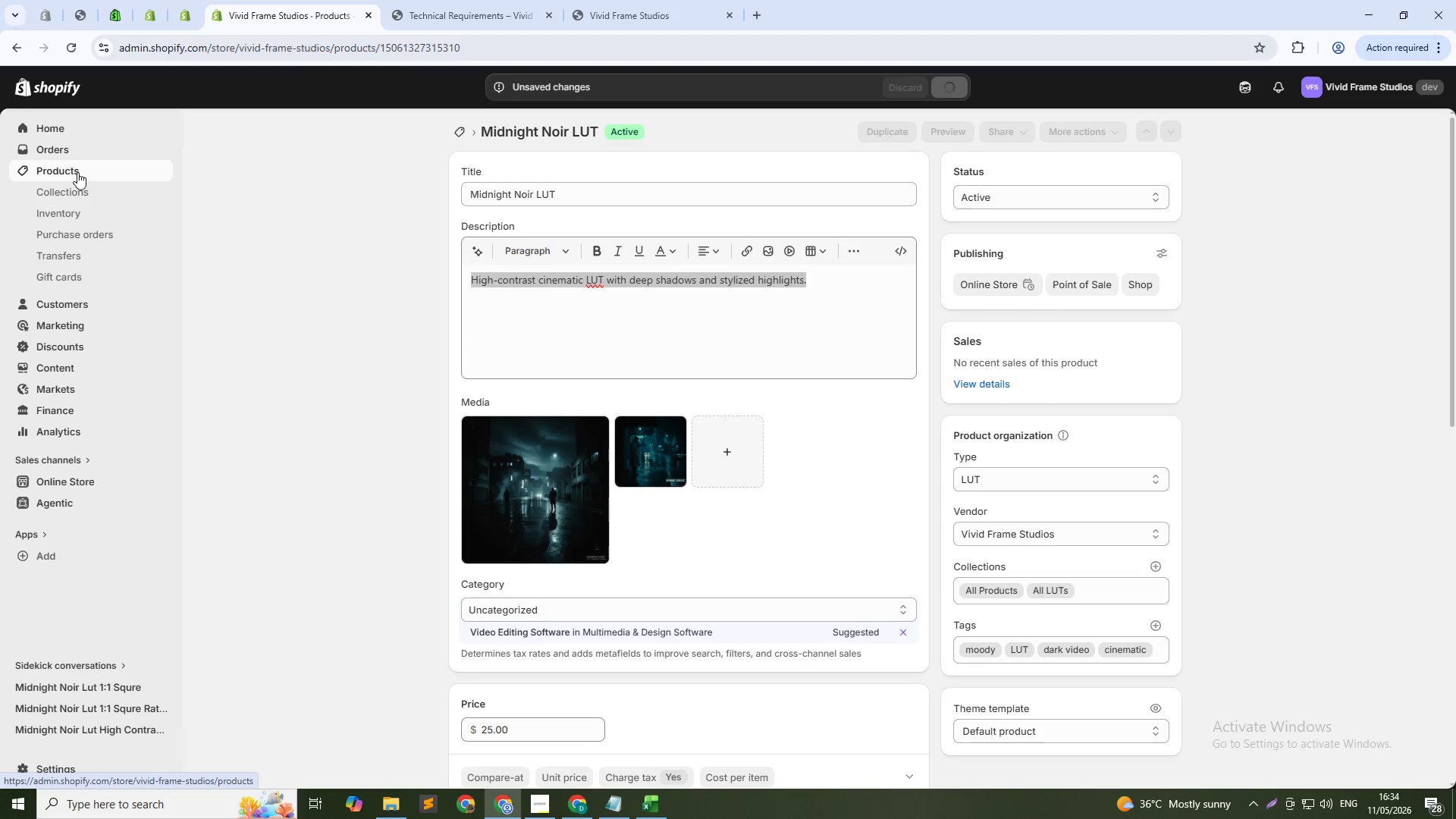 
left_click([77, 172])
 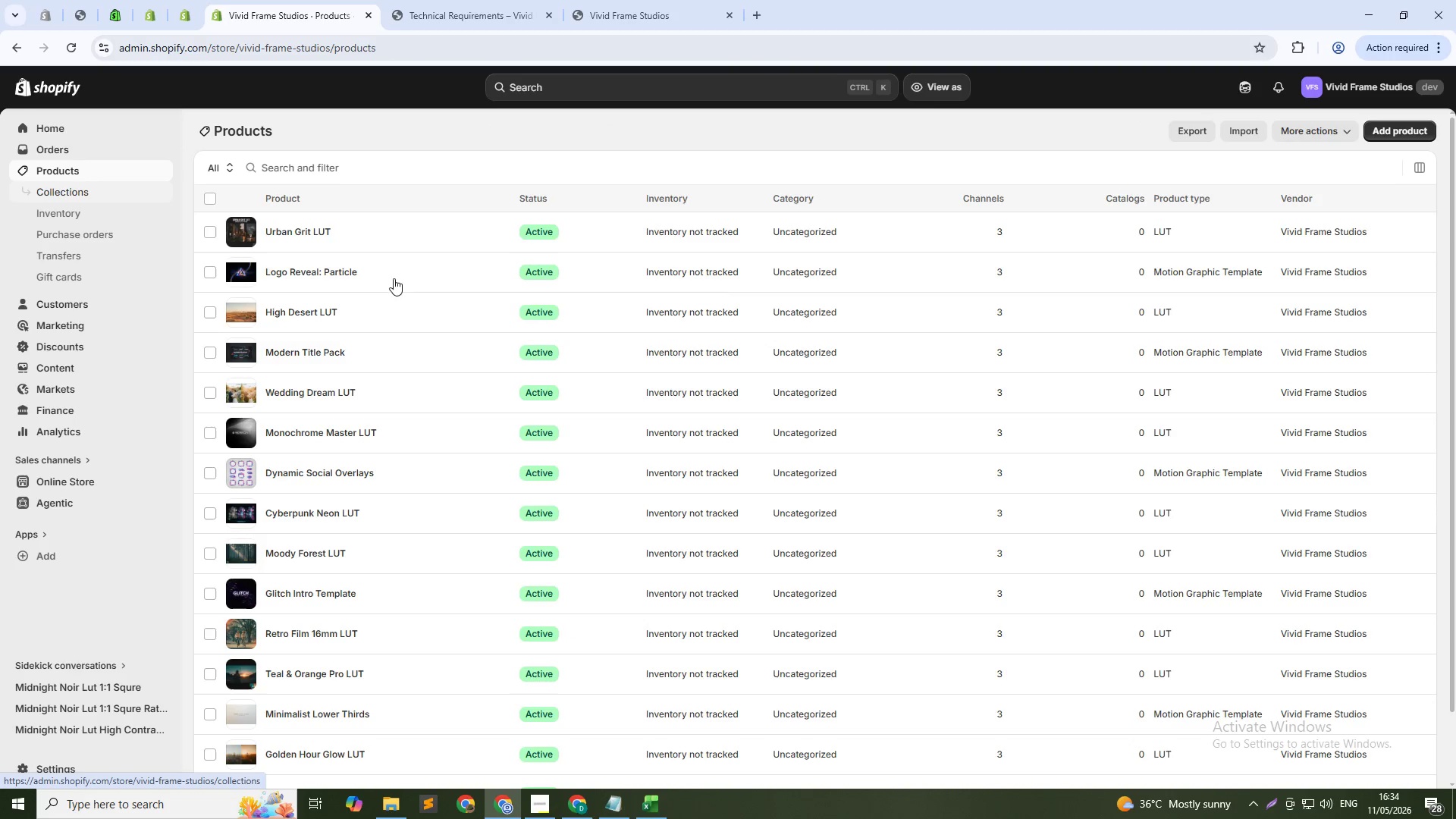 
left_click([275, 227])
 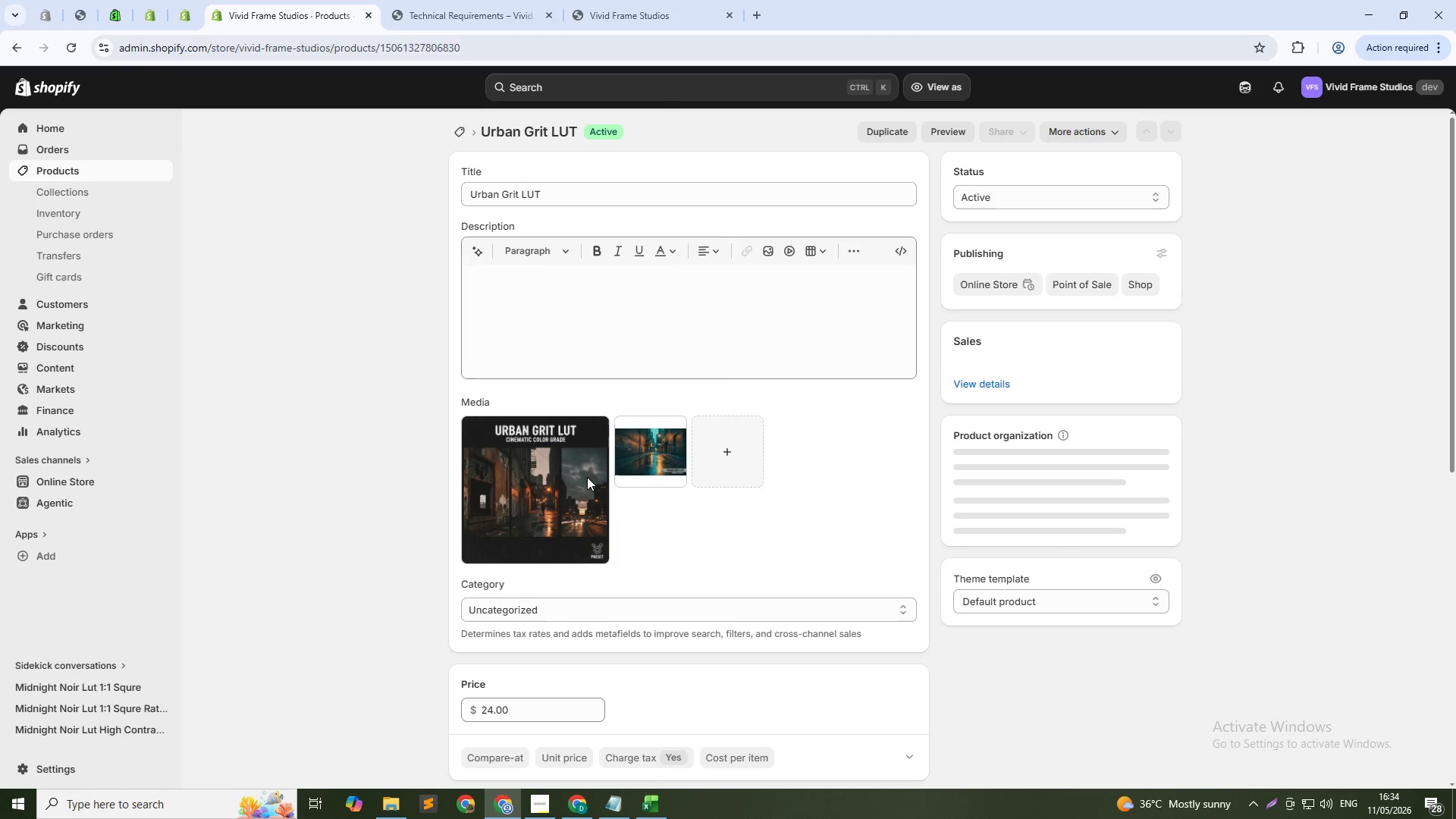 
left_click([534, 491])
 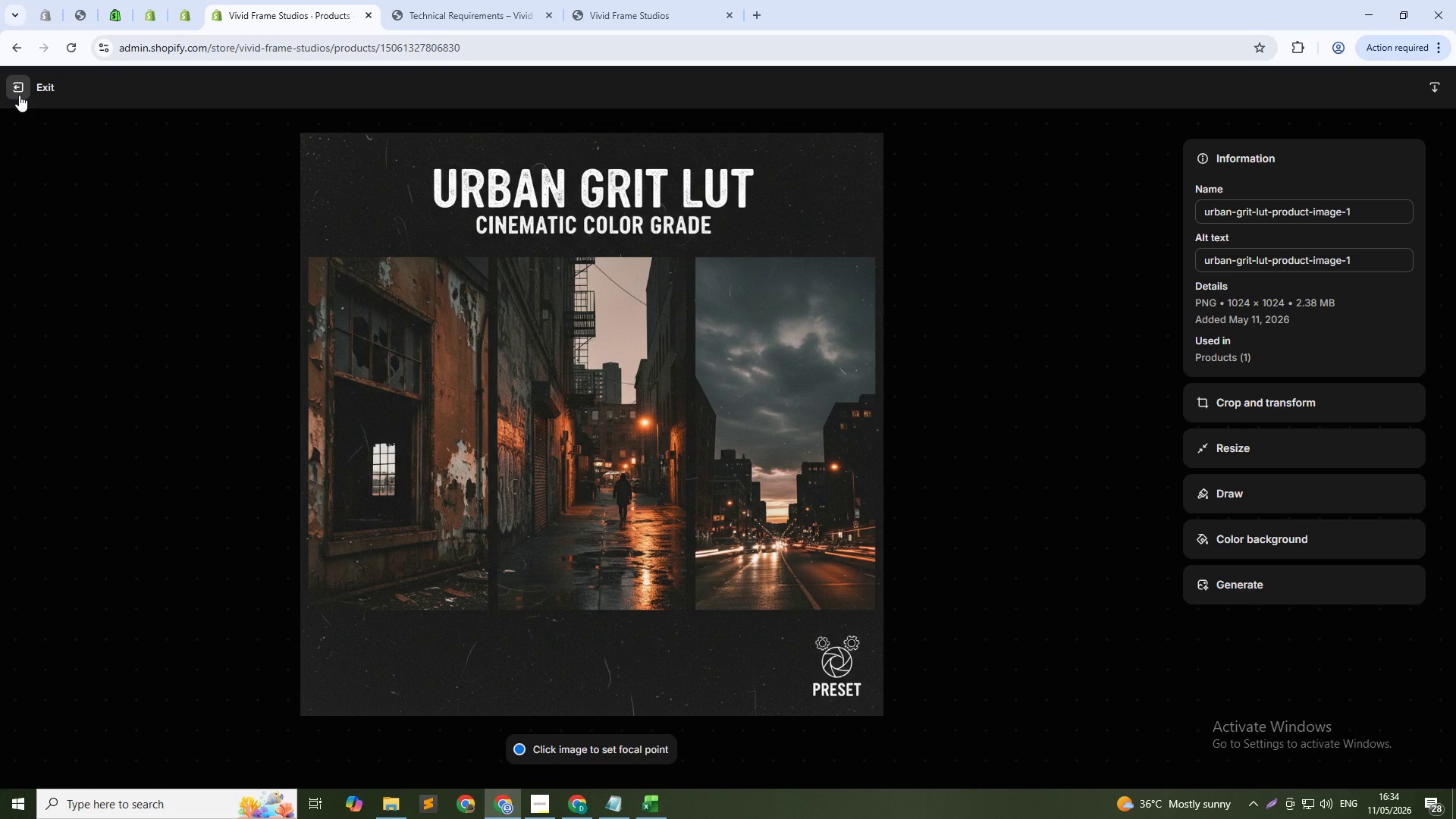 
left_click([19, 95])
 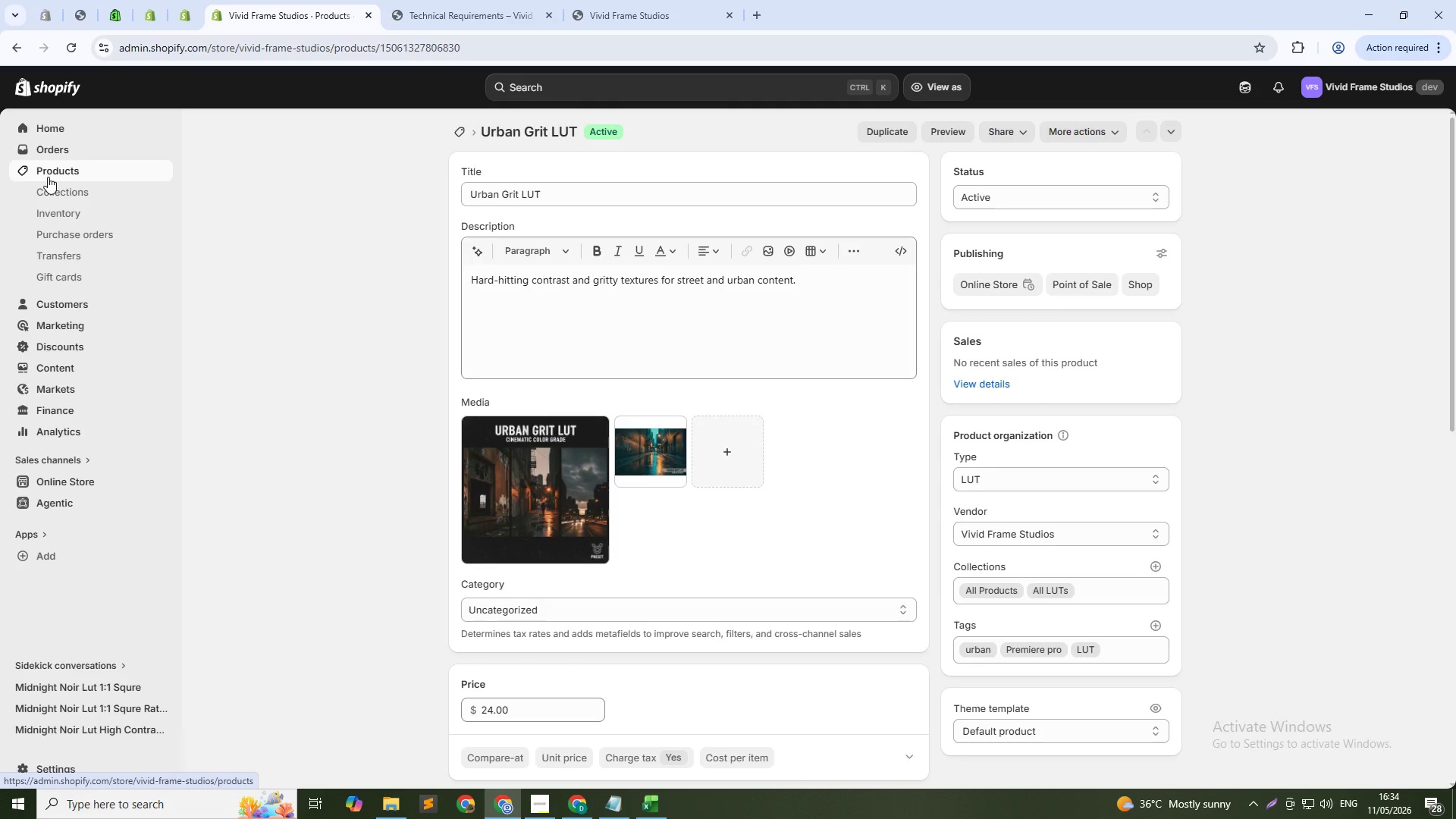 
left_click([49, 177])
 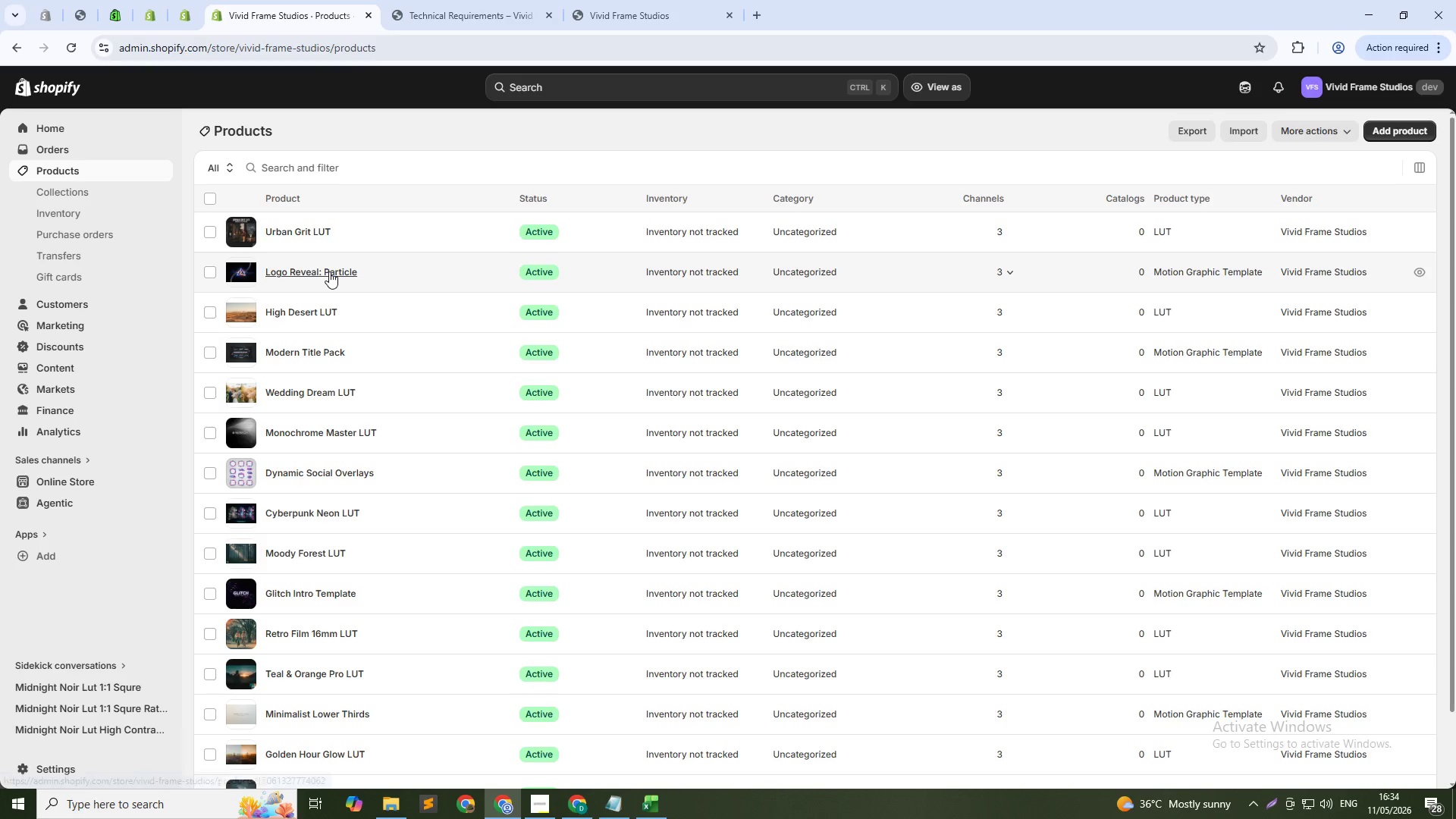 
left_click([329, 271])
 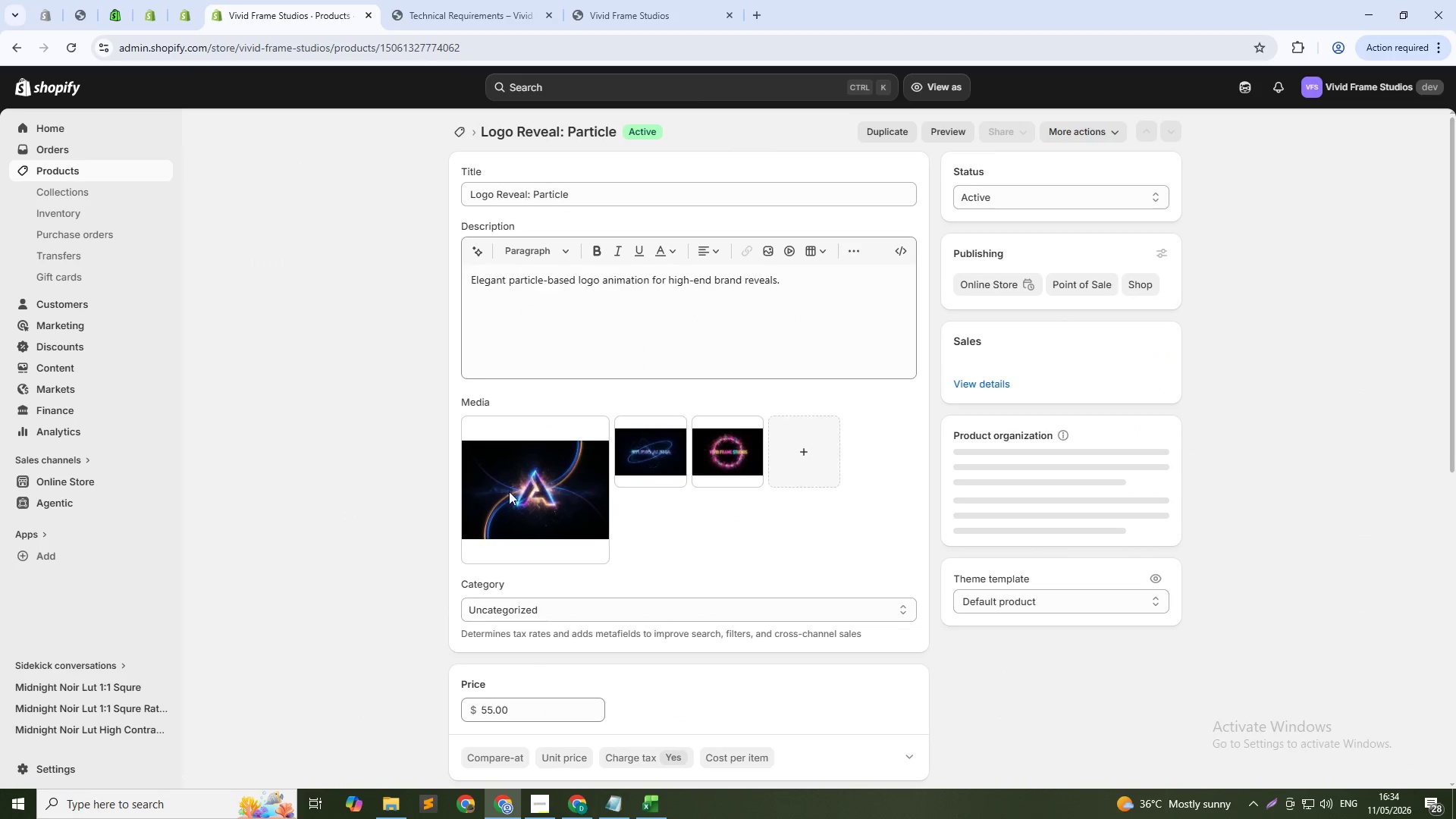 
left_click([514, 482])
 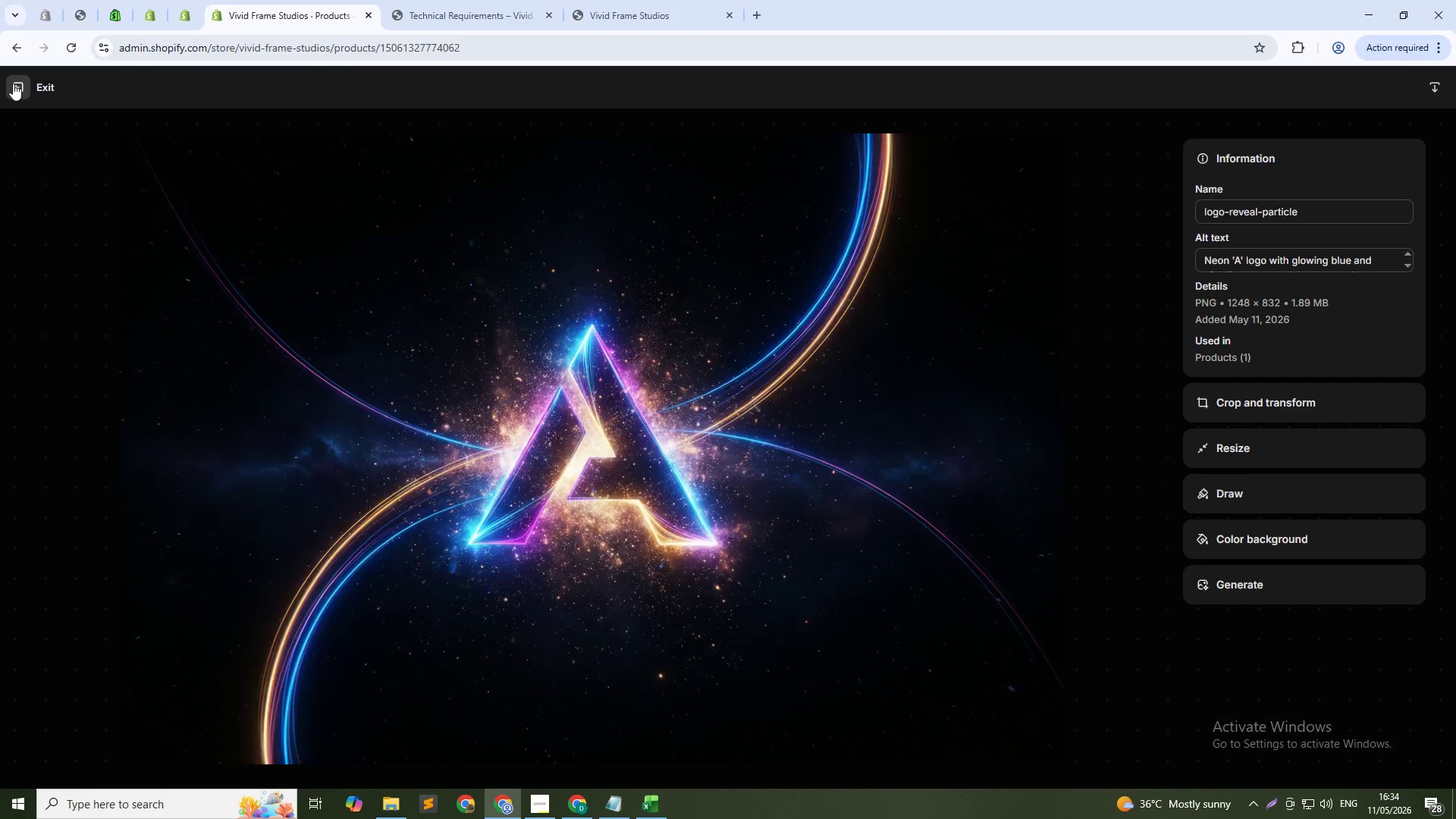 
left_click([13, 83])
 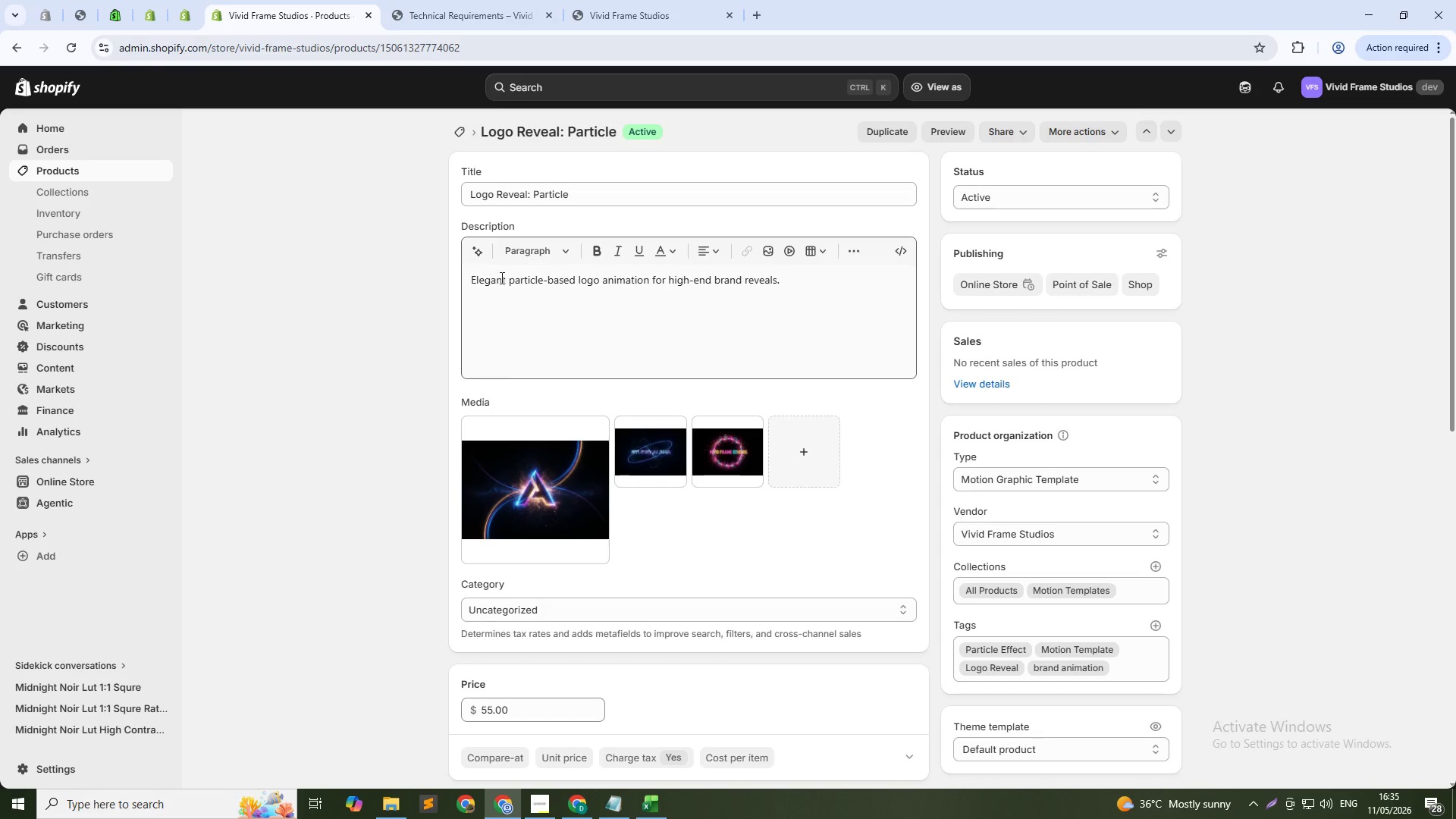 
double_click([505, 281])
 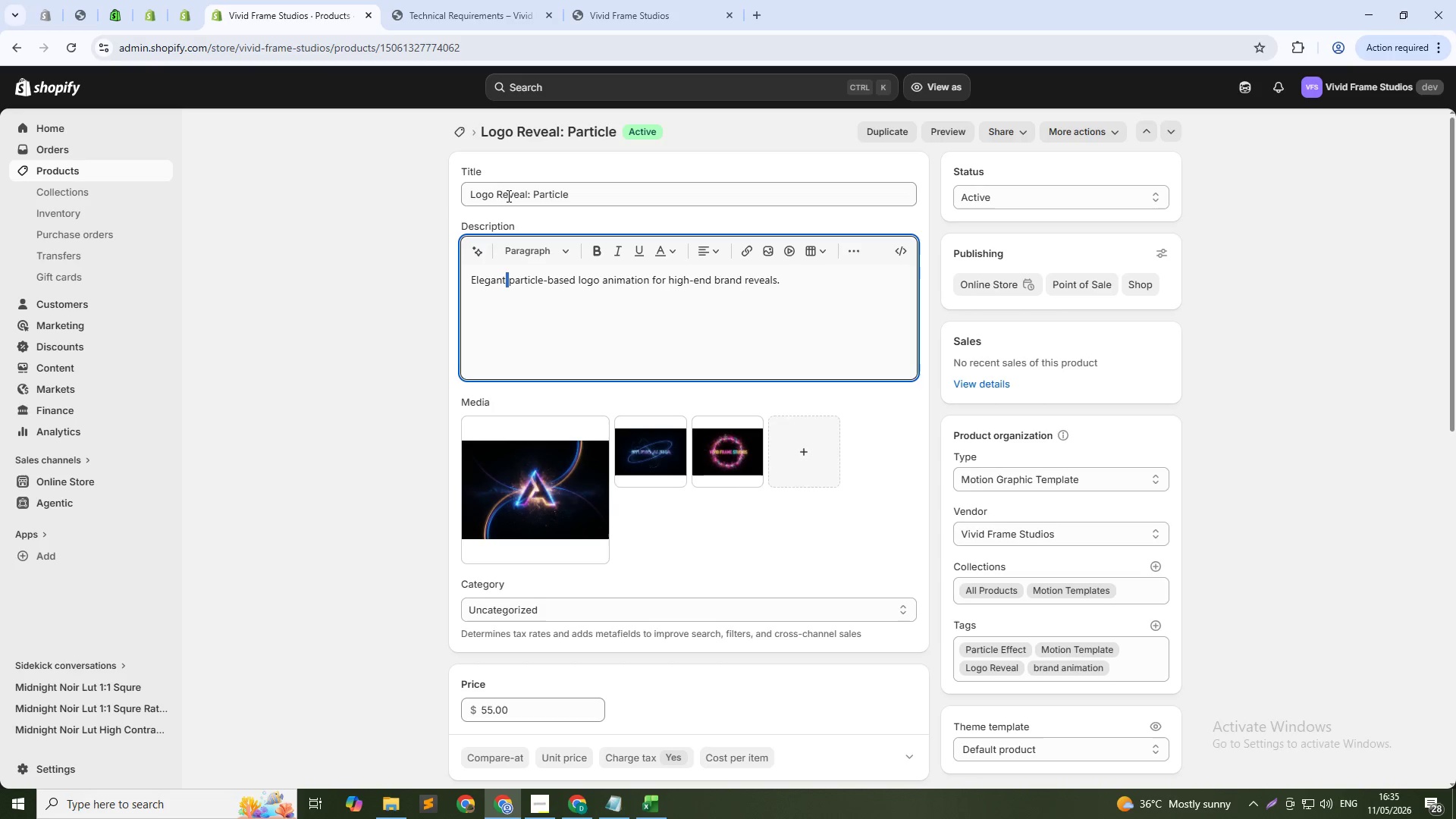 
double_click([507, 196])
 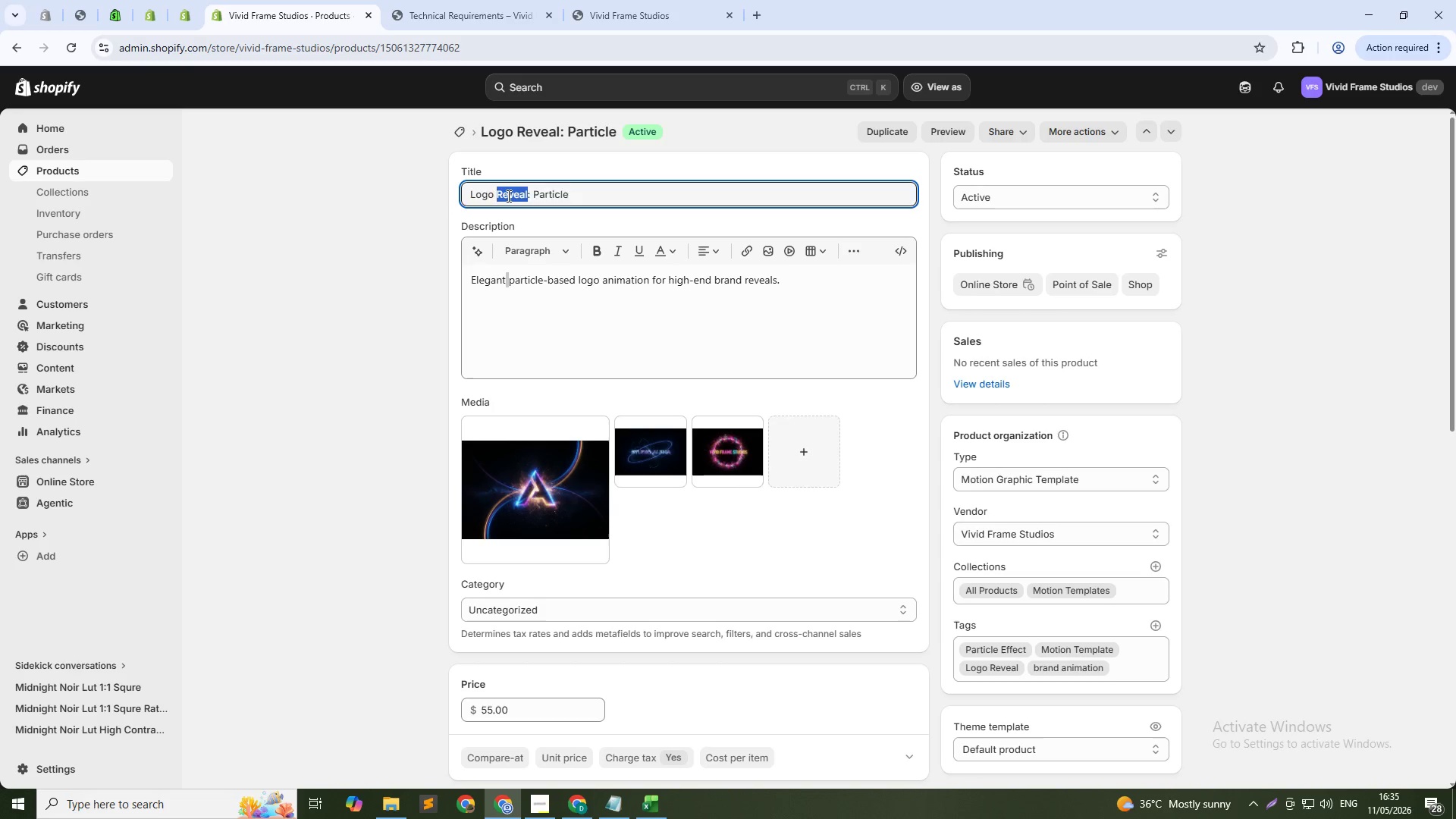 
triple_click([507, 196])
 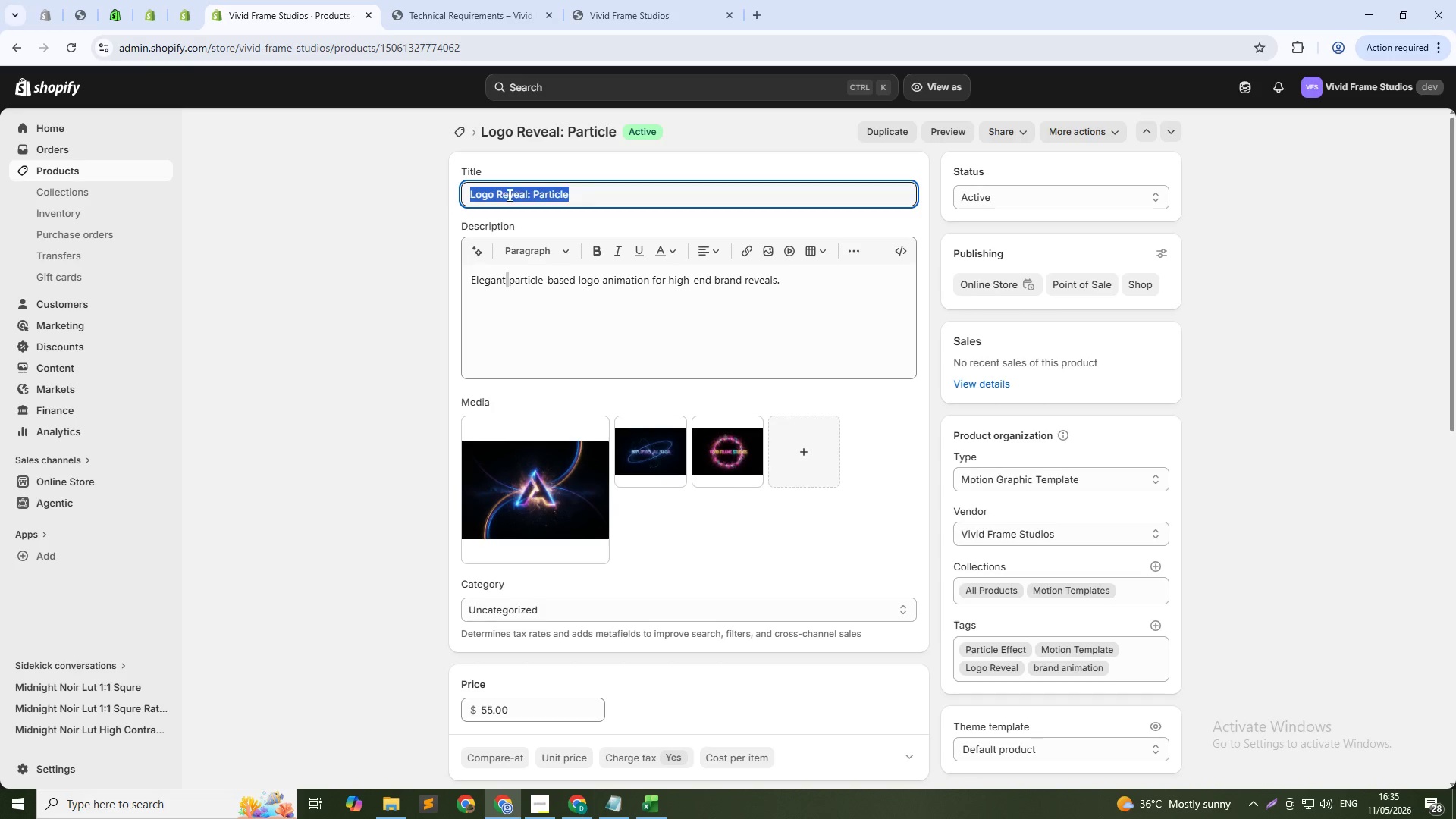 
key(Control+C)
 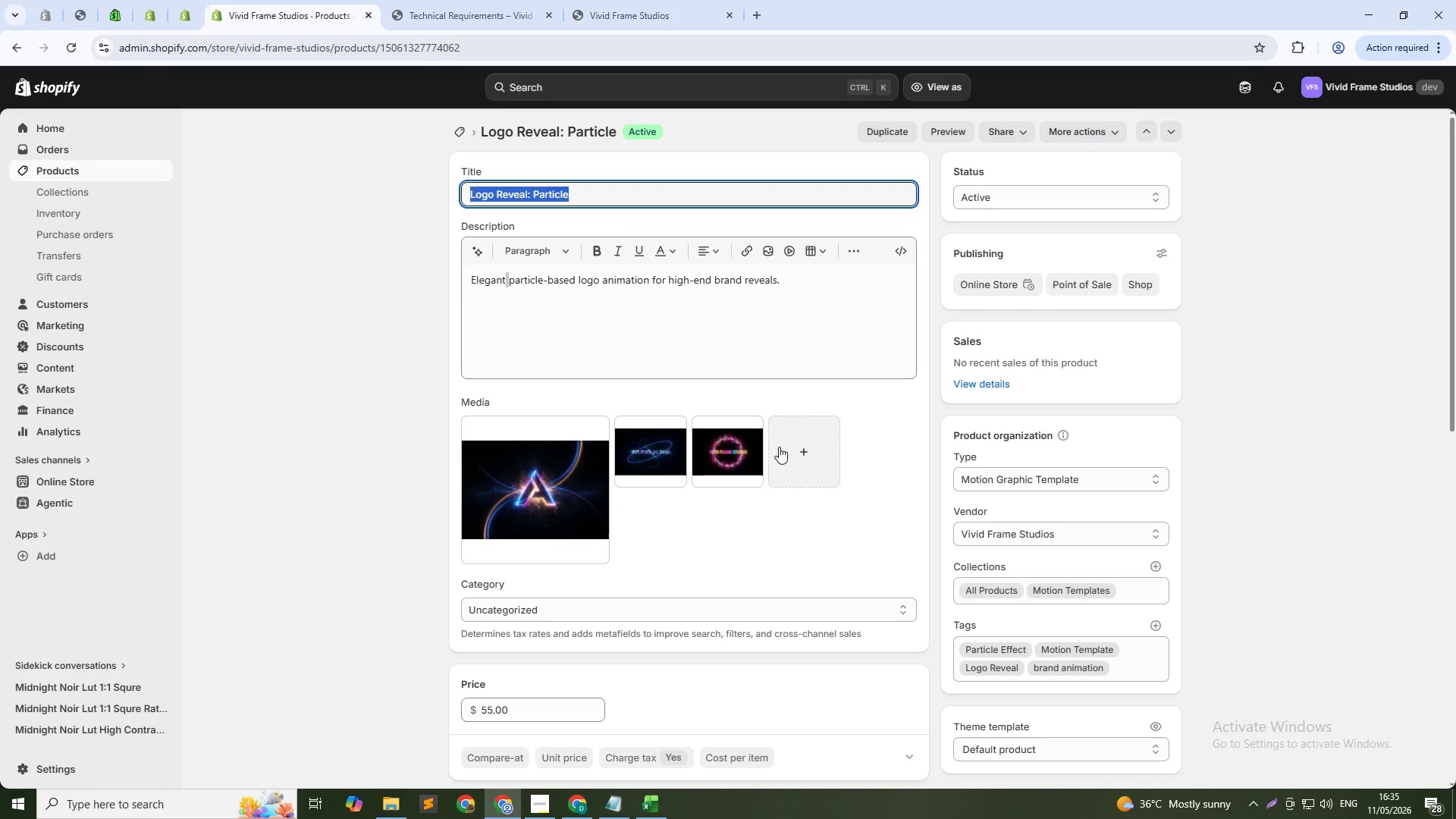 
left_click([779, 446])
 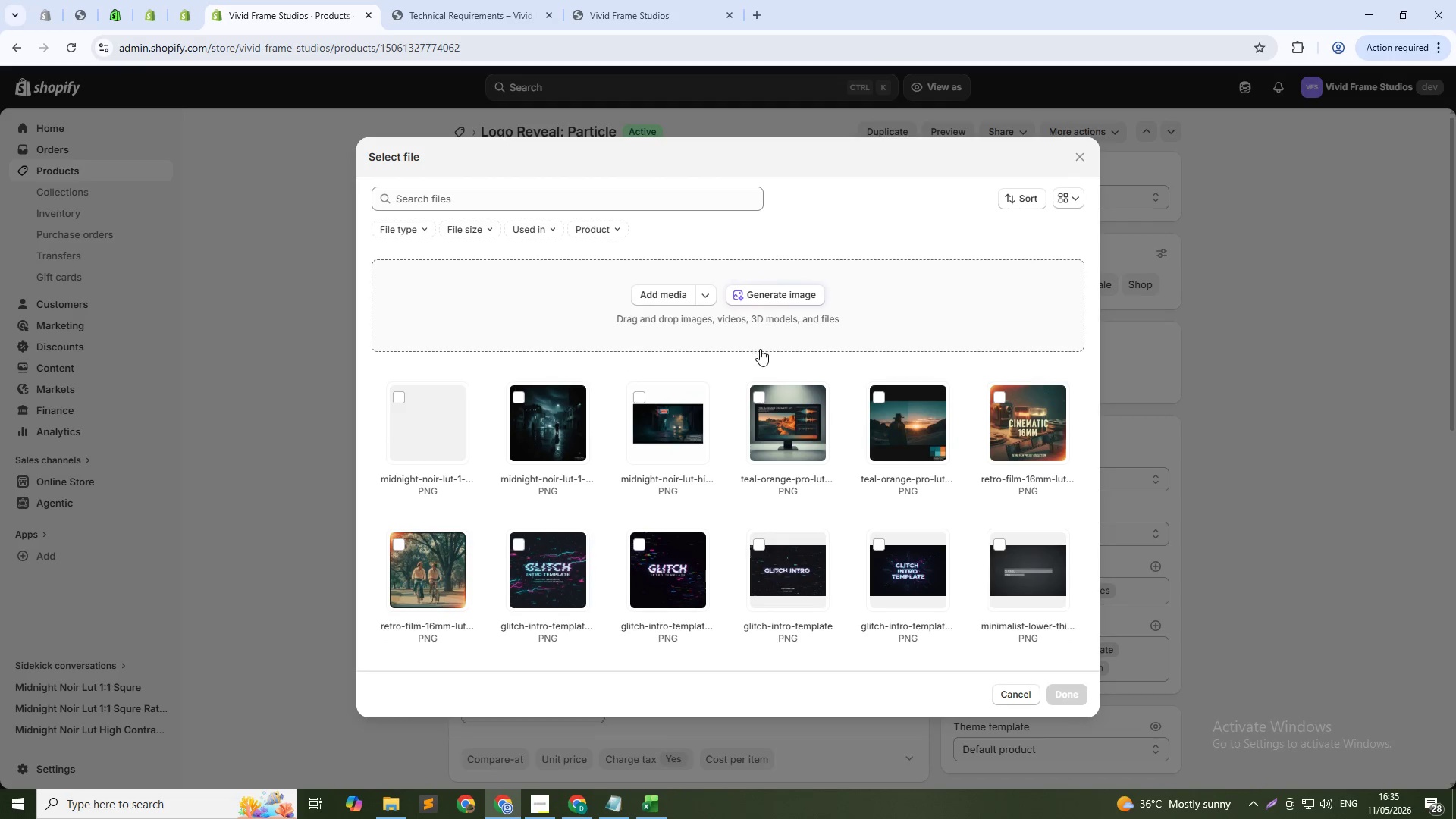 
left_click([781, 300])
 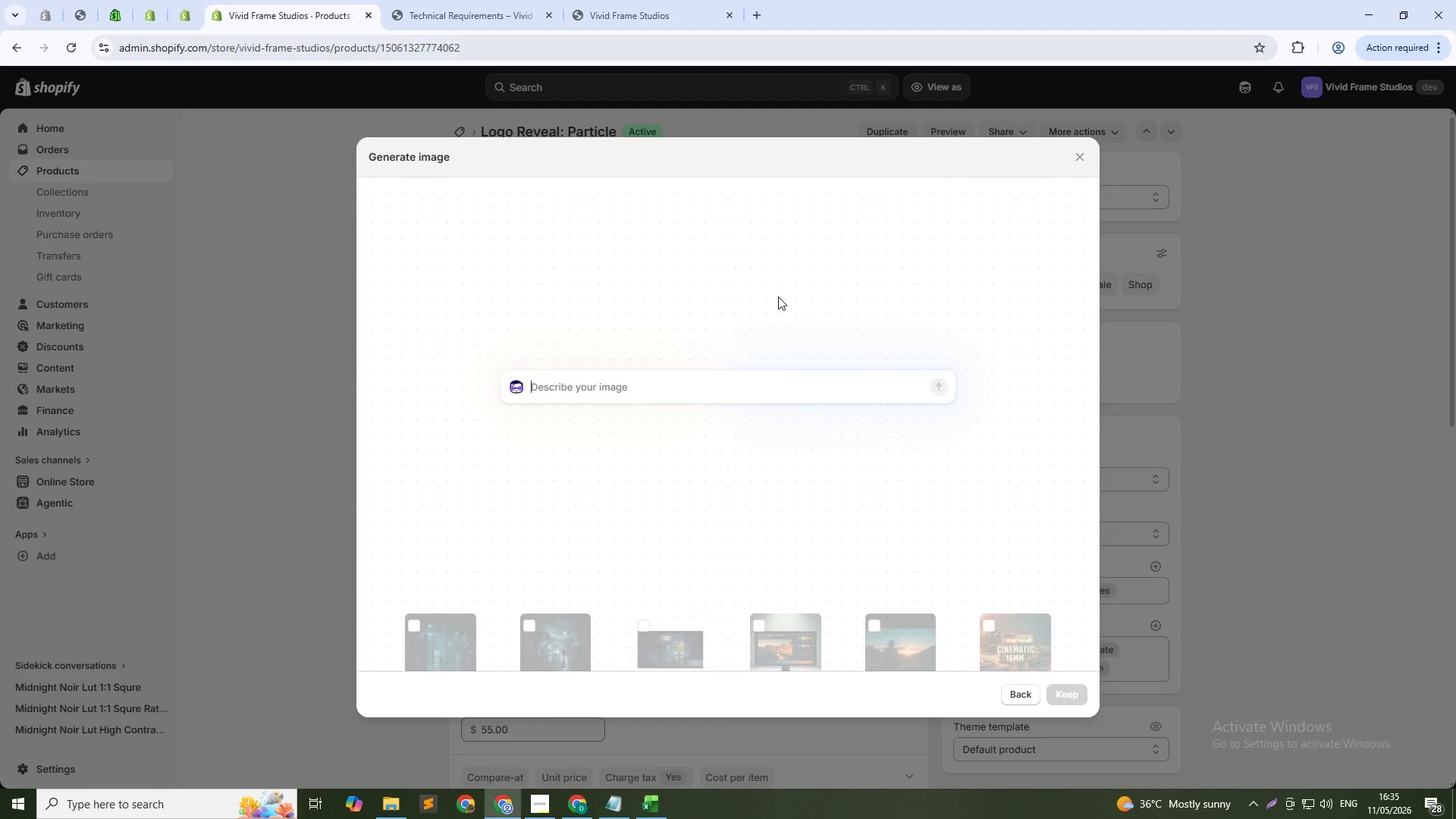 
key(Control+V)
 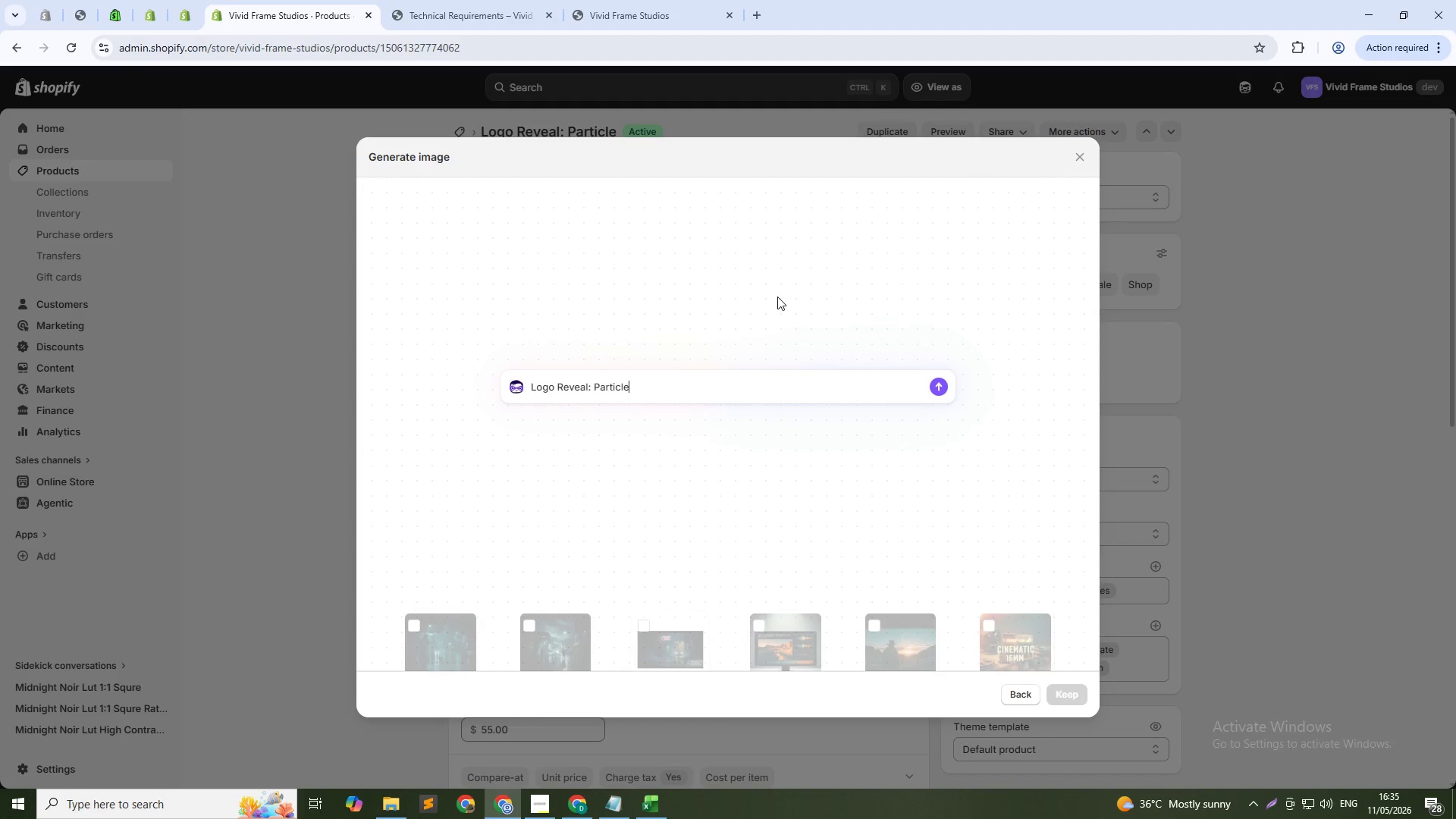 
type( 1:1 squre ratio )
 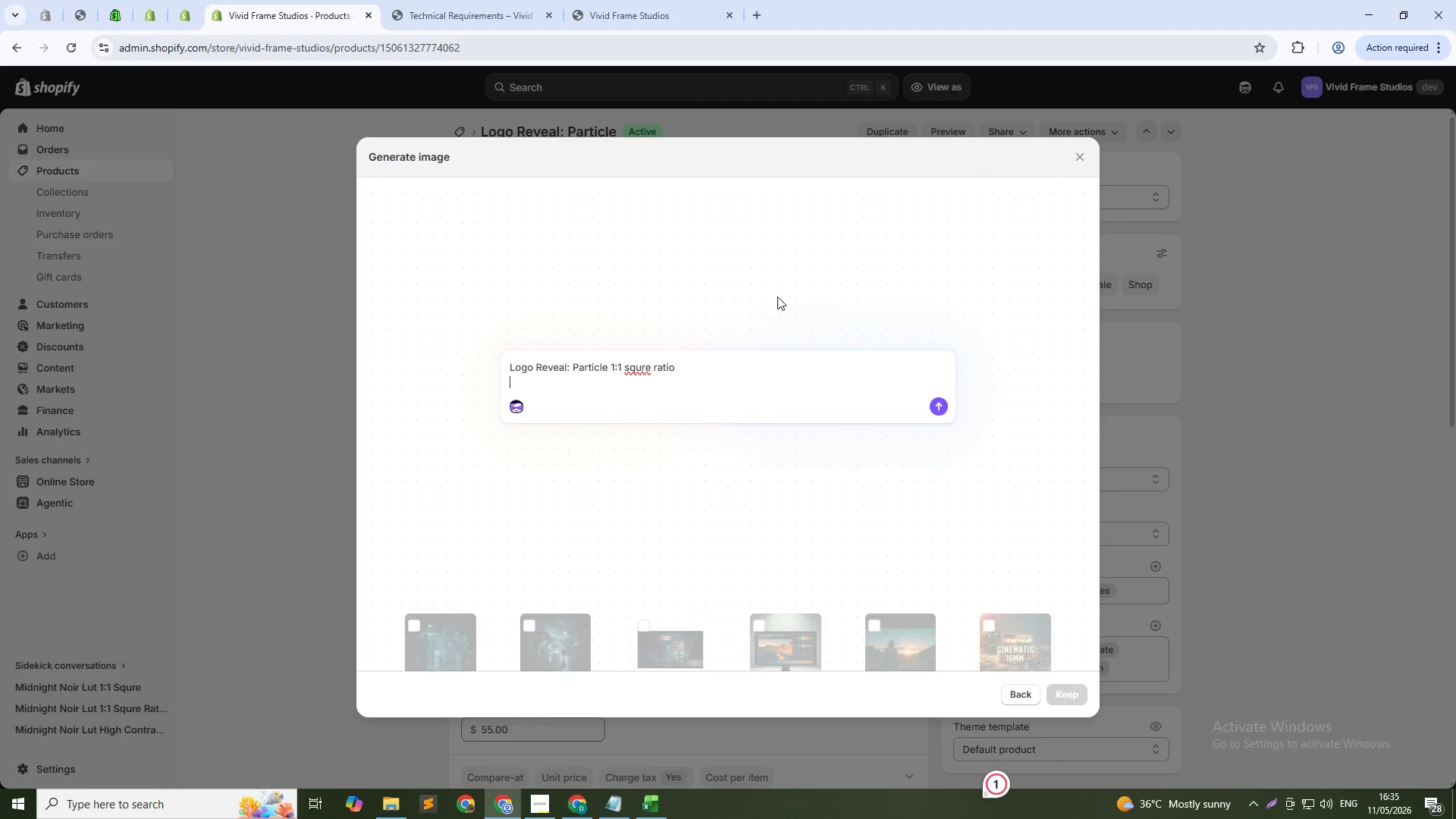 
key(Shift+Enter)
 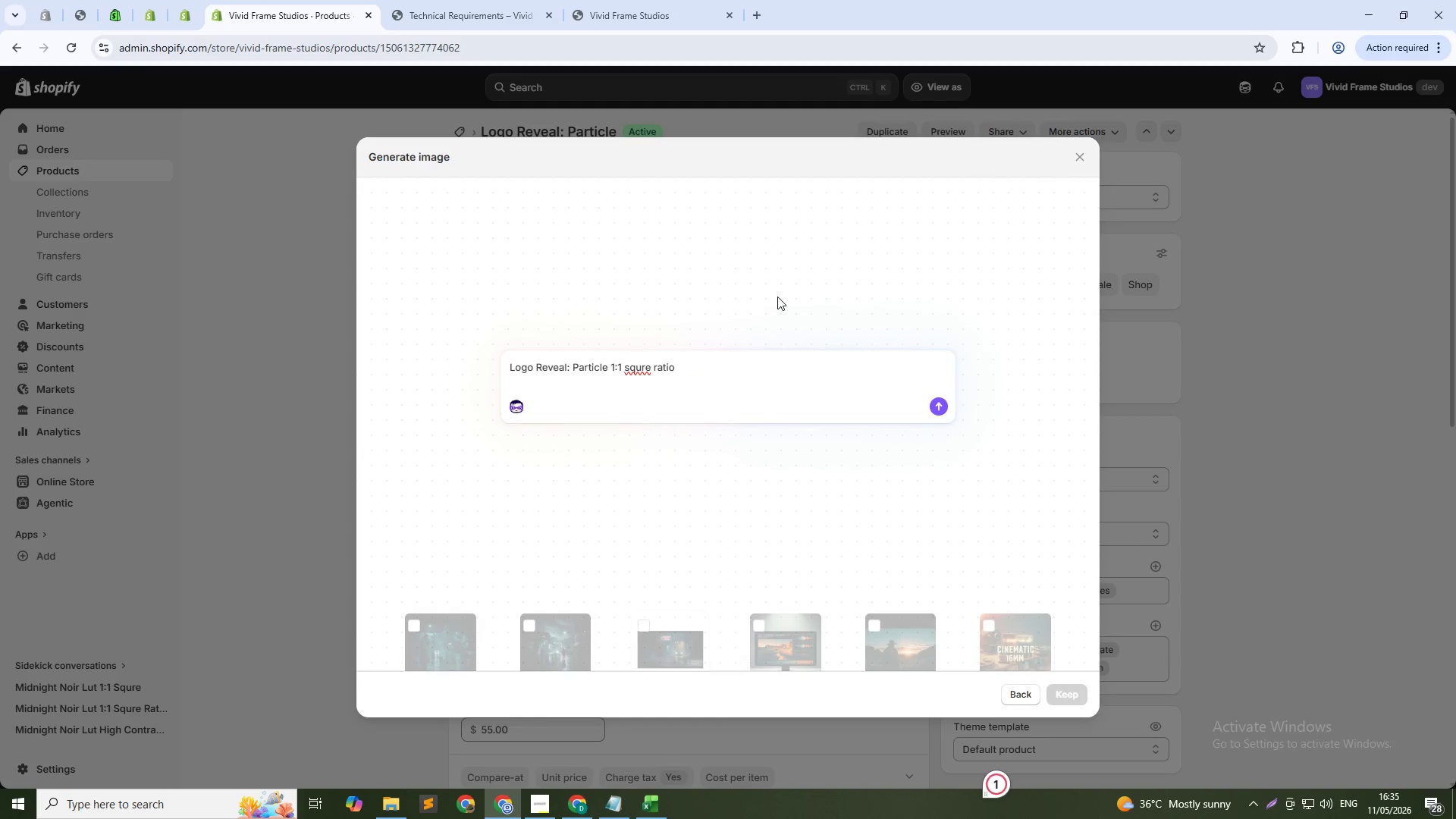 
key(Enter)
 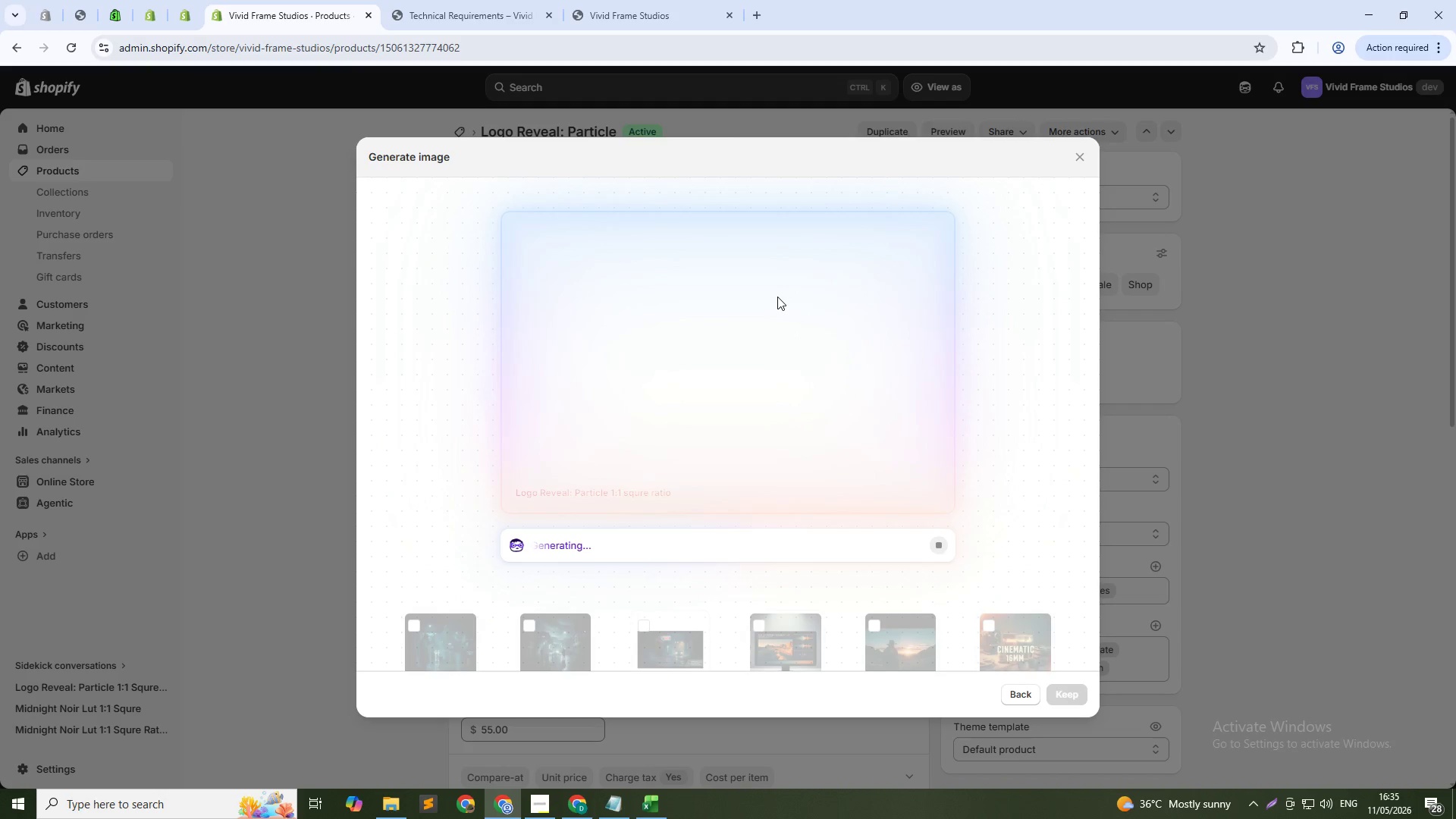 
wait(27.48)
 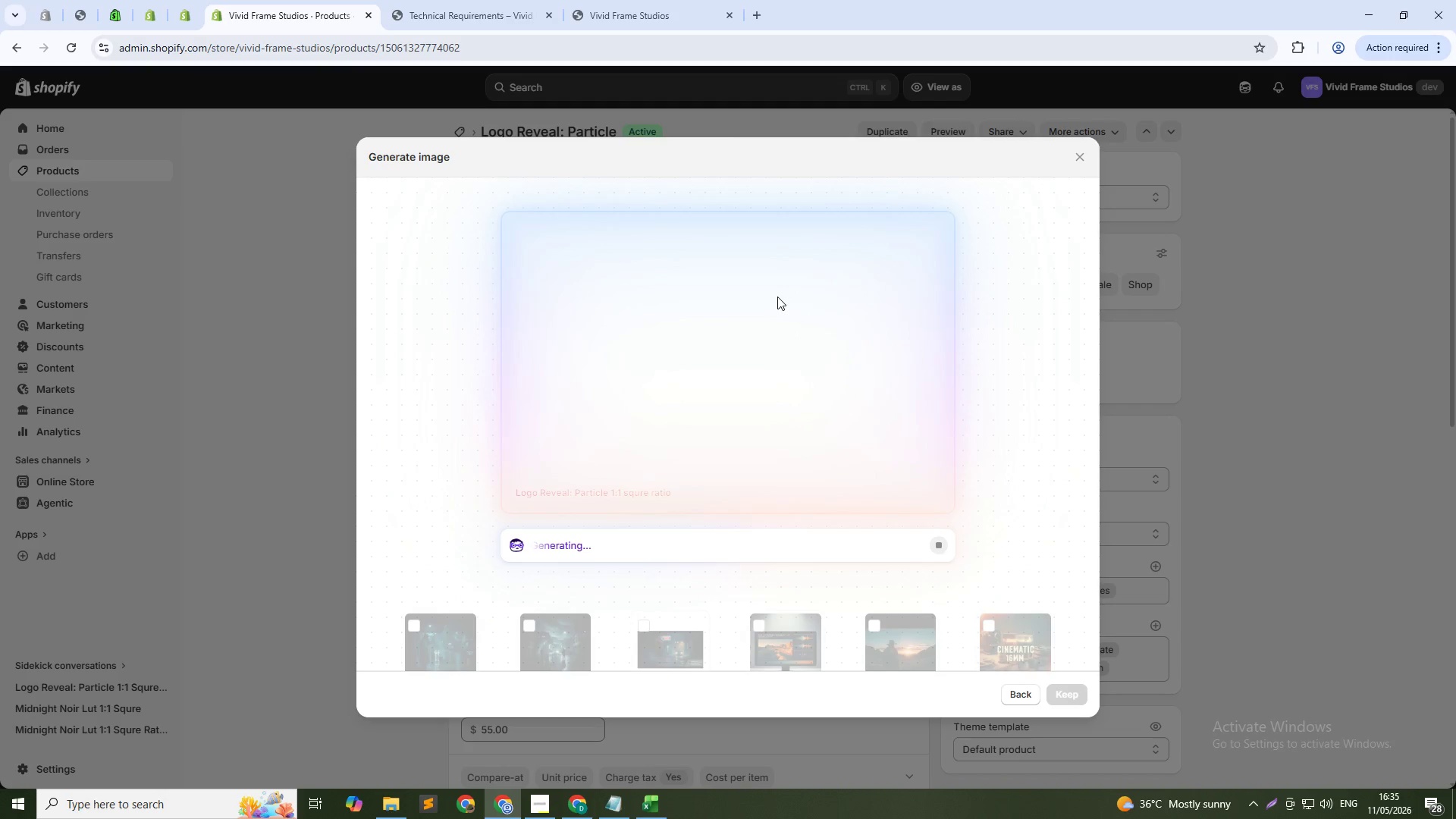 
left_click([1059, 694])
 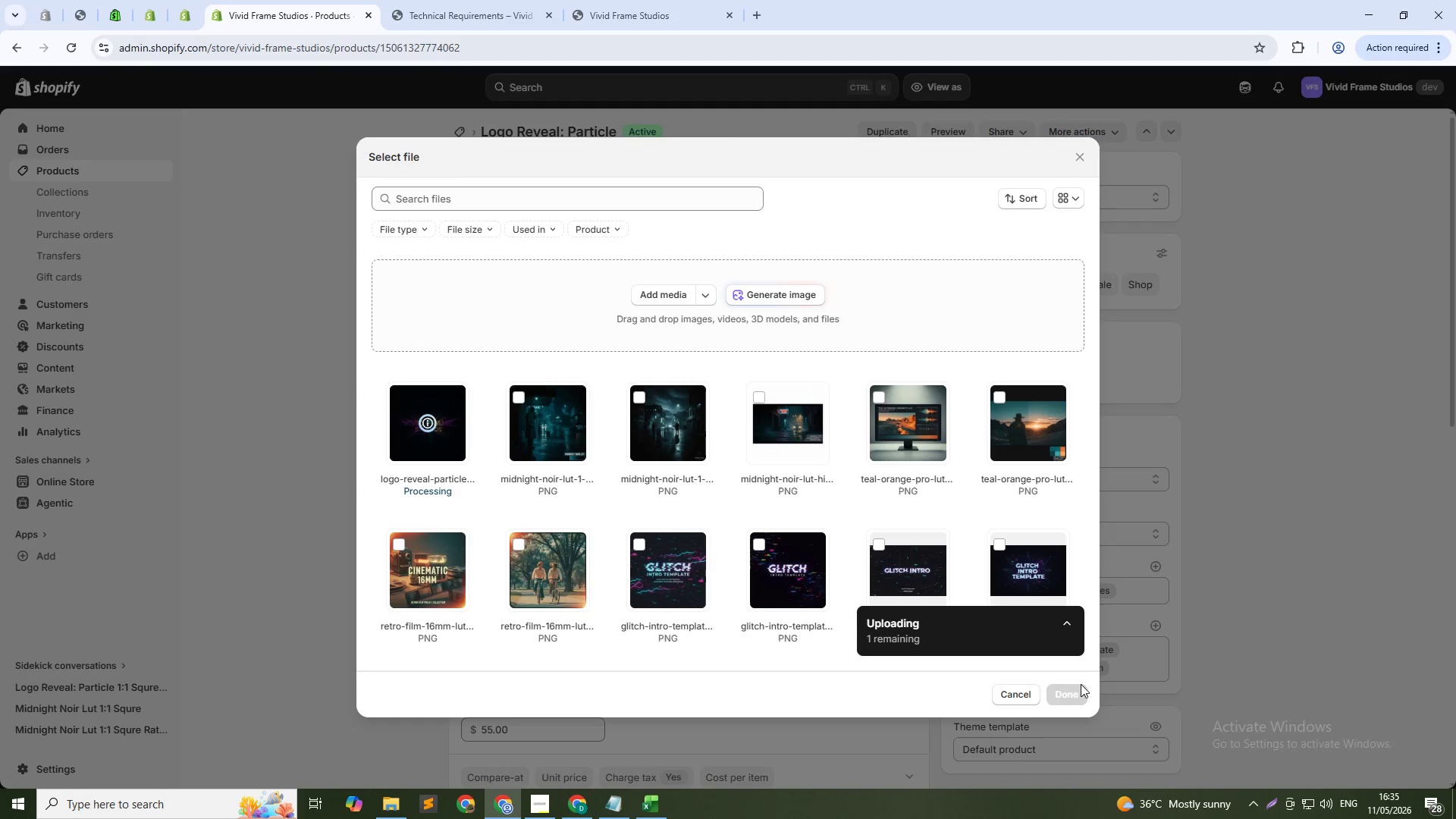 
wait(8.77)
 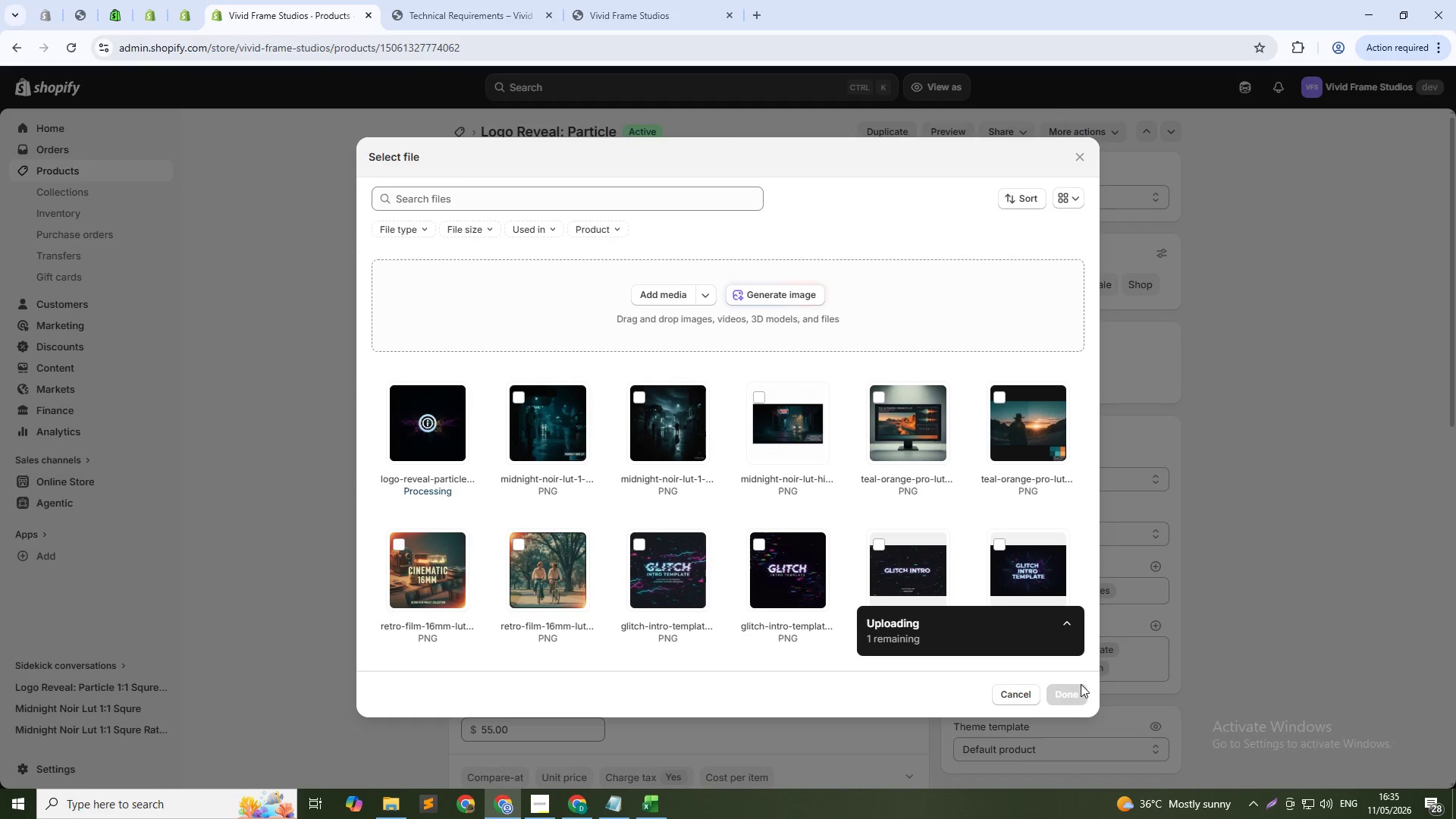 
left_click([1072, 698])
 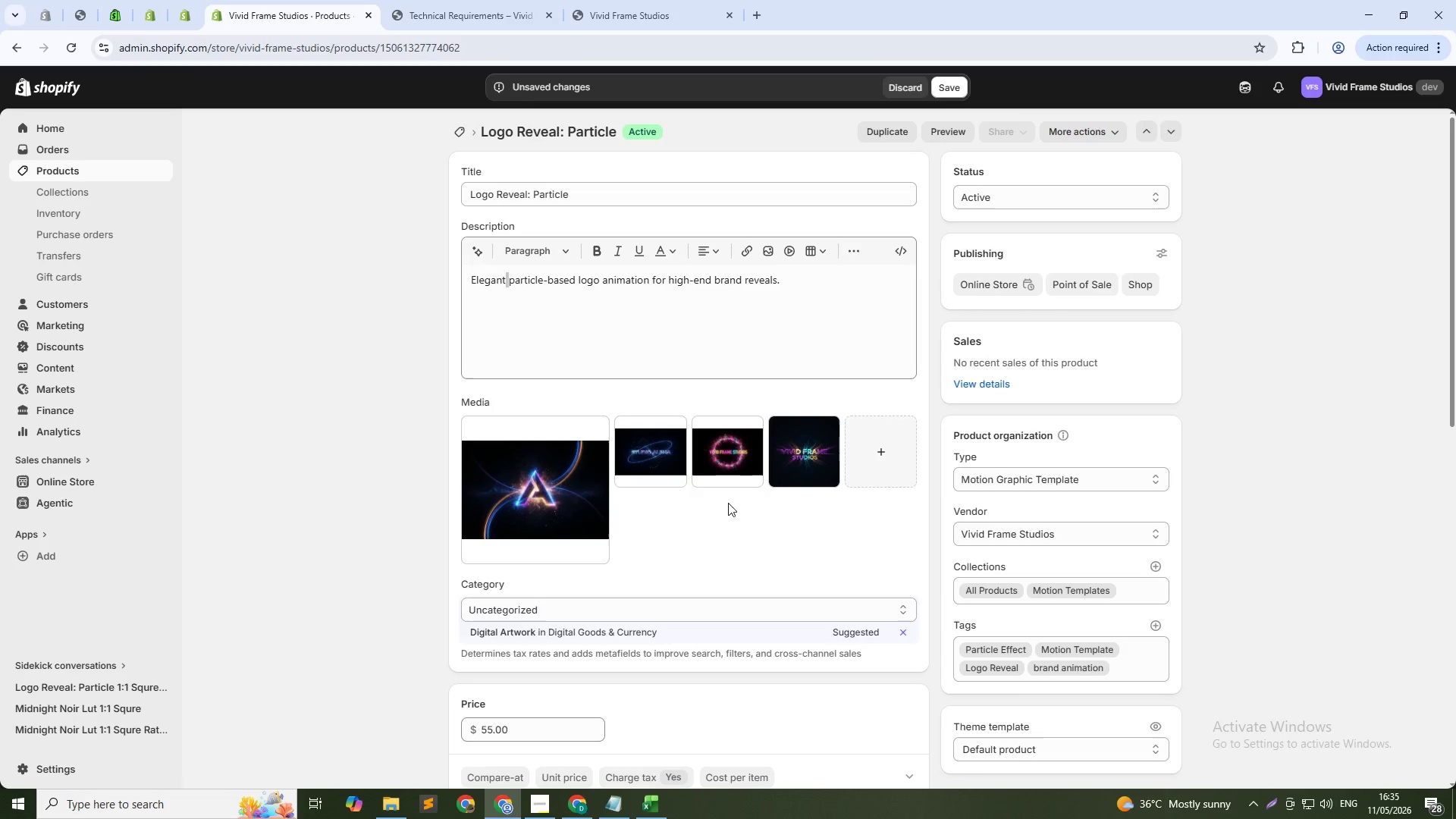 
left_click_drag(start_coordinate=[798, 450], to_coordinate=[504, 490])
 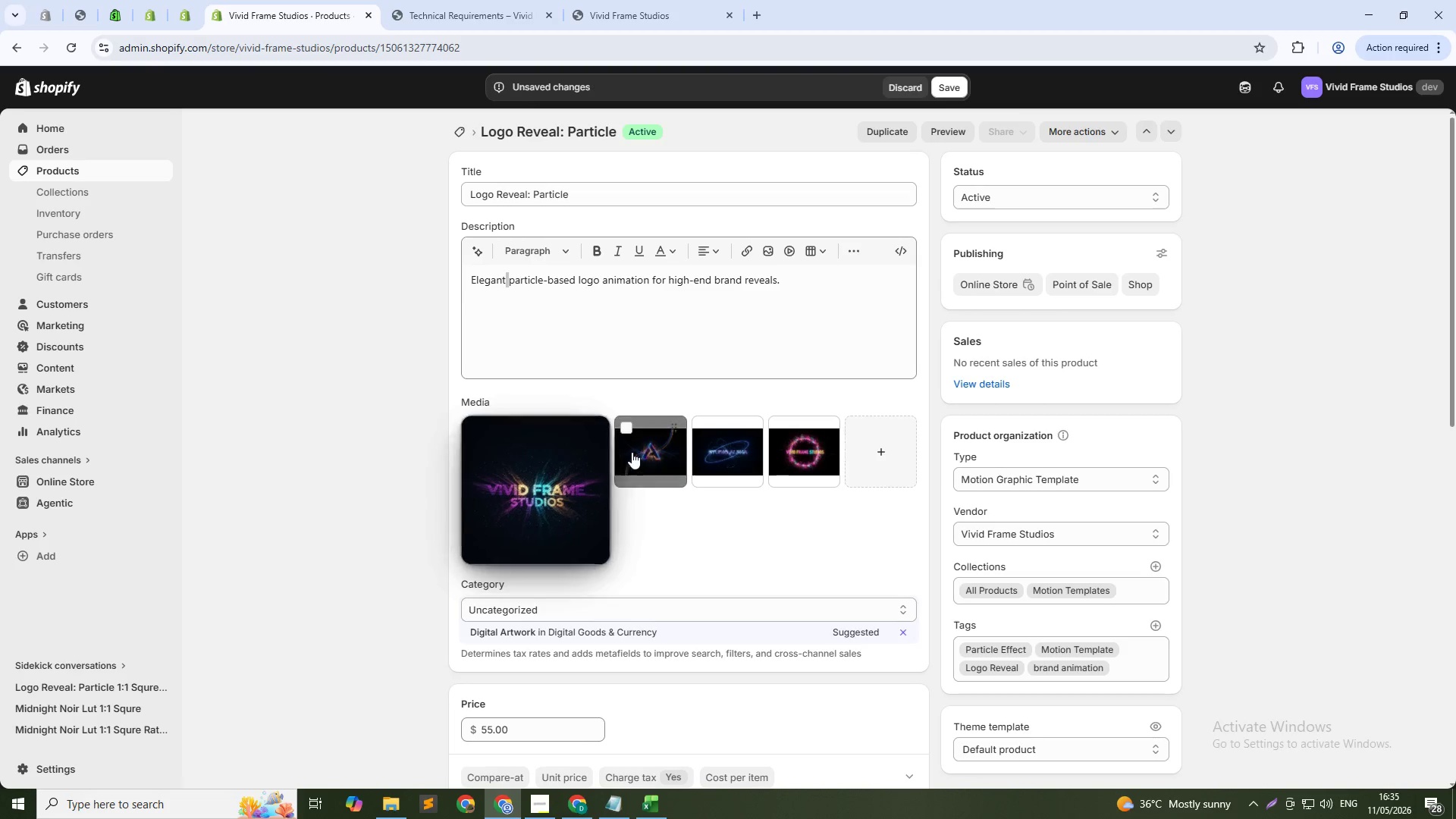 
left_click([639, 447])
 